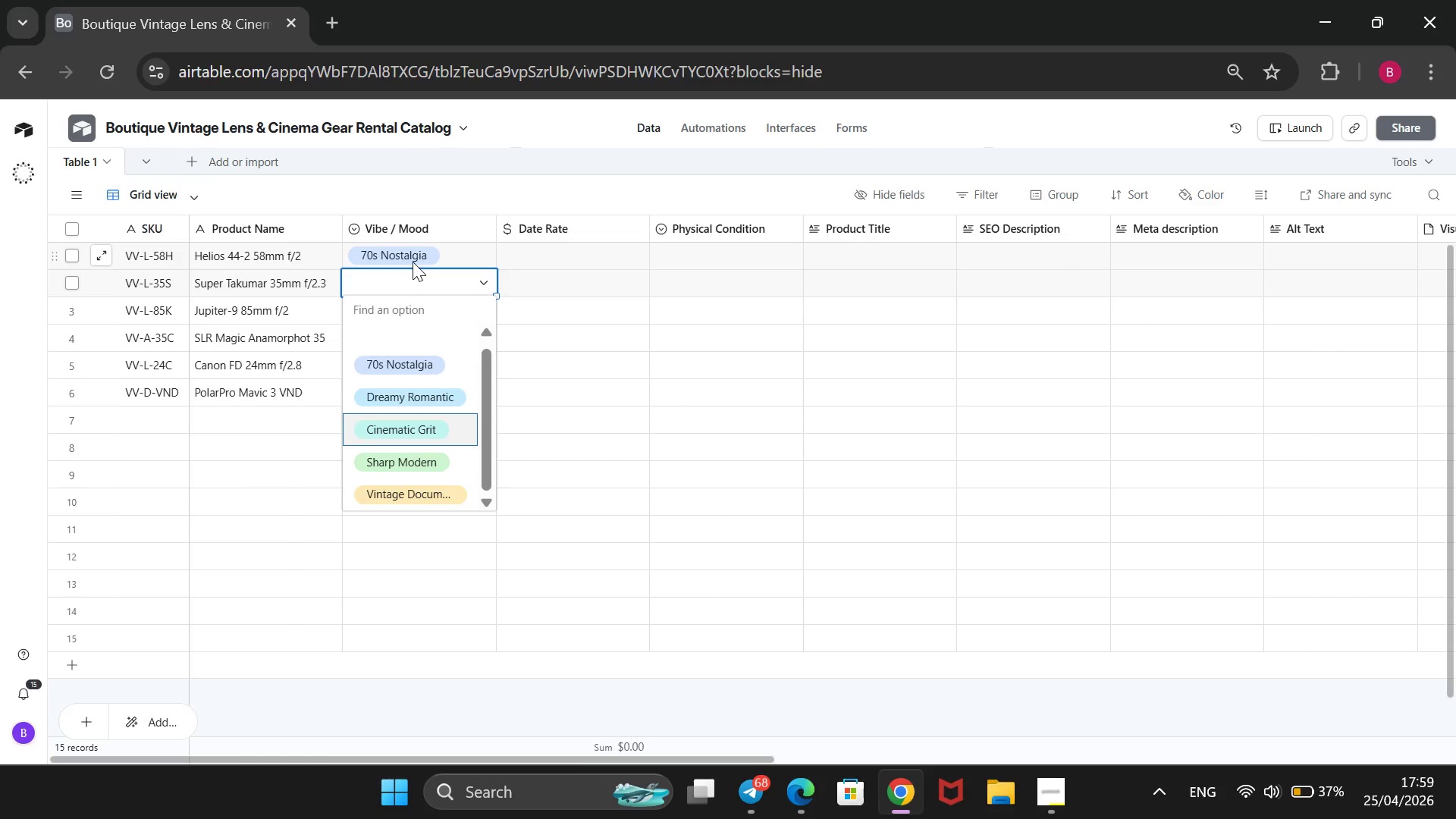 
key(ArrowDown)
 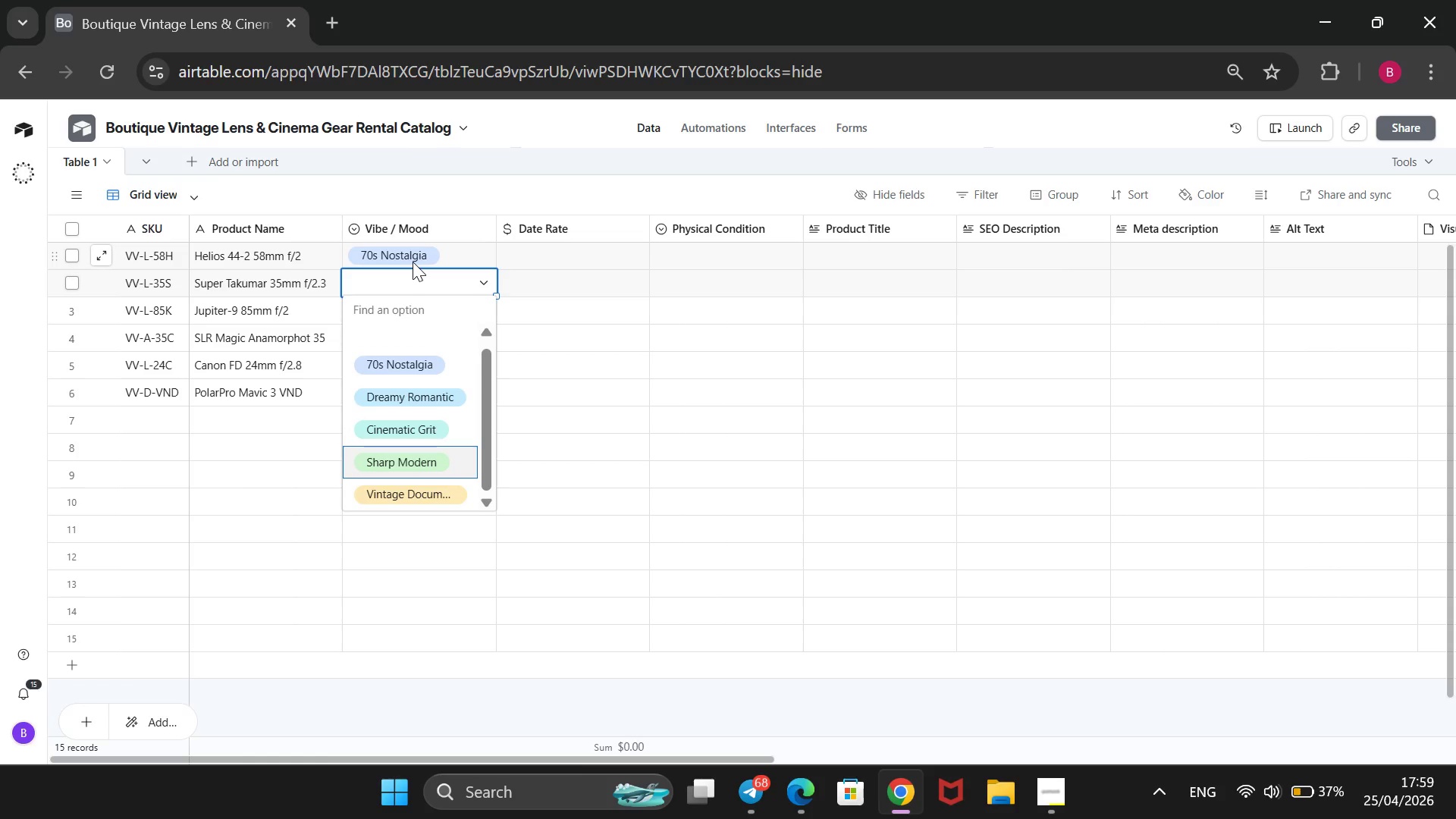 
key(ArrowDown)
 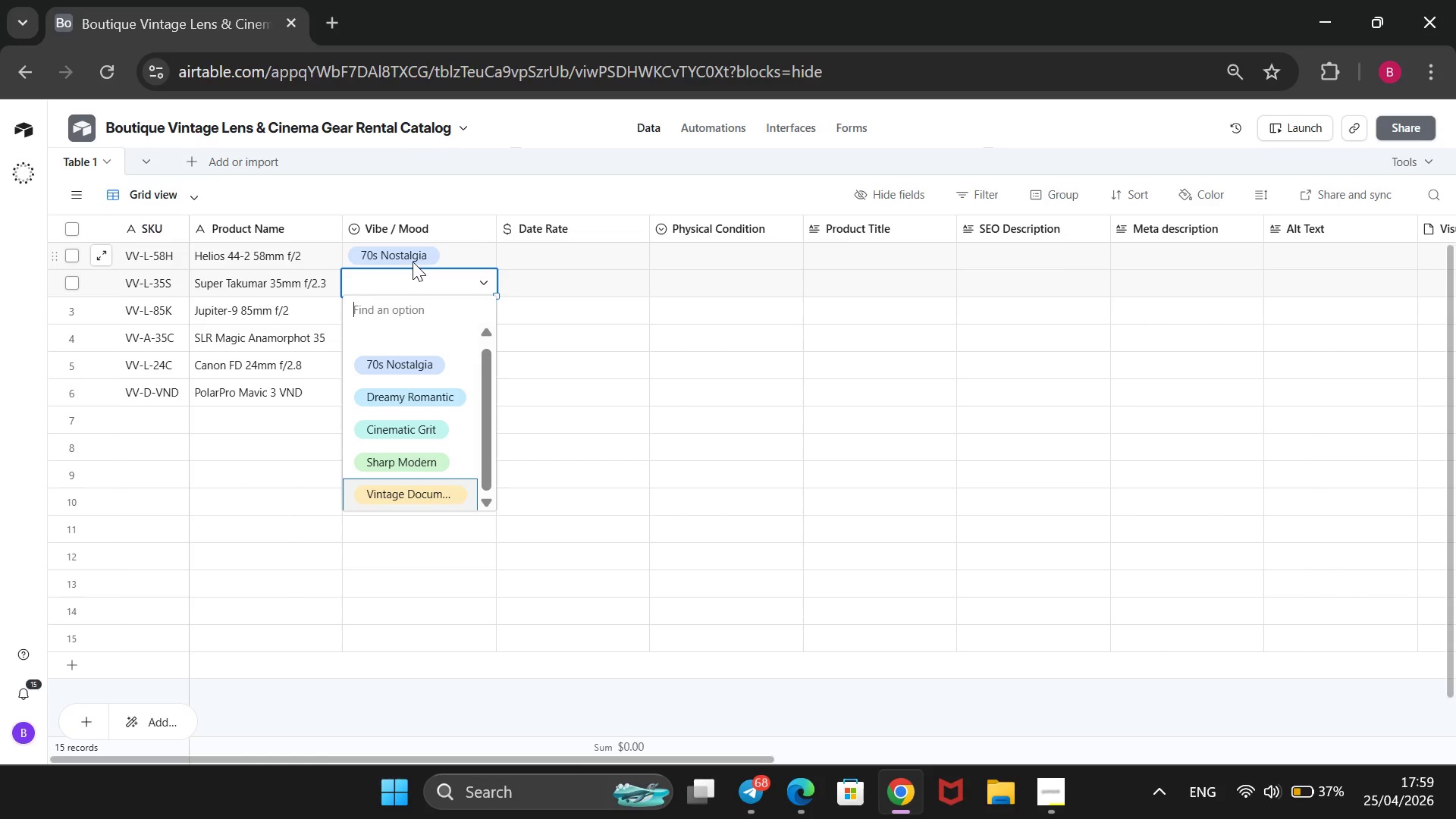 
key(ArrowDown)
 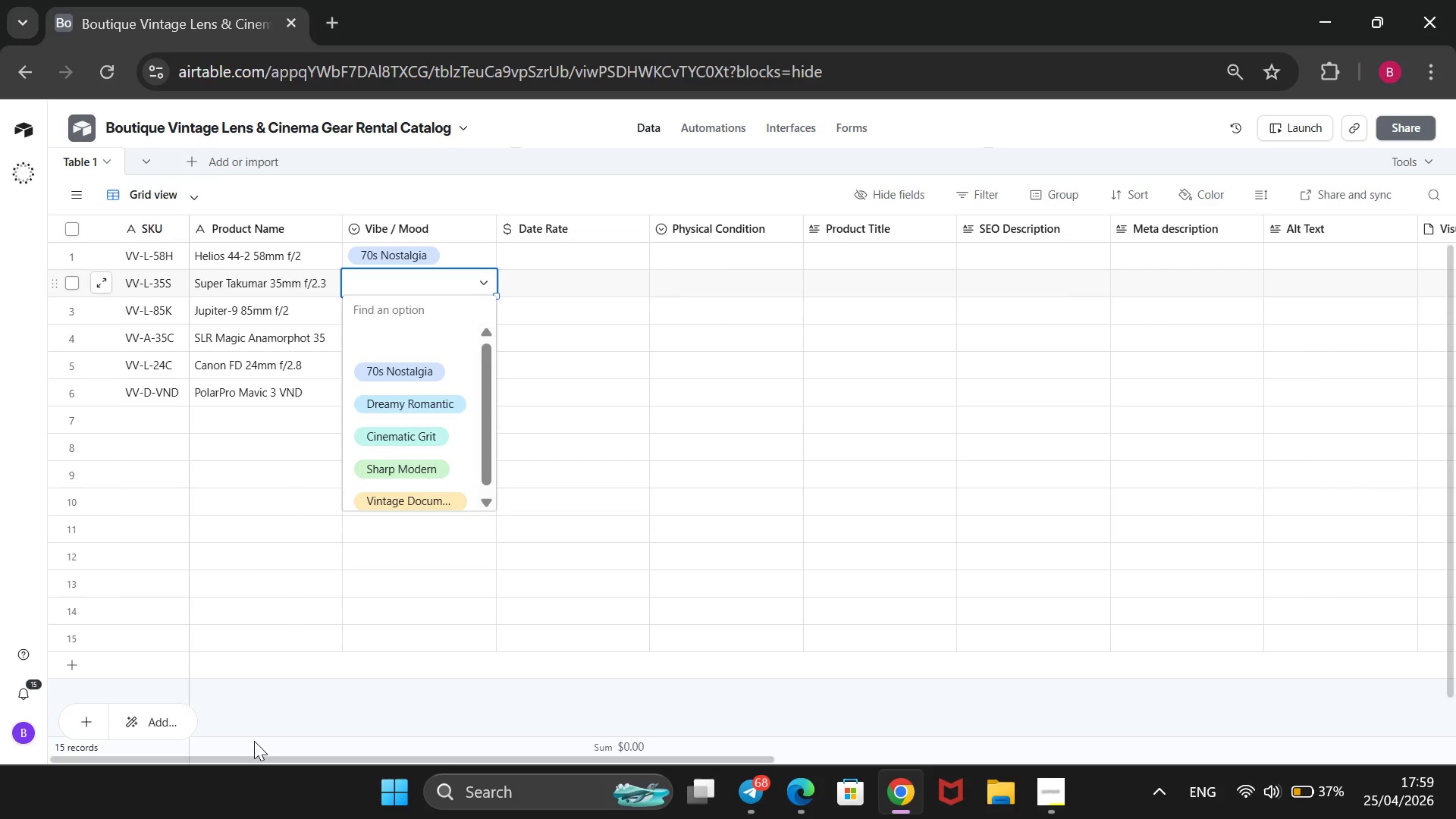 
left_click([260, 716])
 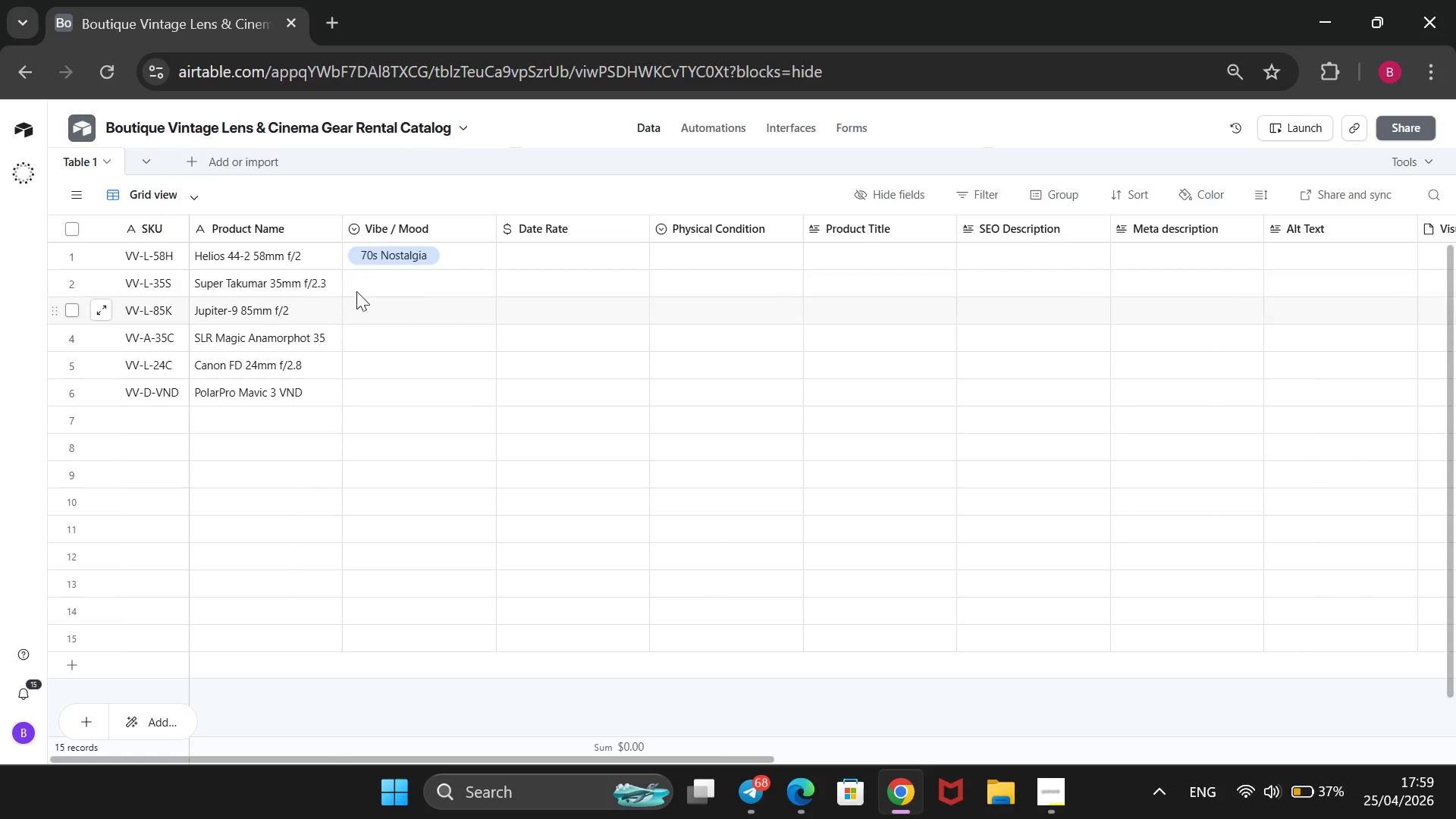 
left_click([376, 312])
 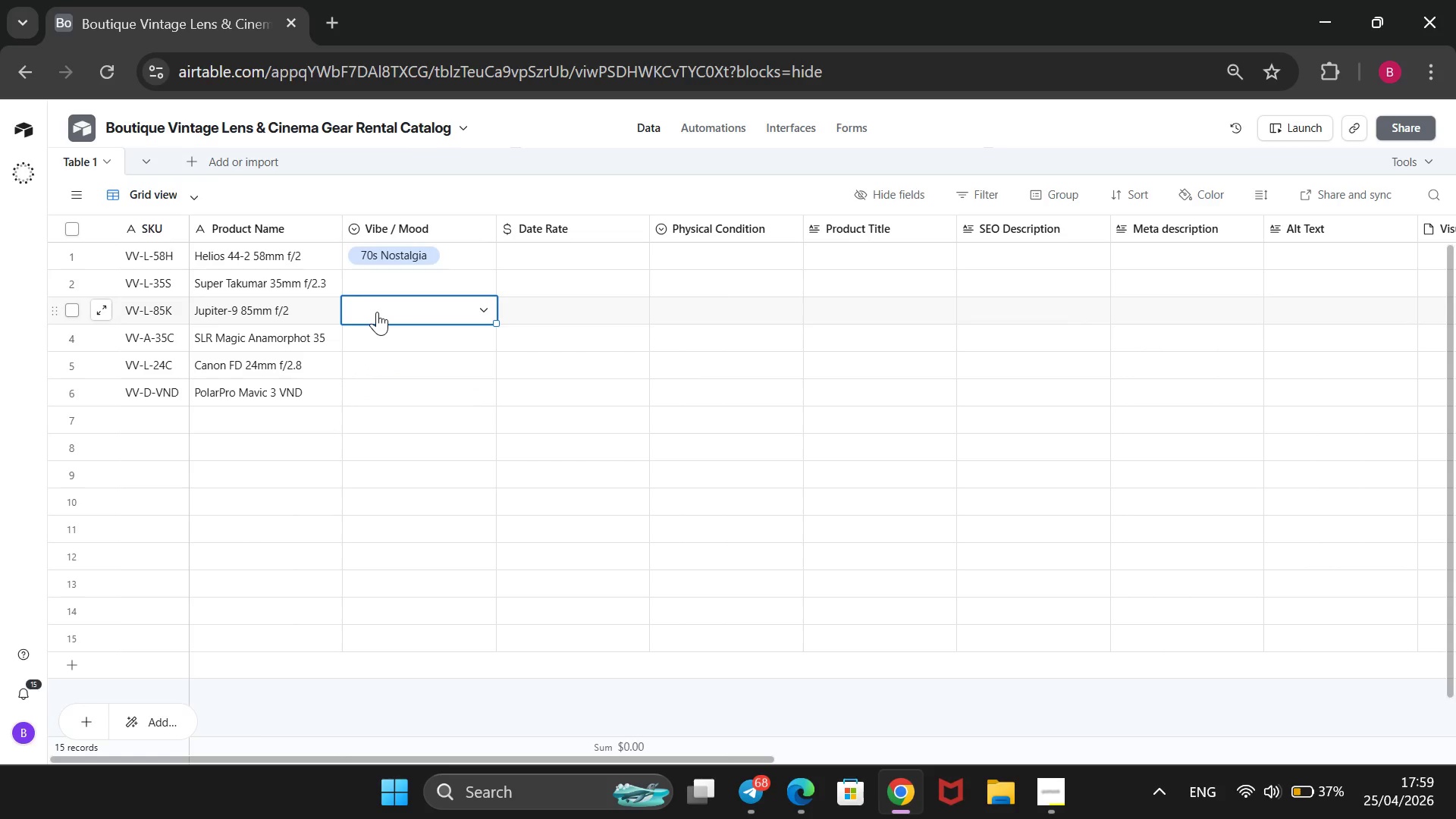 
key(Enter)
 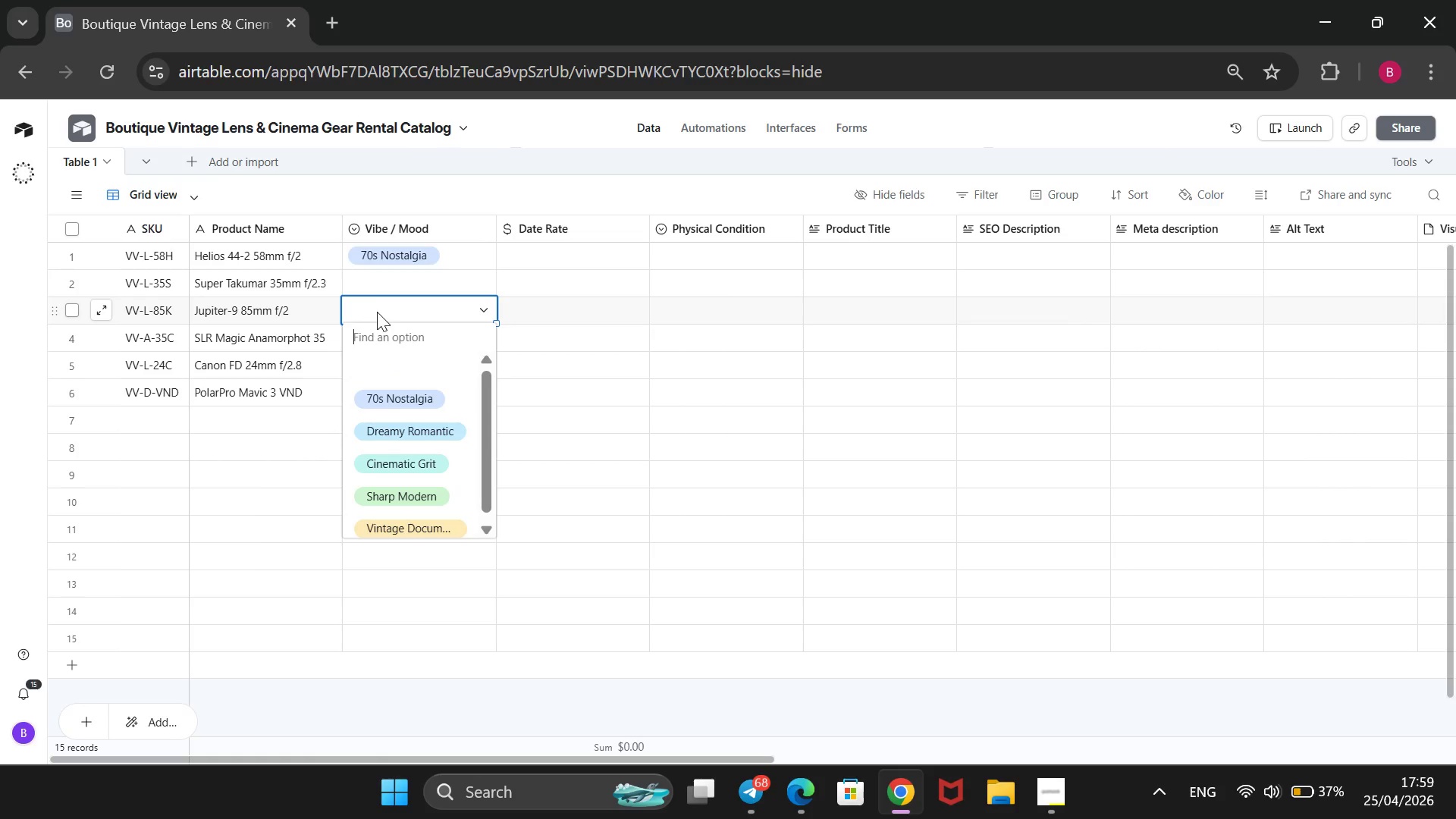 
key(ArrowDown)
 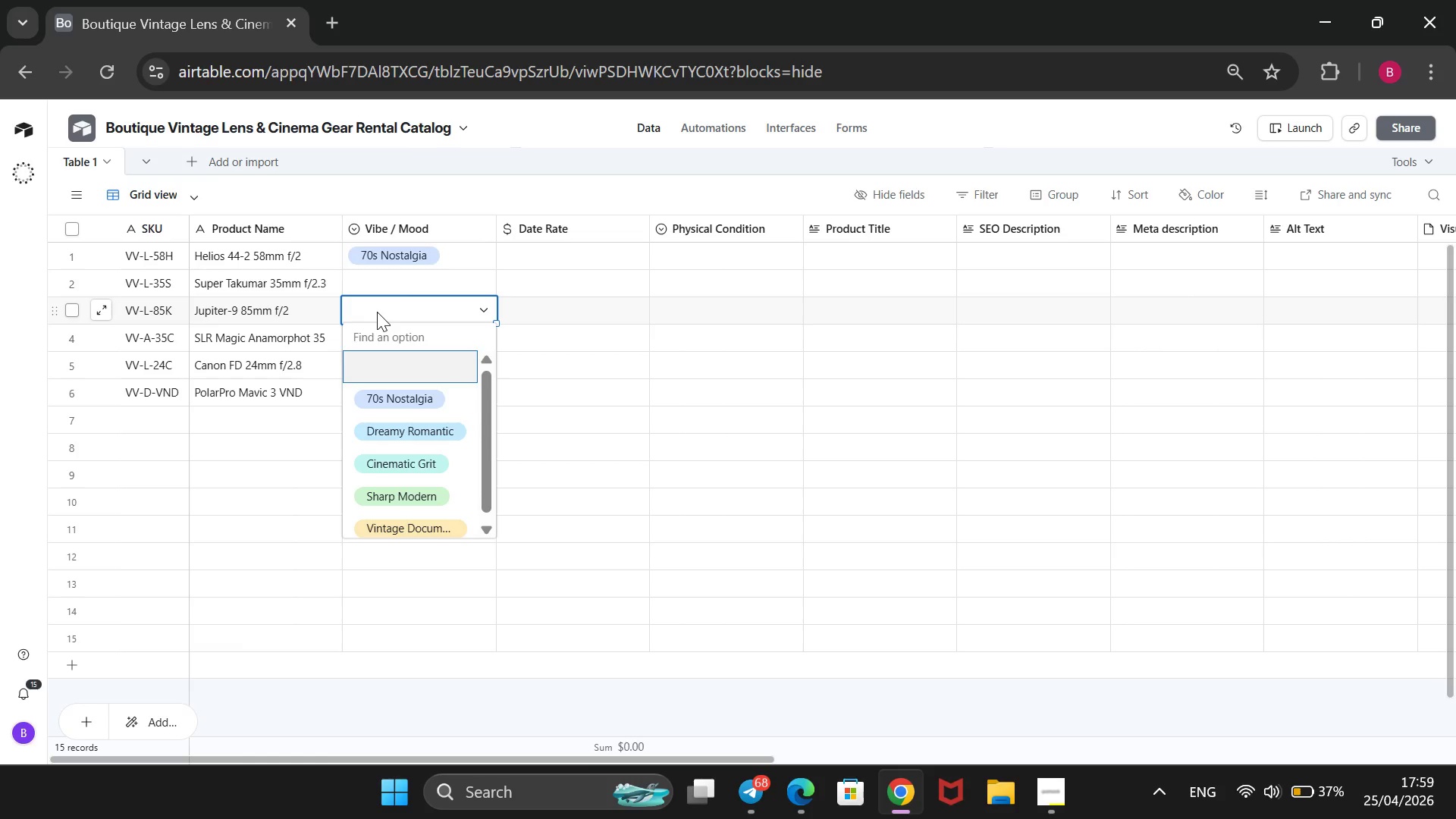 
key(ArrowDown)
 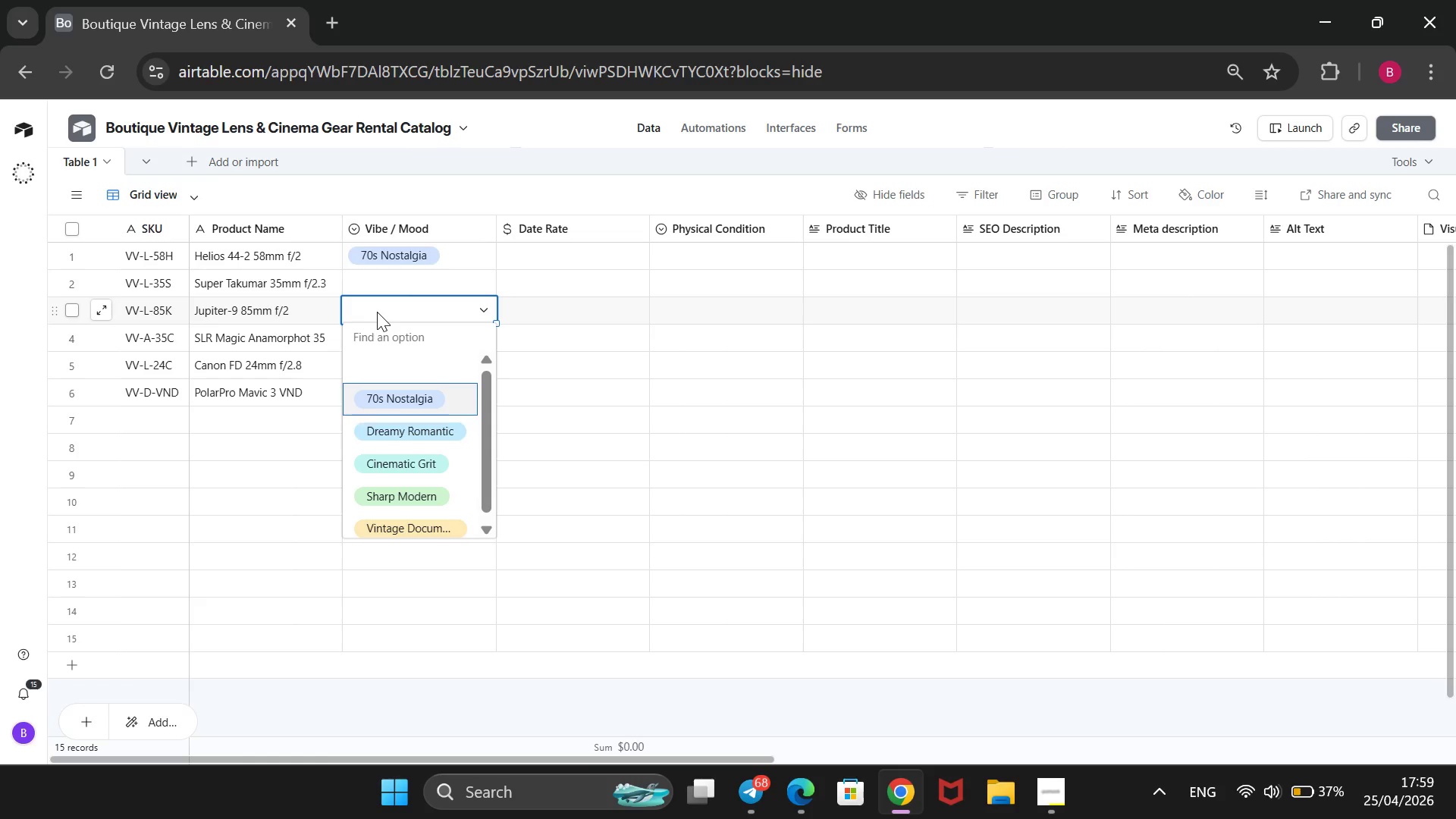 
key(ArrowDown)
 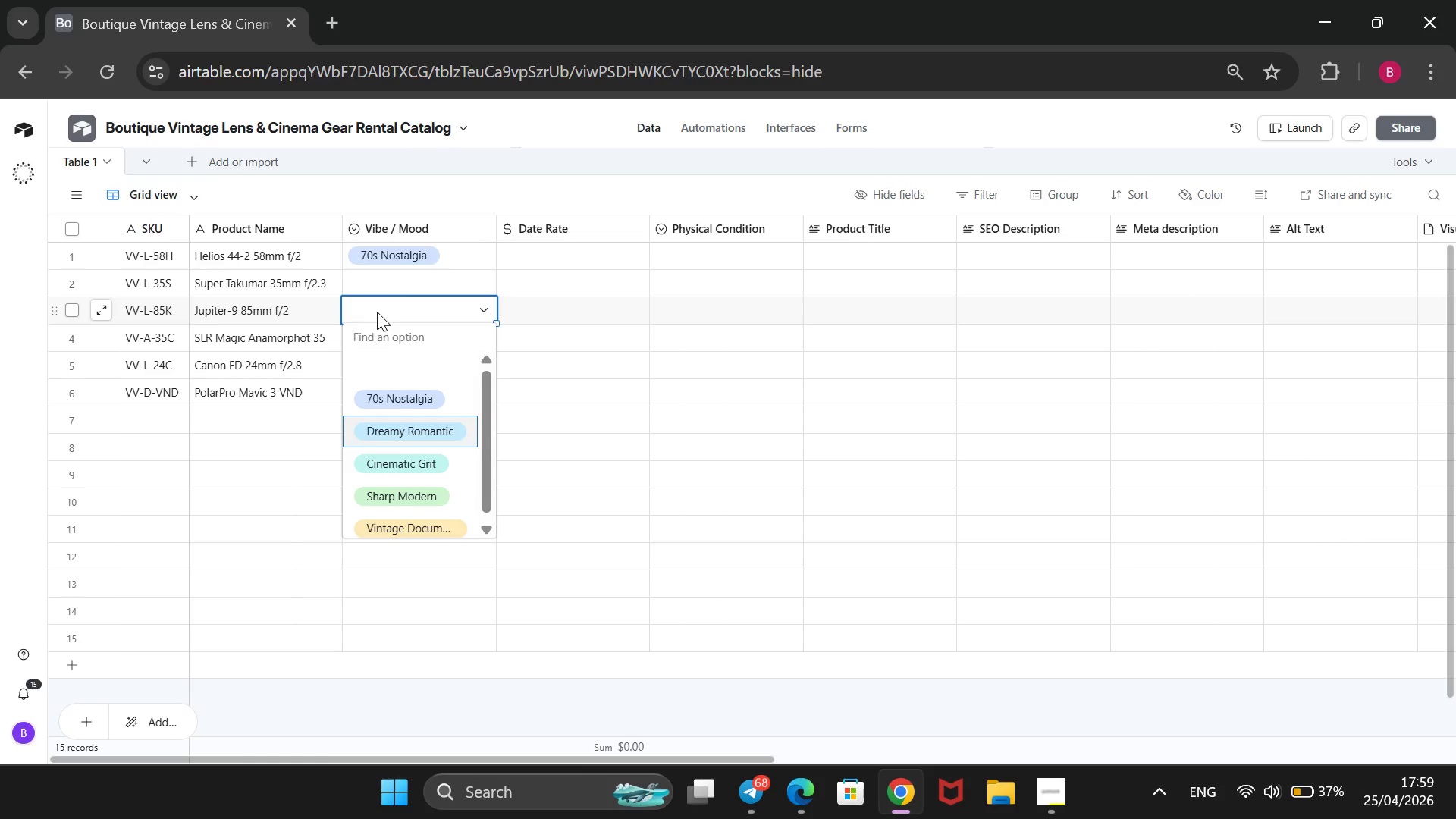 
key(Enter)
 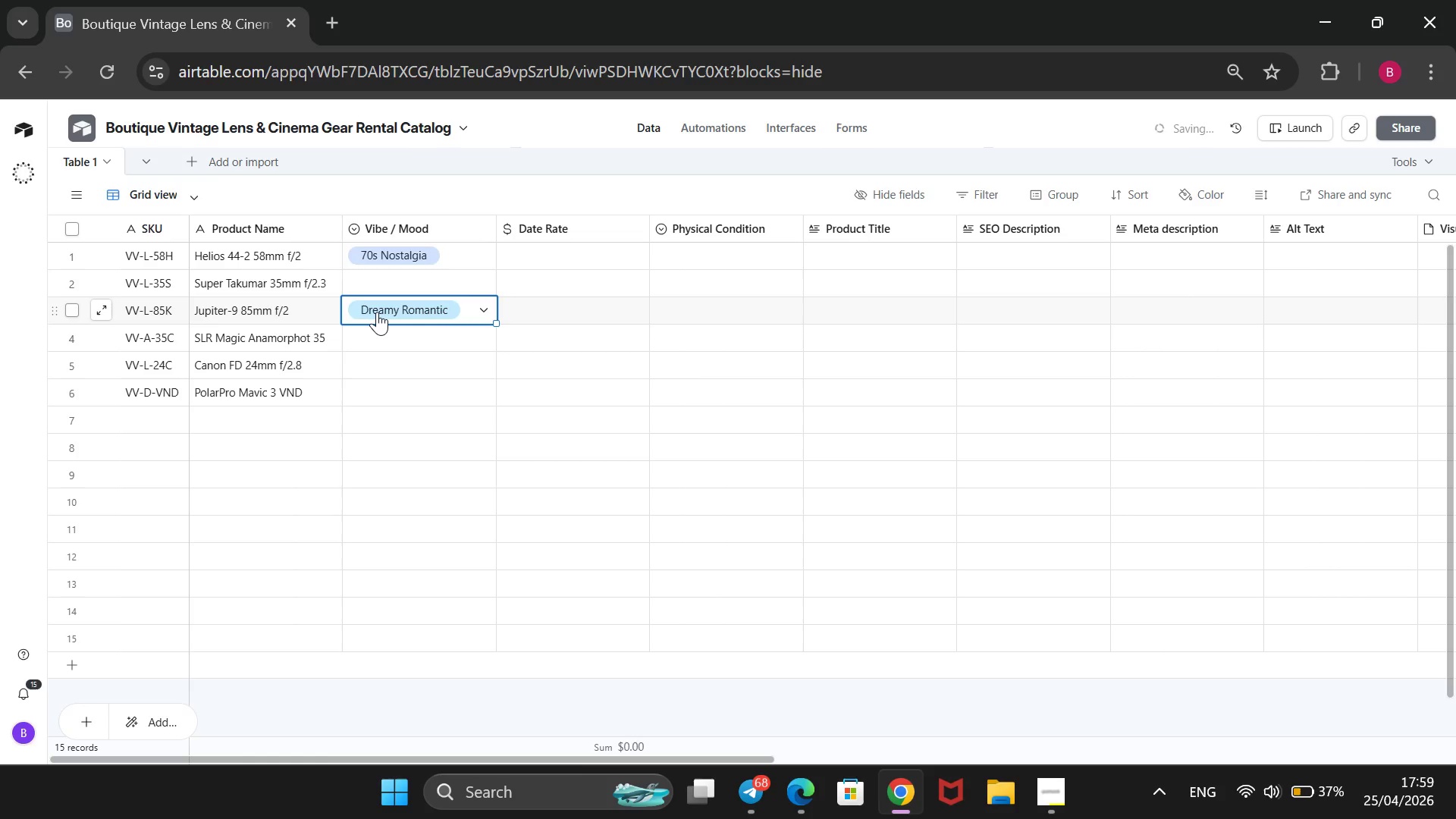 
key(ArrowDown)
 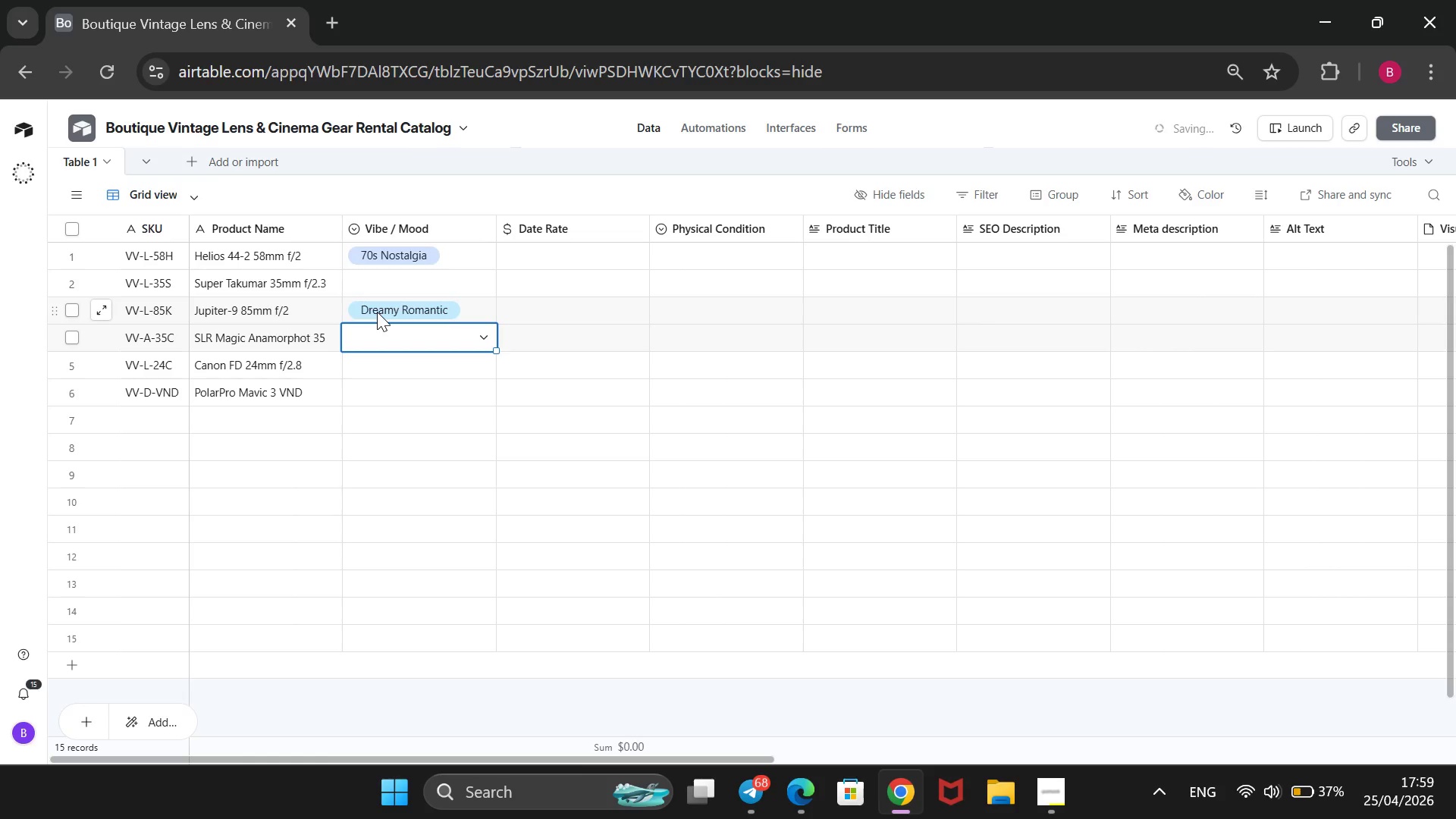 
key(Enter)
 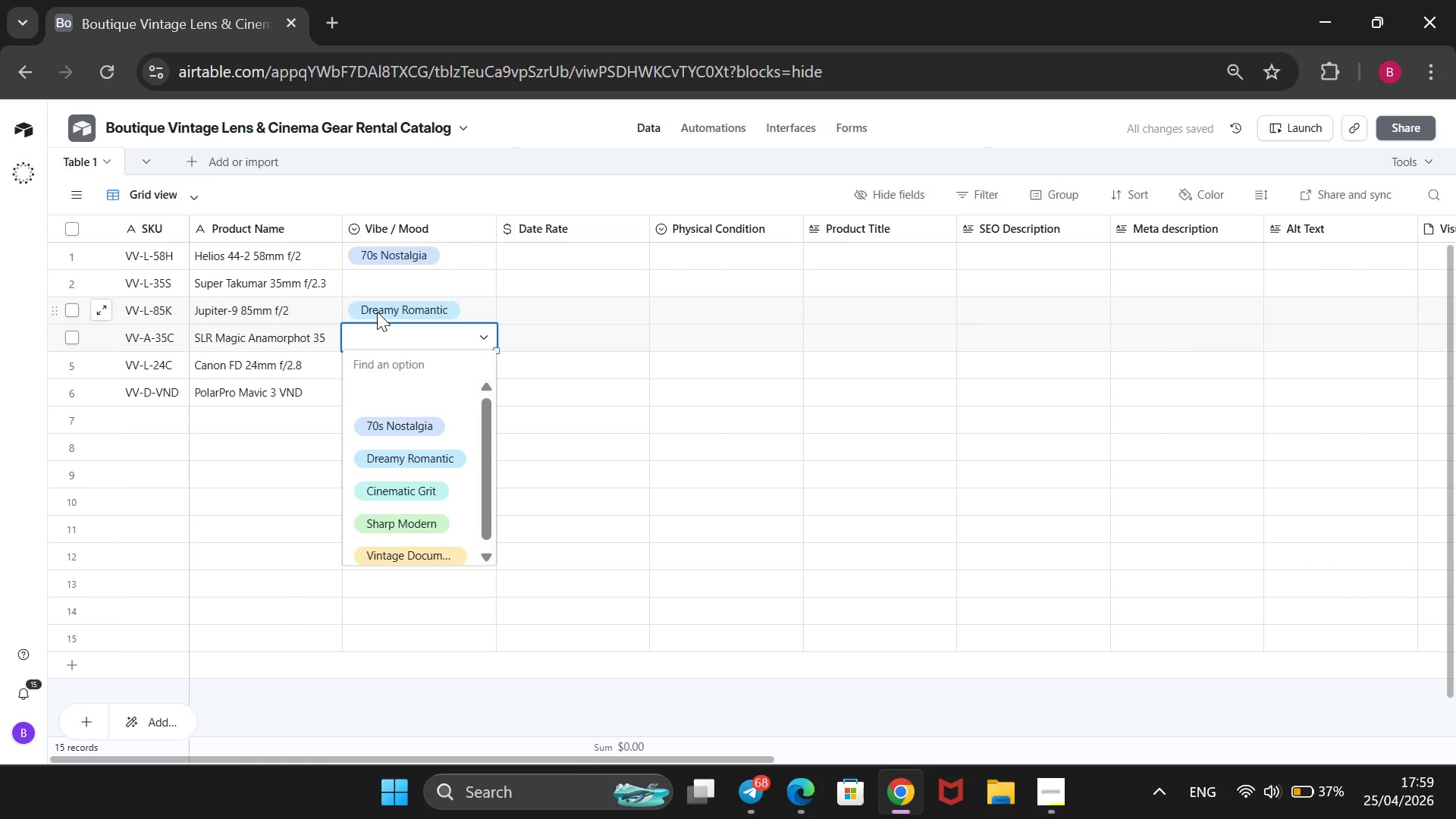 
key(ArrowDown)
 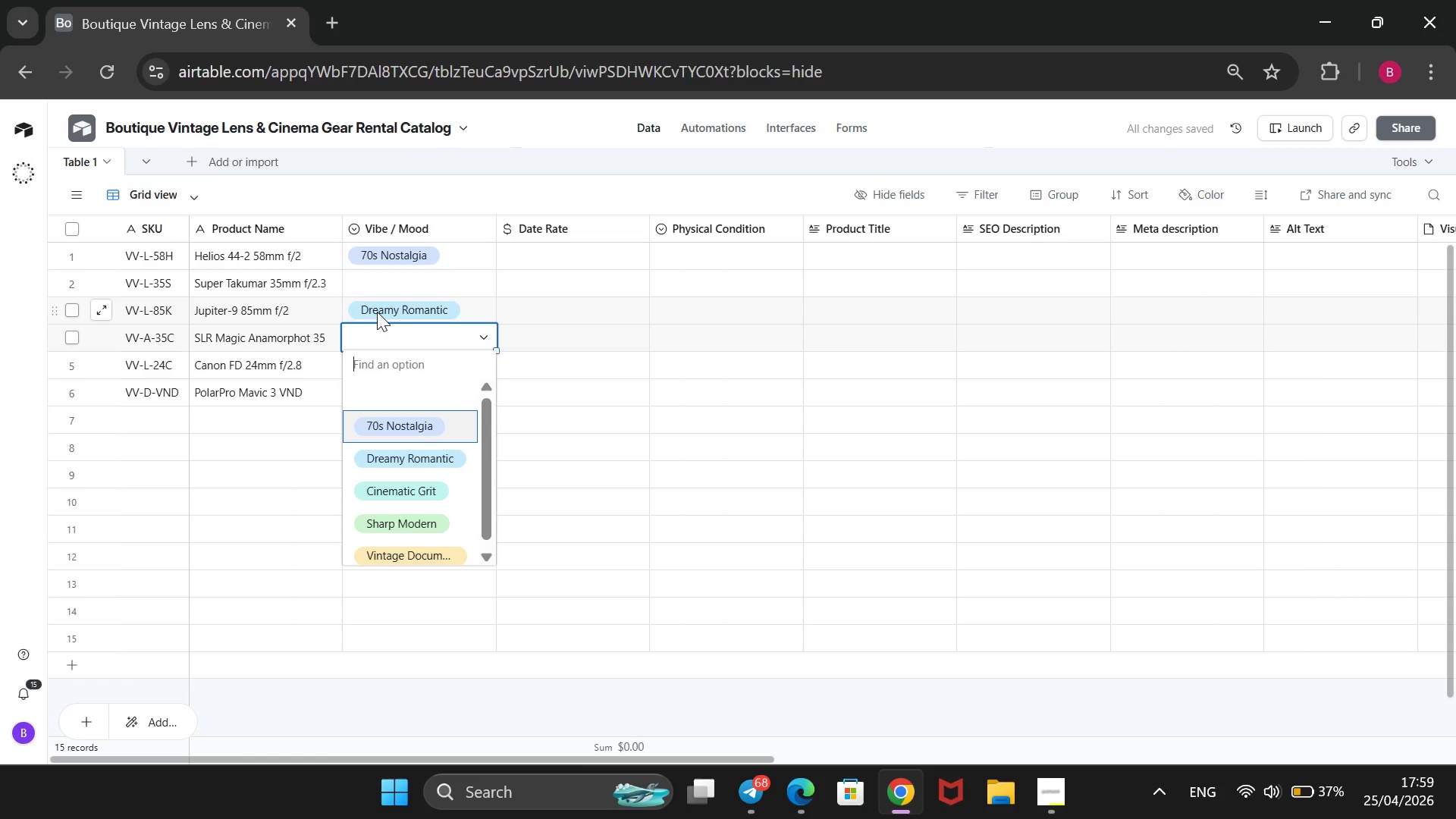 
key(ArrowDown)
 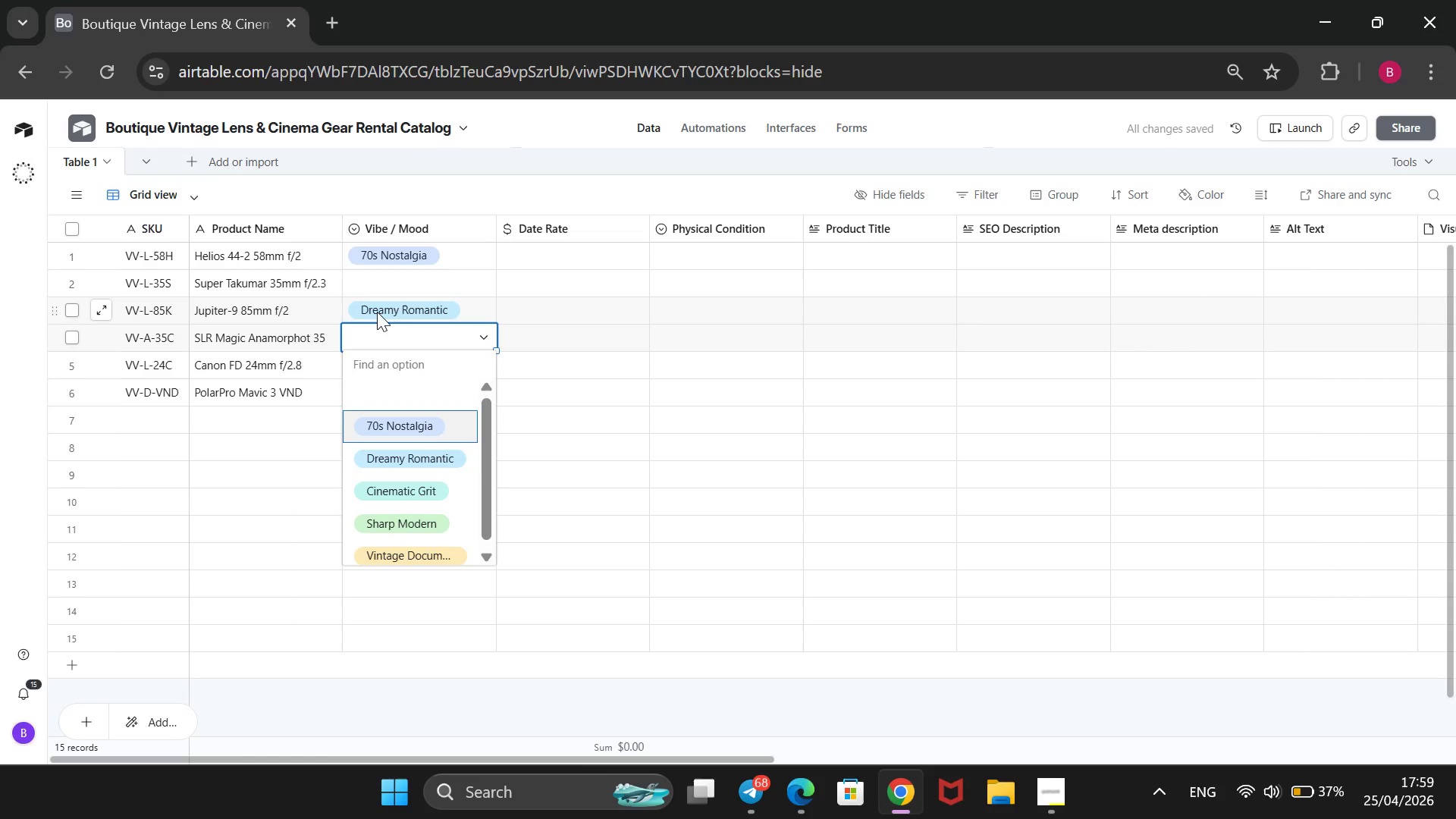 
key(ArrowDown)
 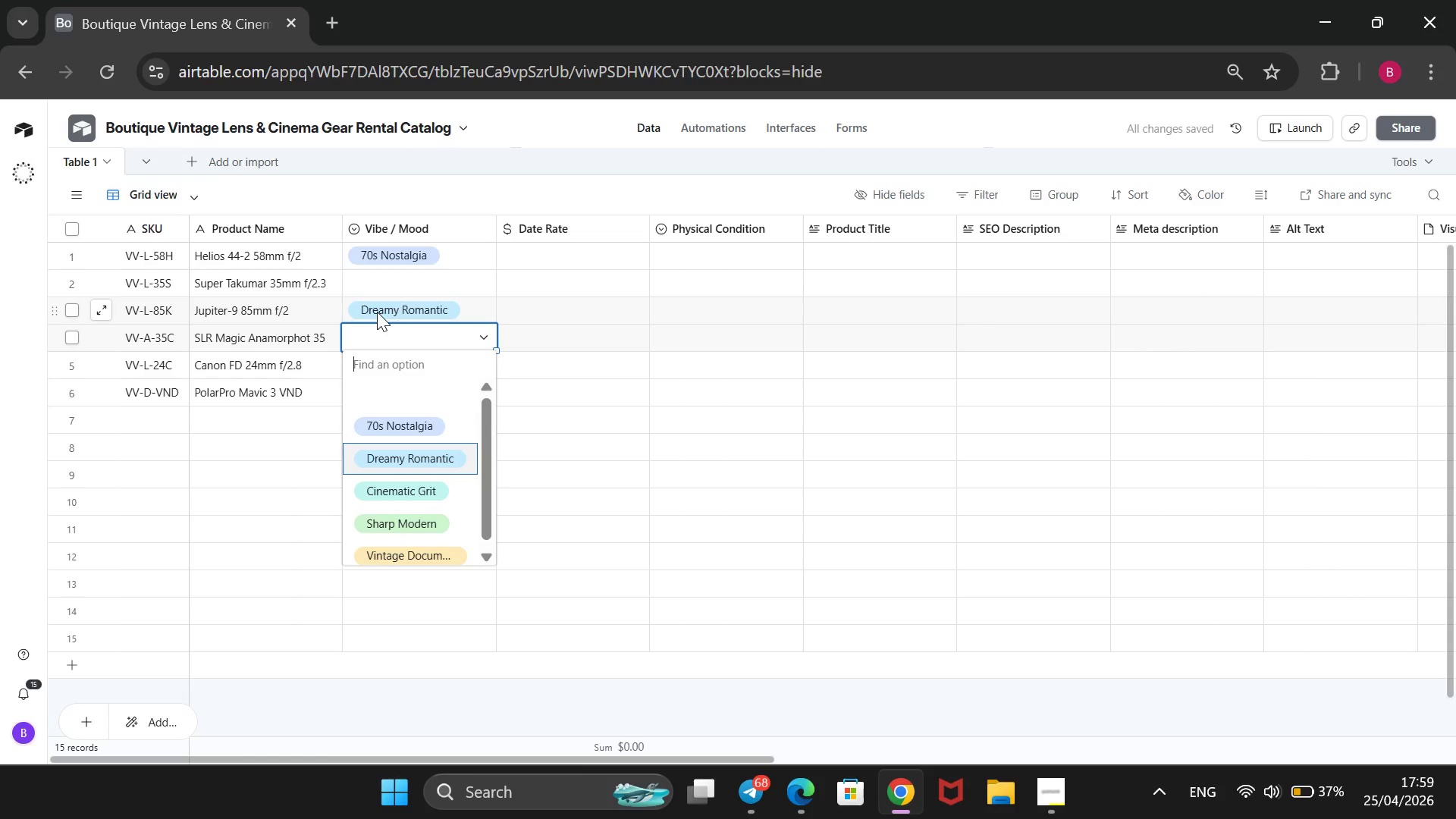 
key(ArrowDown)
 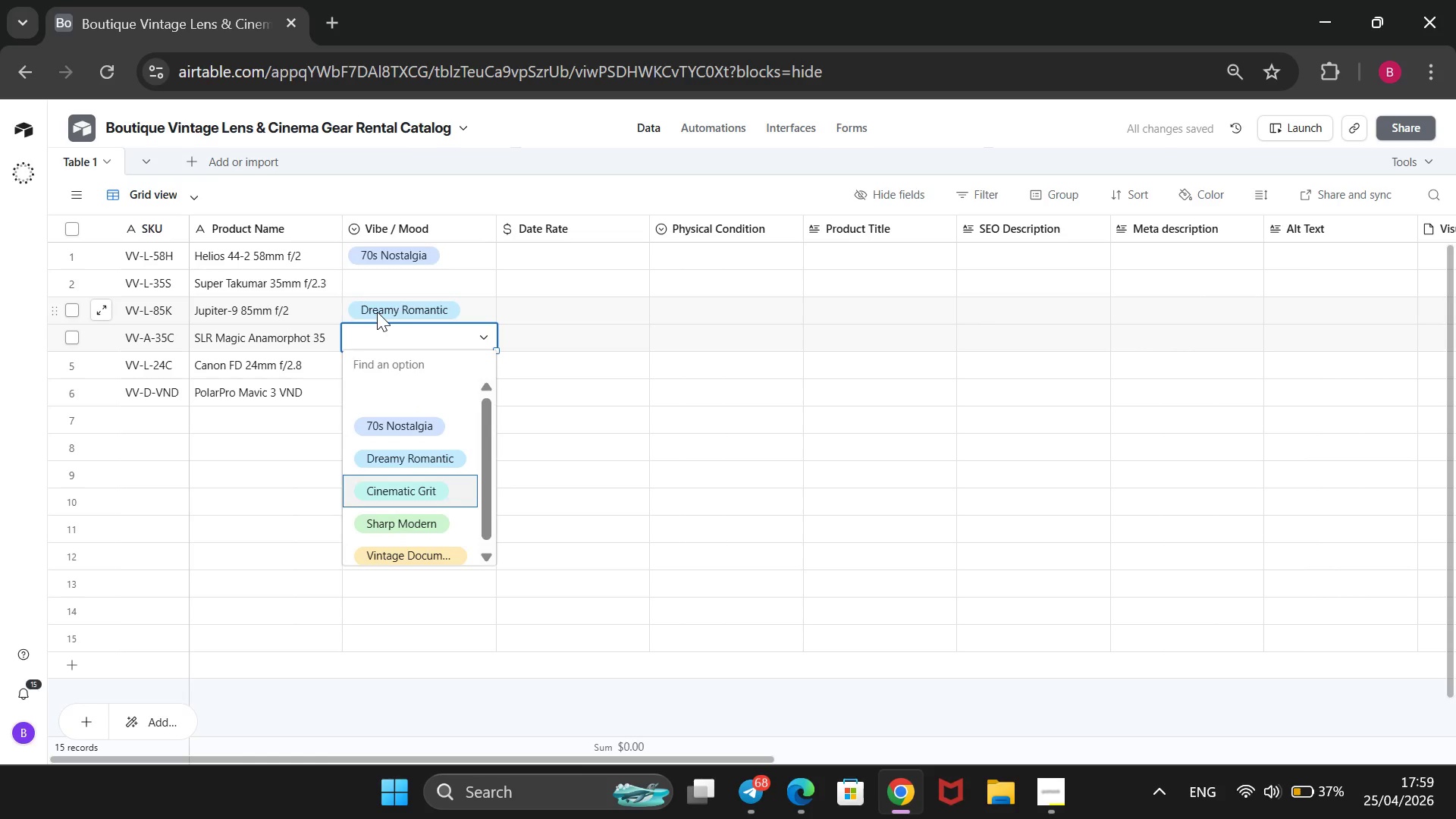 
key(Enter)
 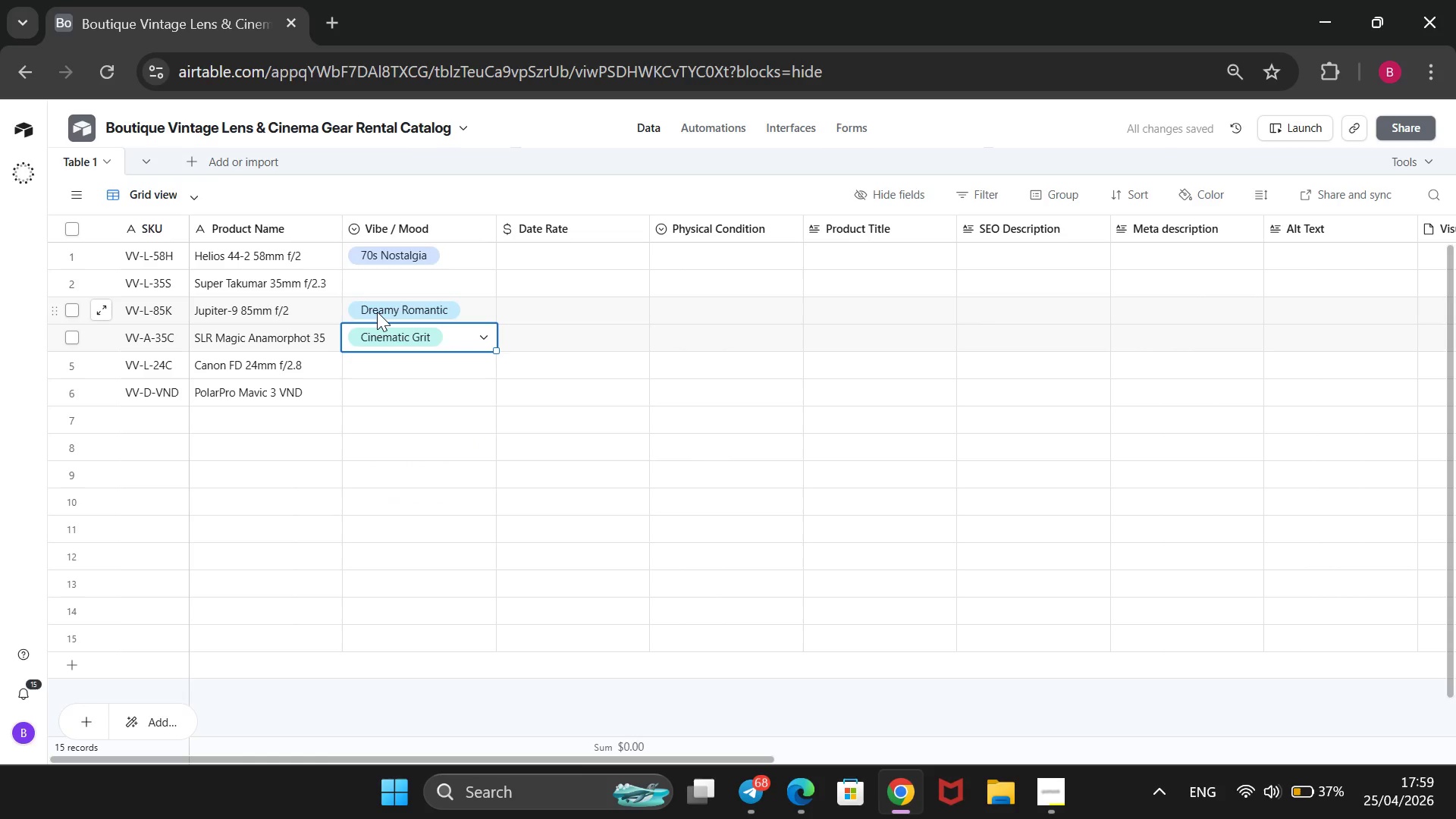 
key(ArrowDown)
 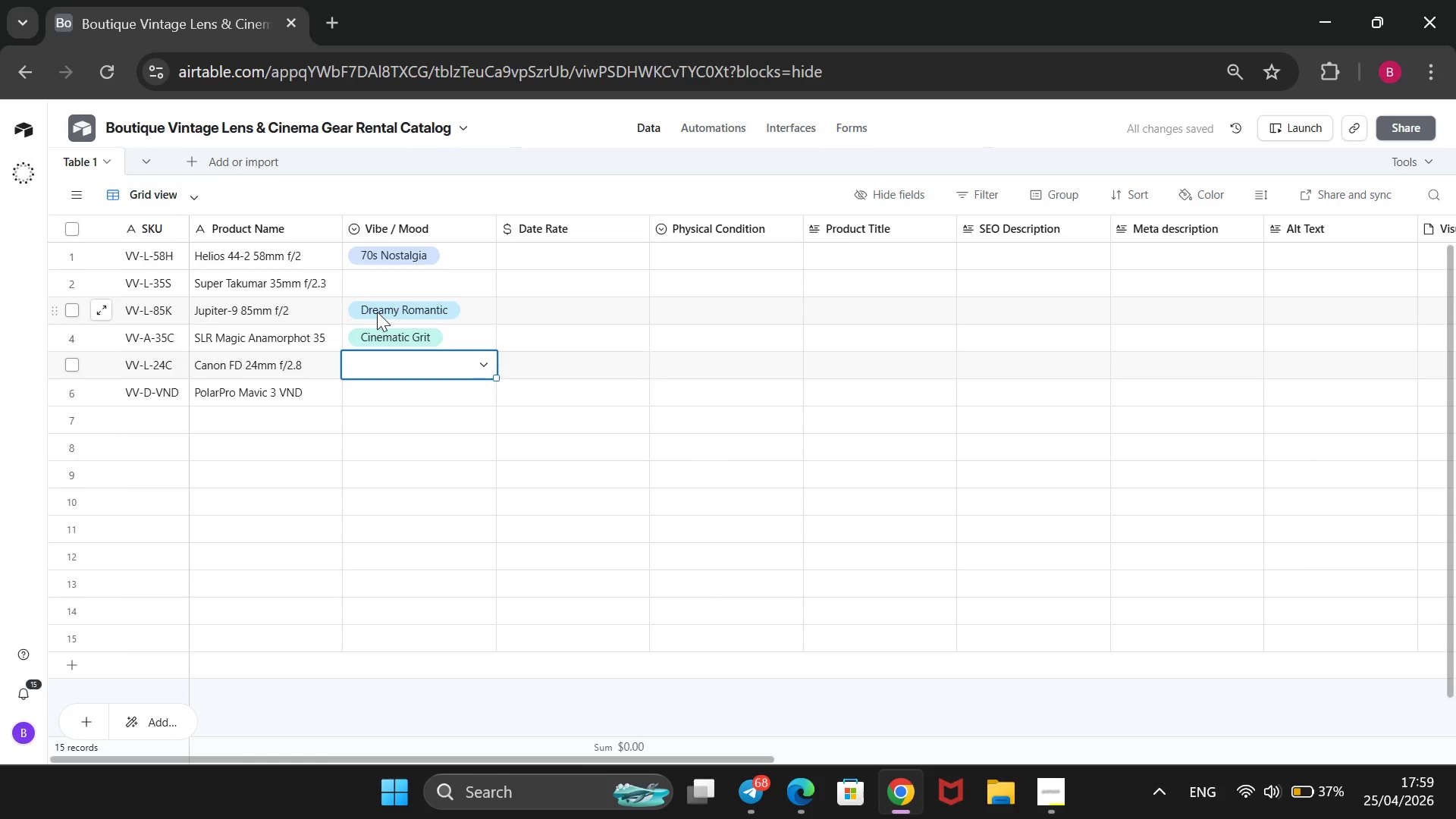 
key(Enter)
 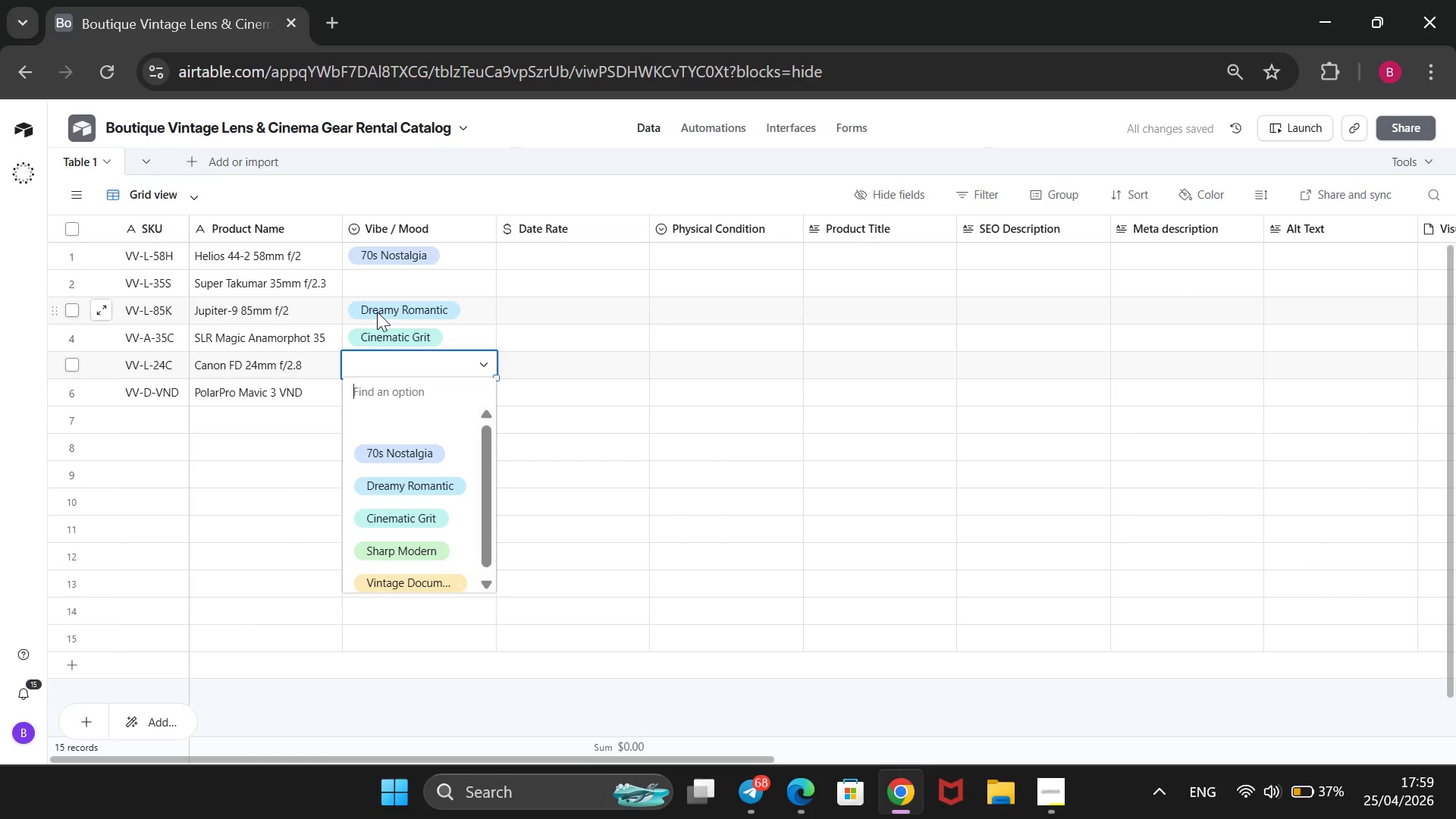 
key(ArrowDown)
 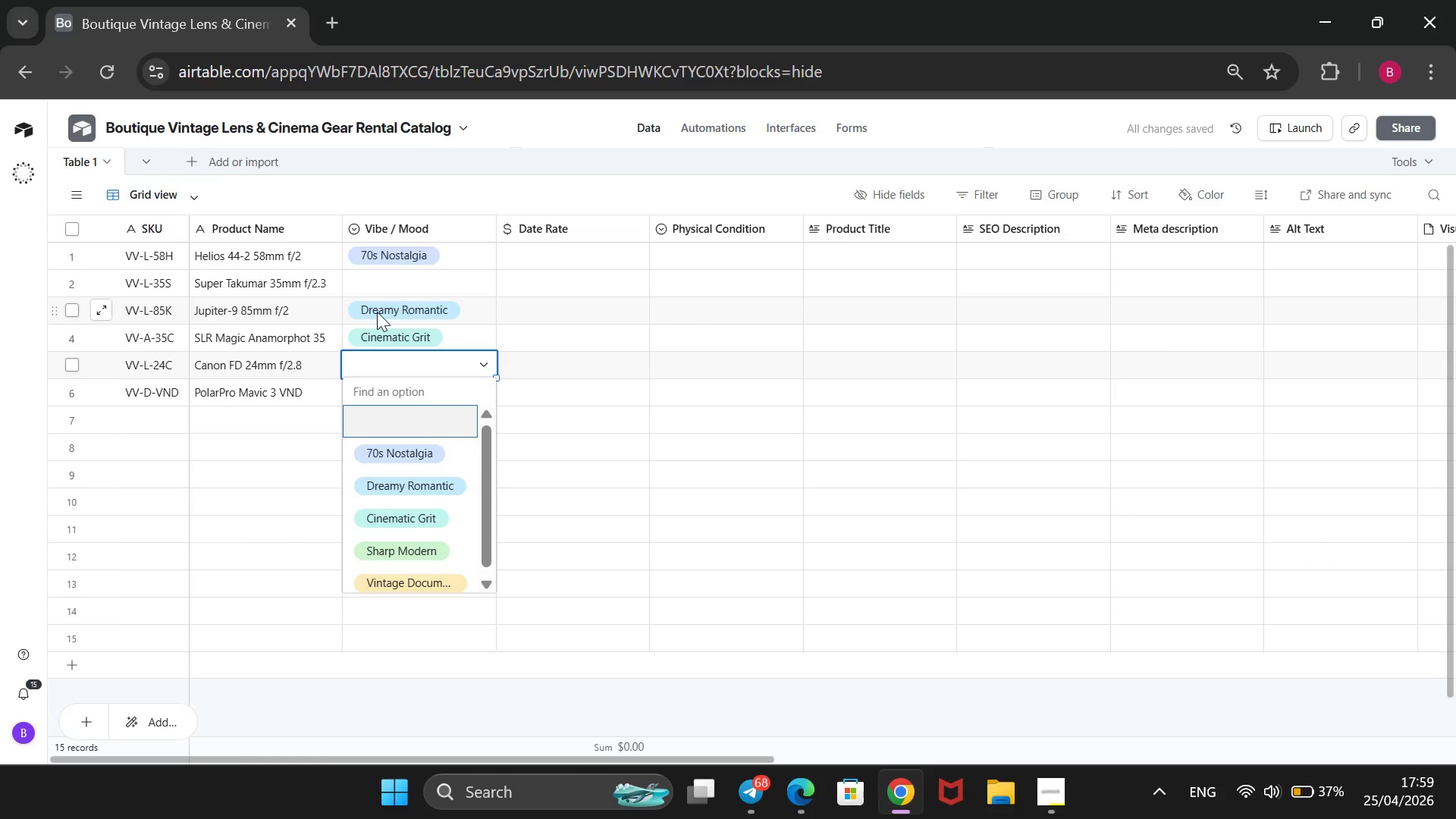 
key(ArrowDown)
 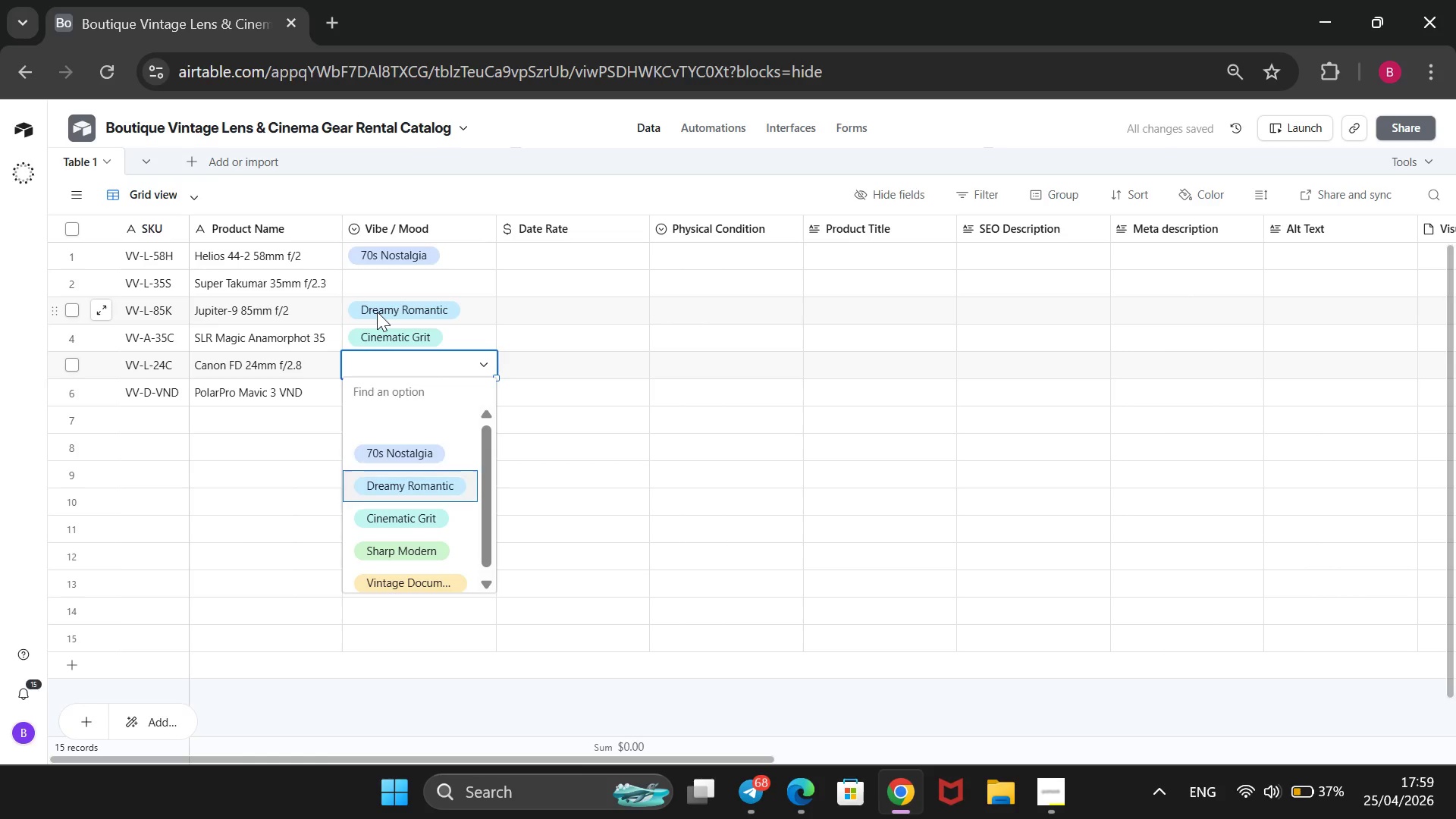 
key(ArrowDown)
 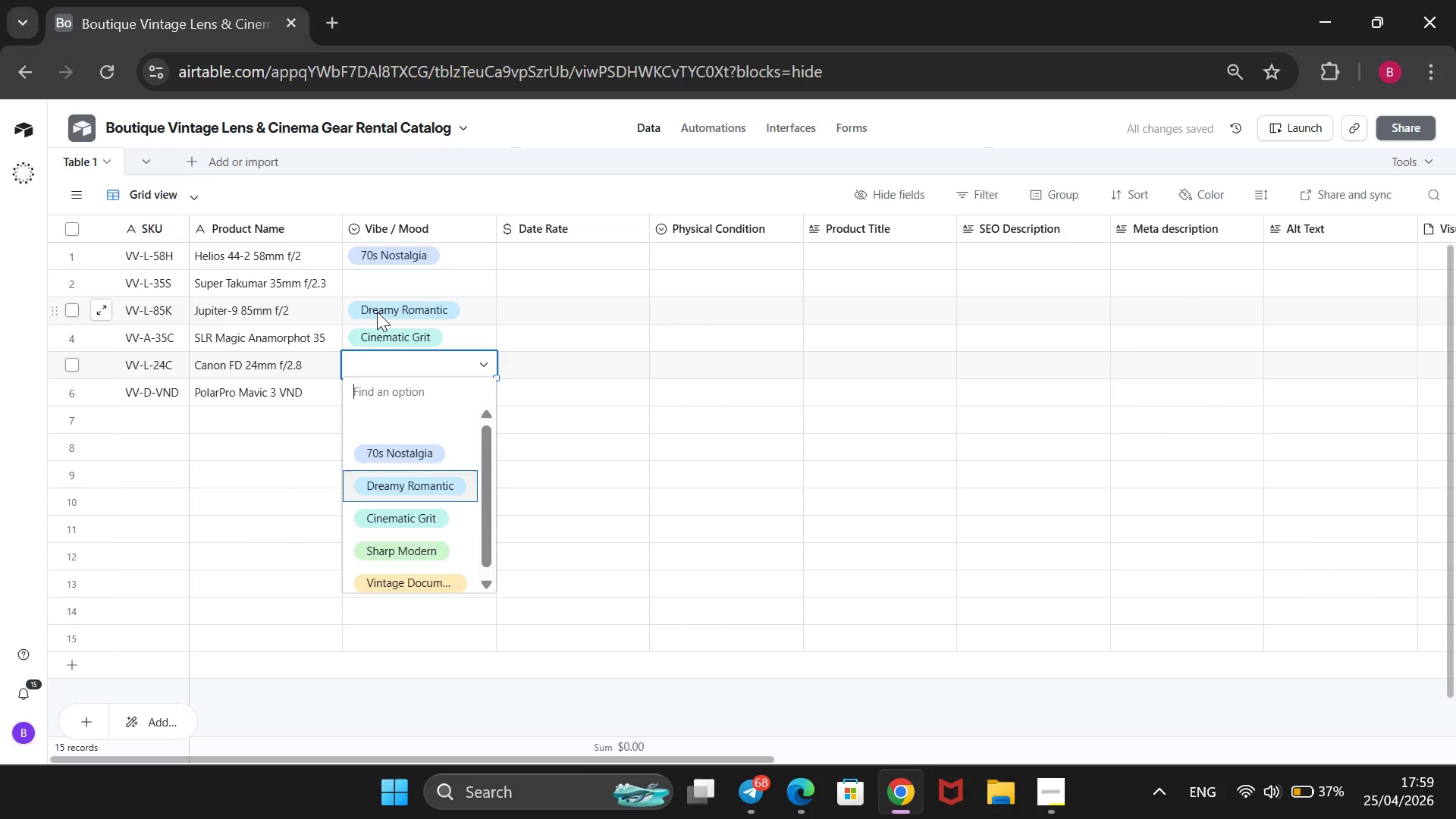 
key(ArrowDown)
 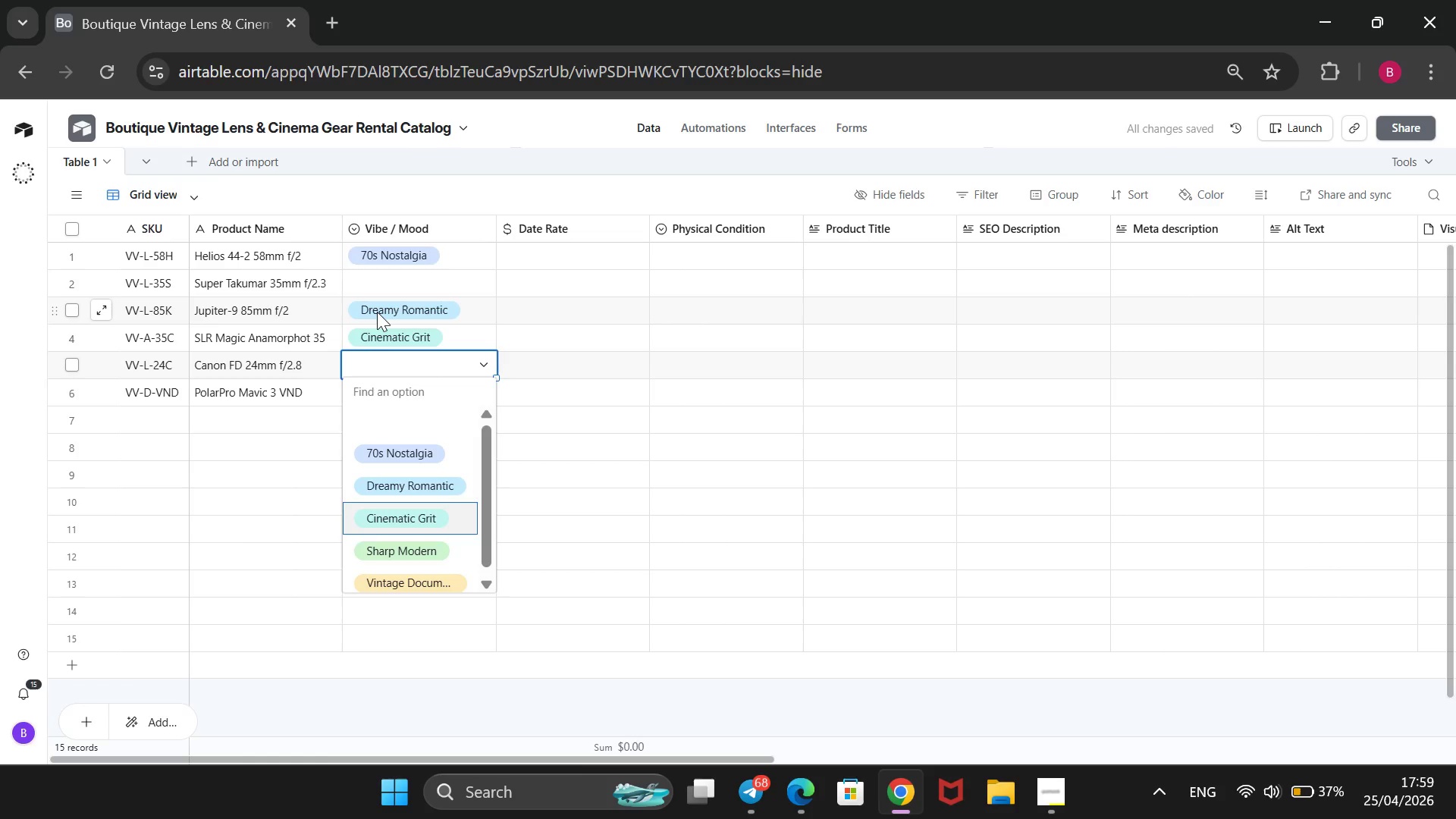 
key(ArrowDown)
 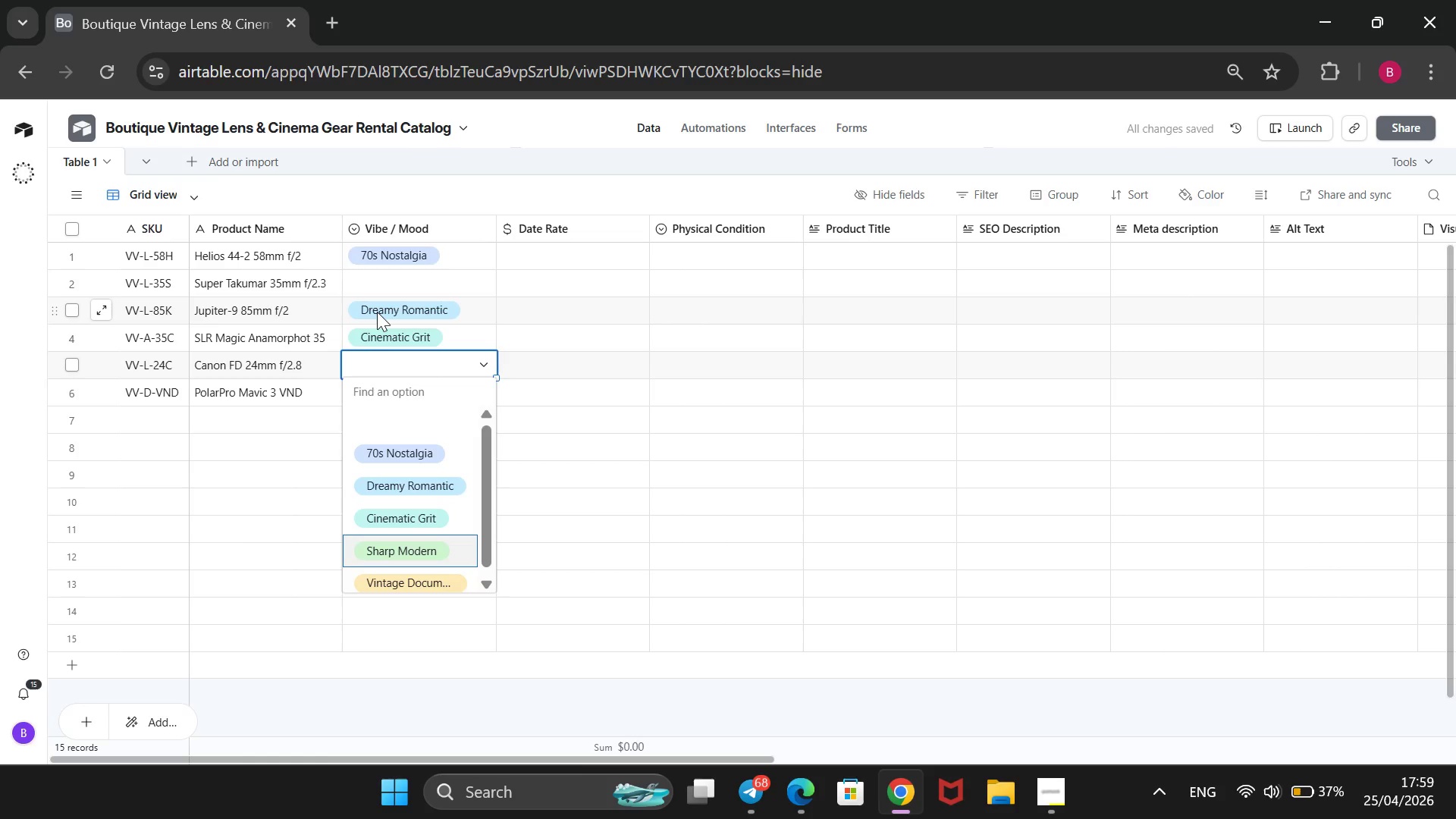 
key(Enter)
 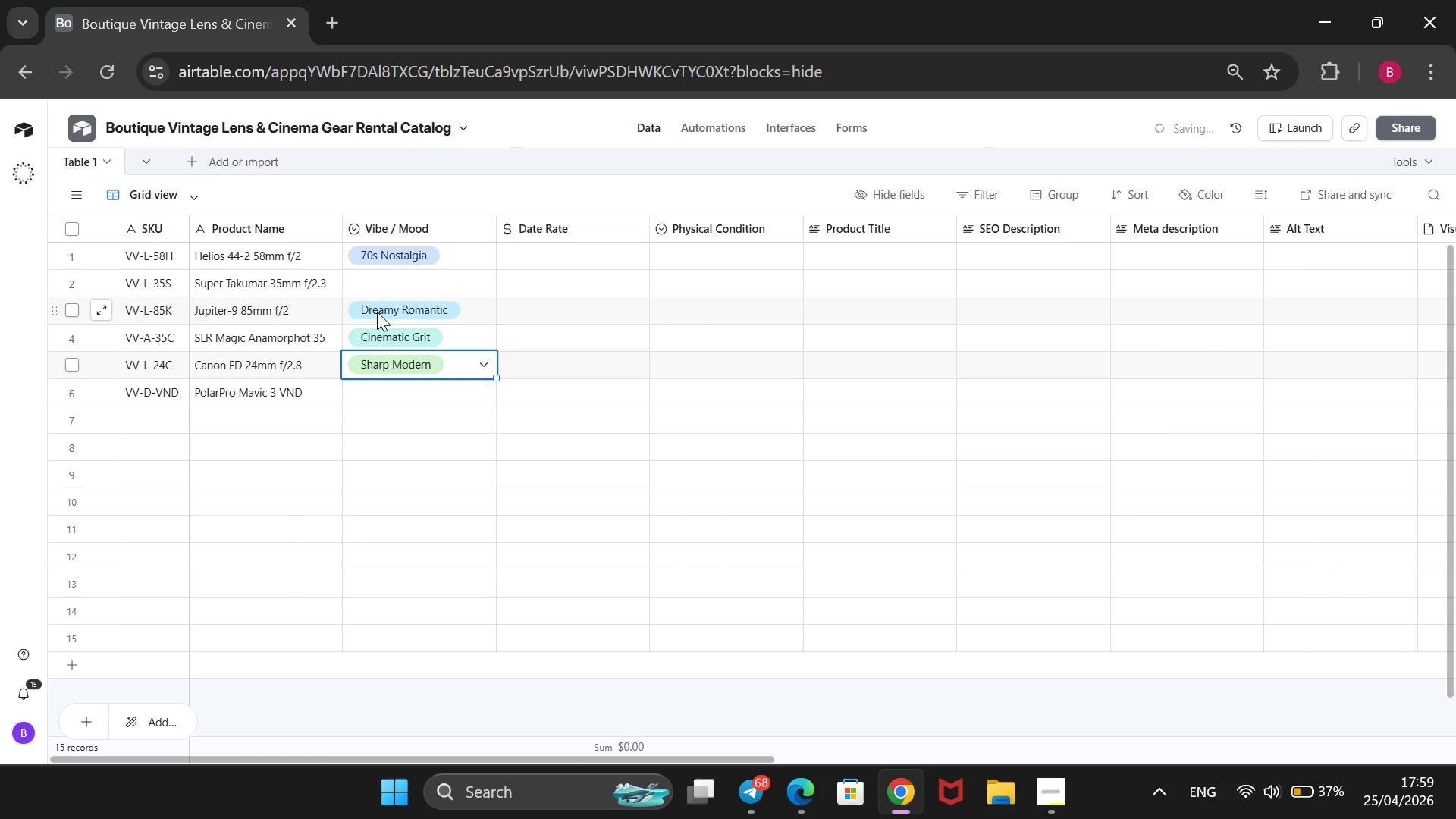 
key(ArrowDown)
 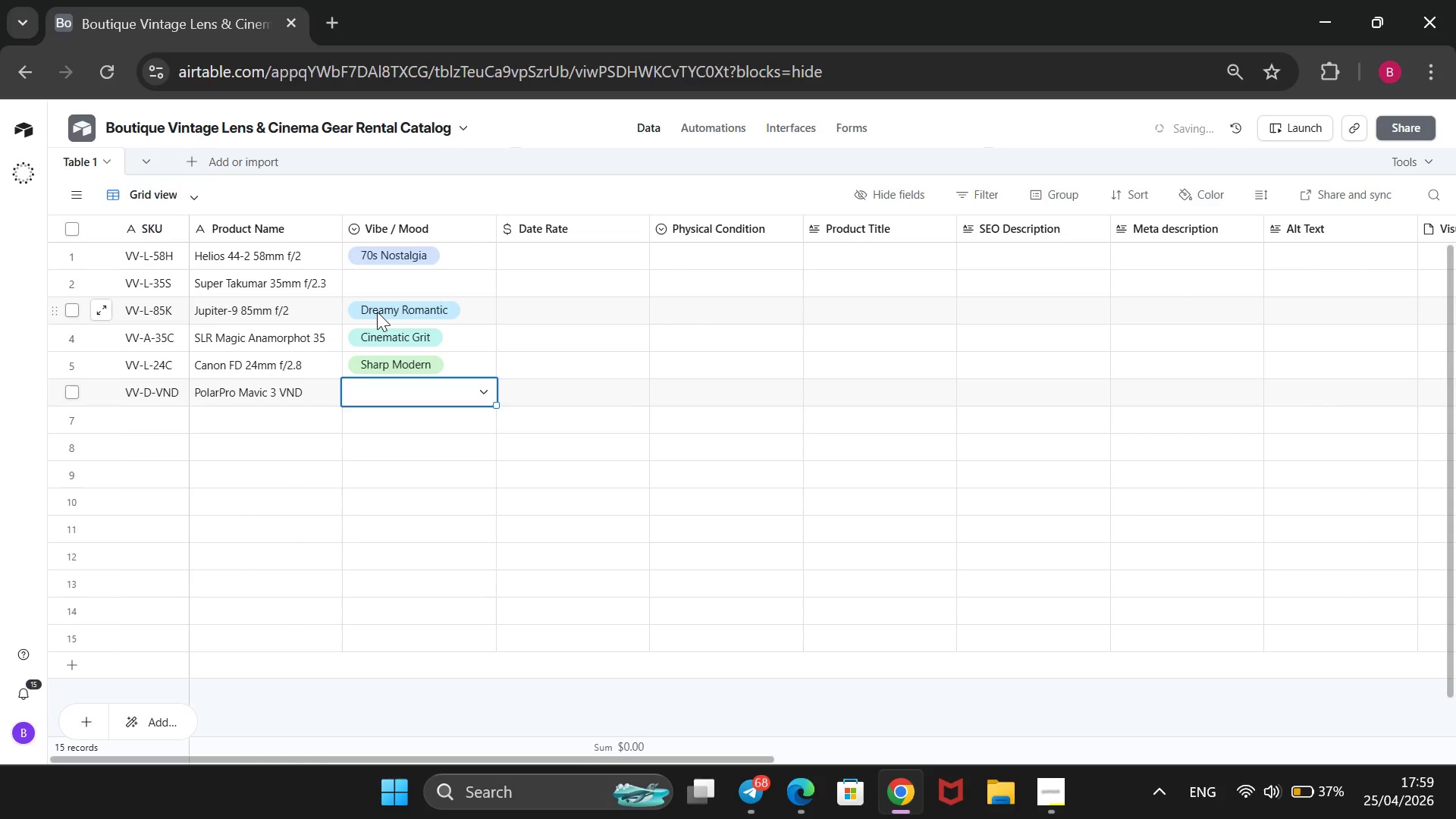 
key(Enter)
 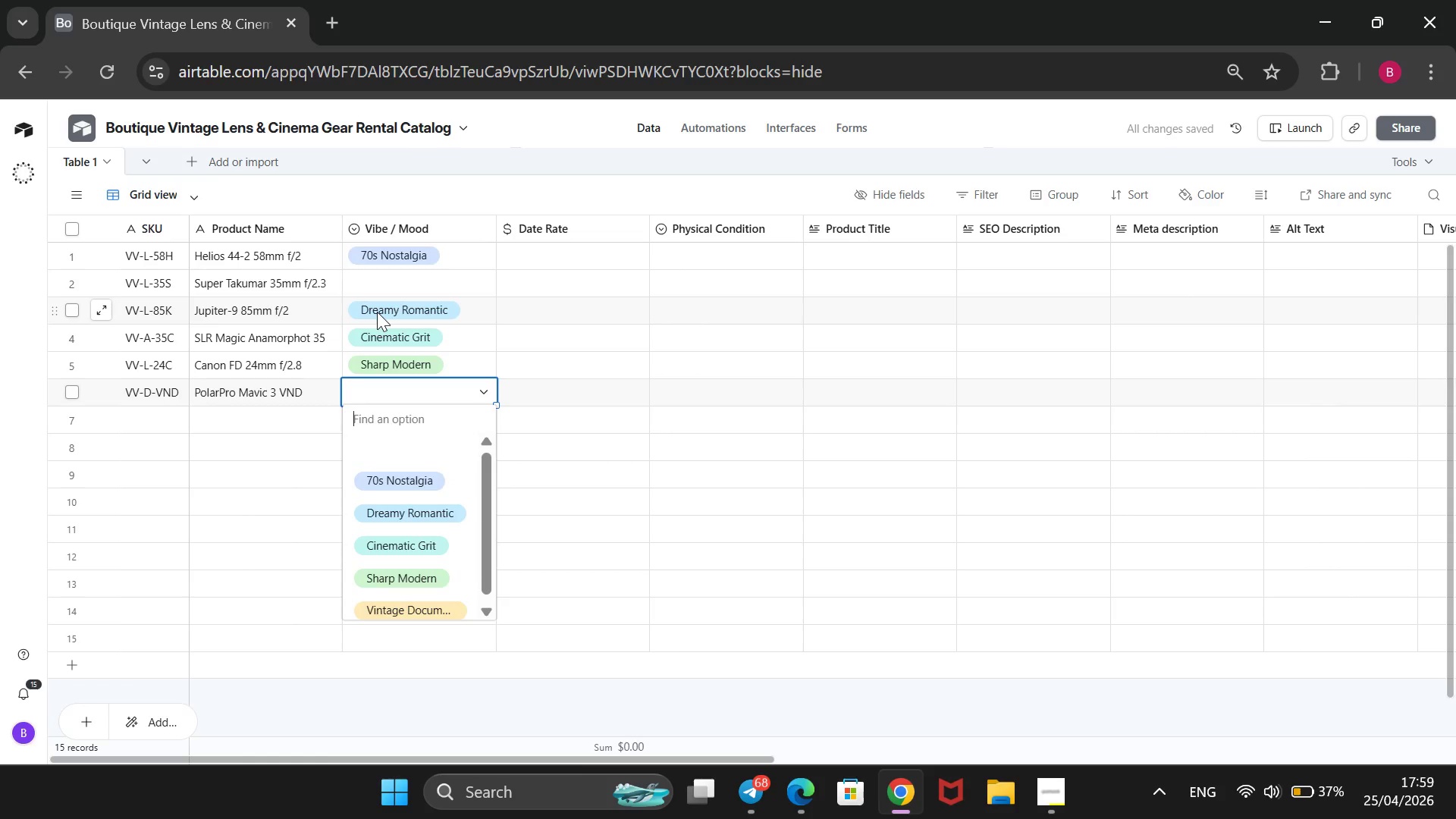 
key(ArrowDown)
 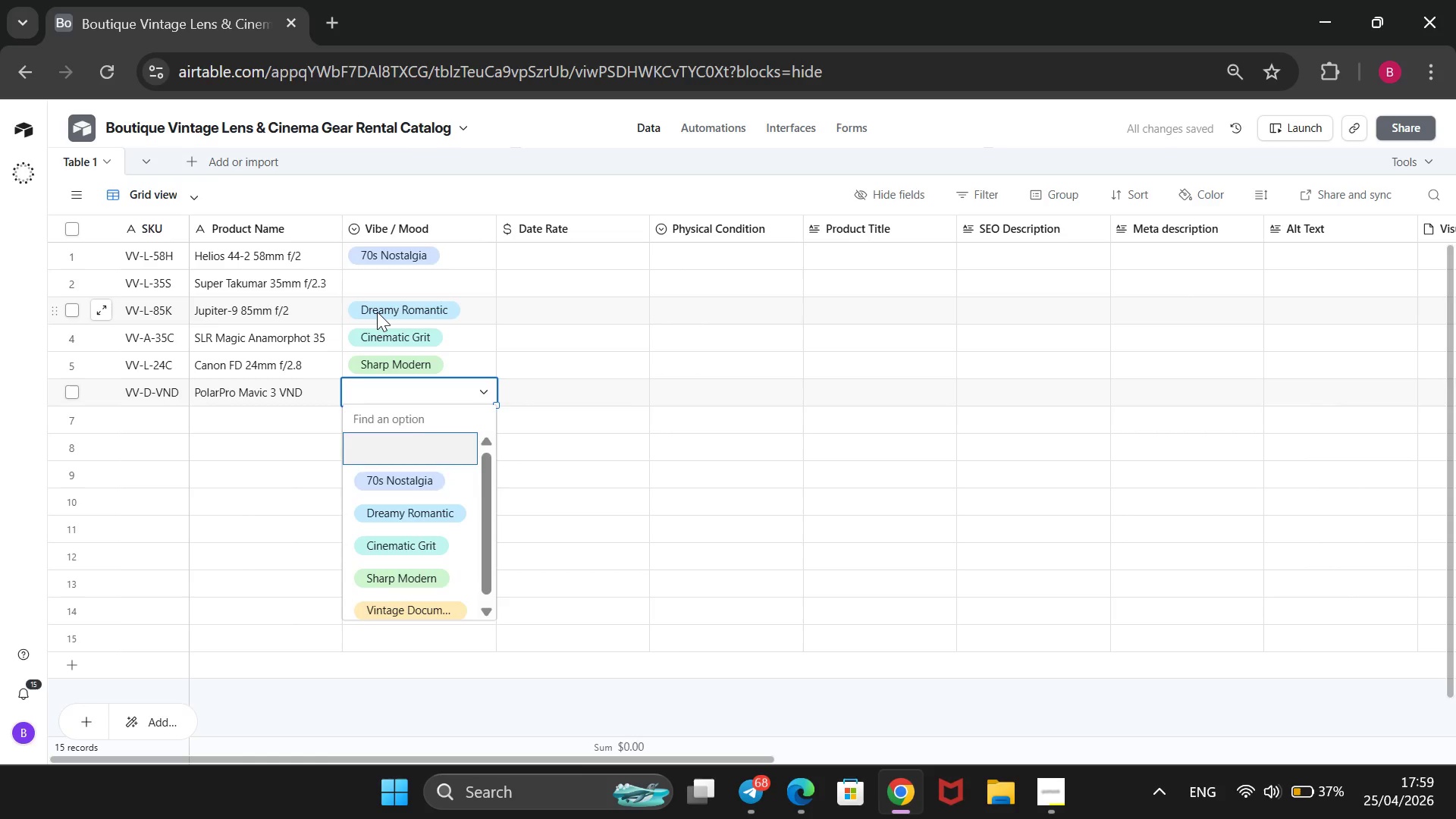 
key(ArrowDown)
 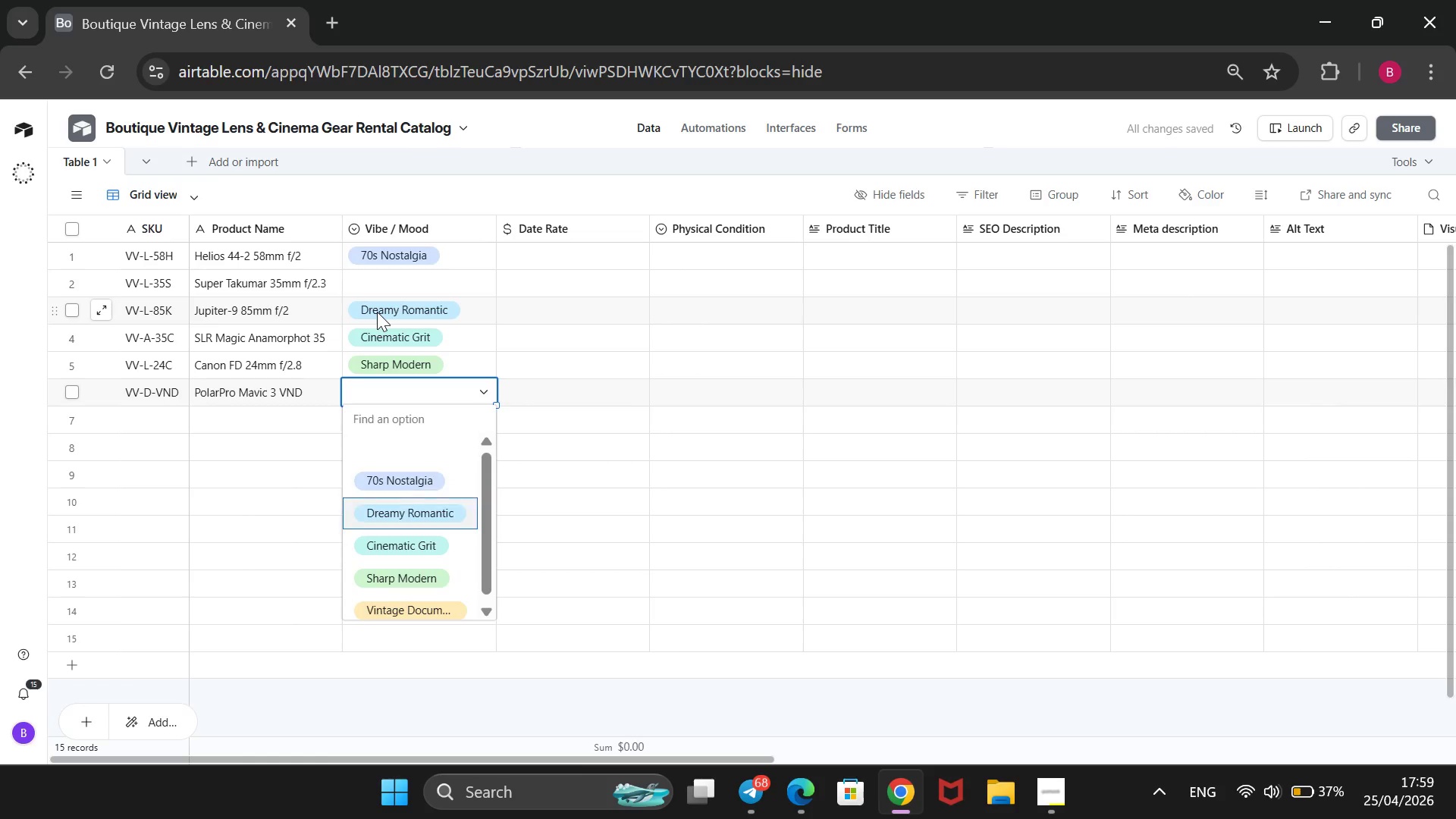 
key(ArrowDown)
 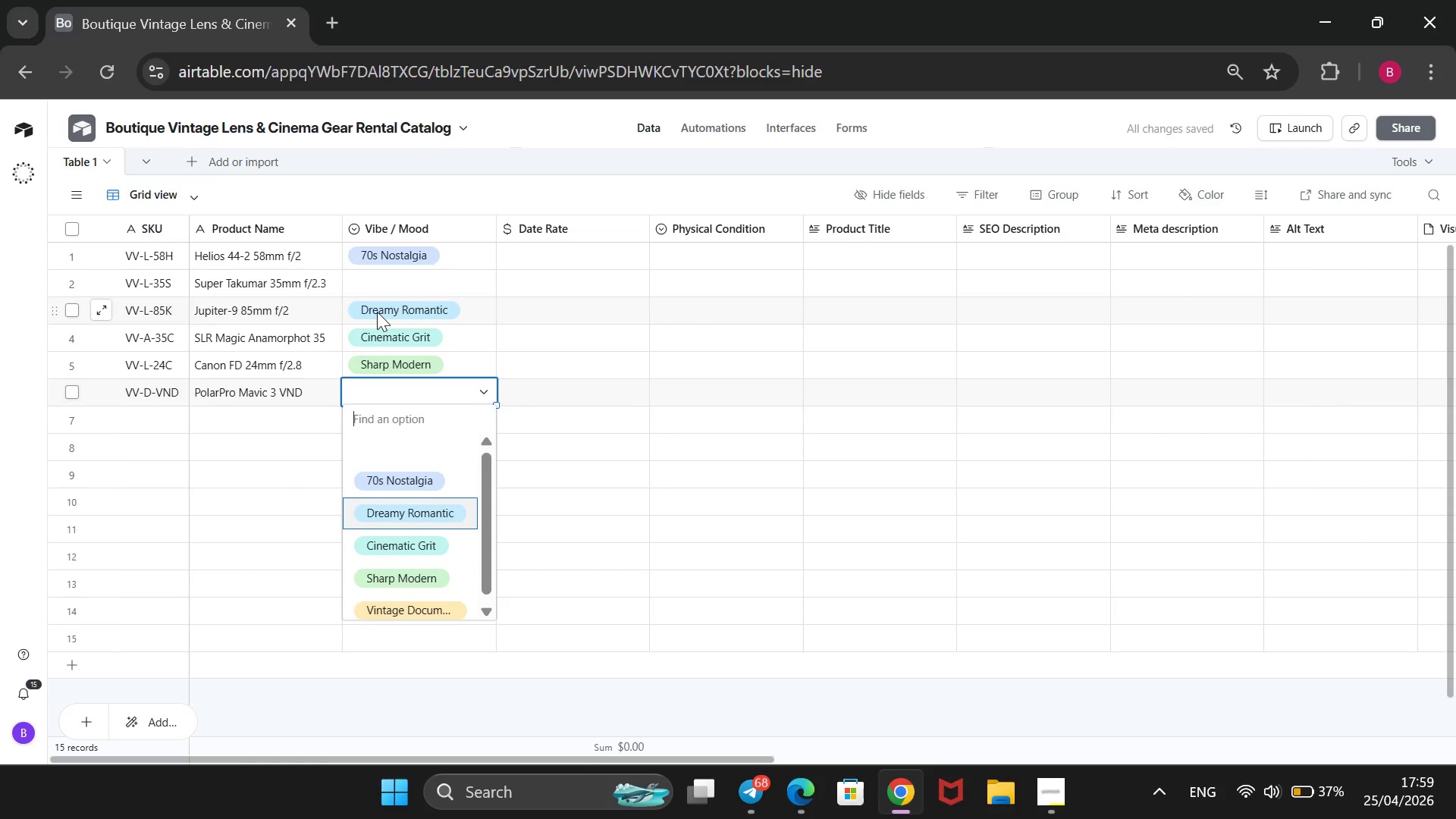 
key(ArrowDown)
 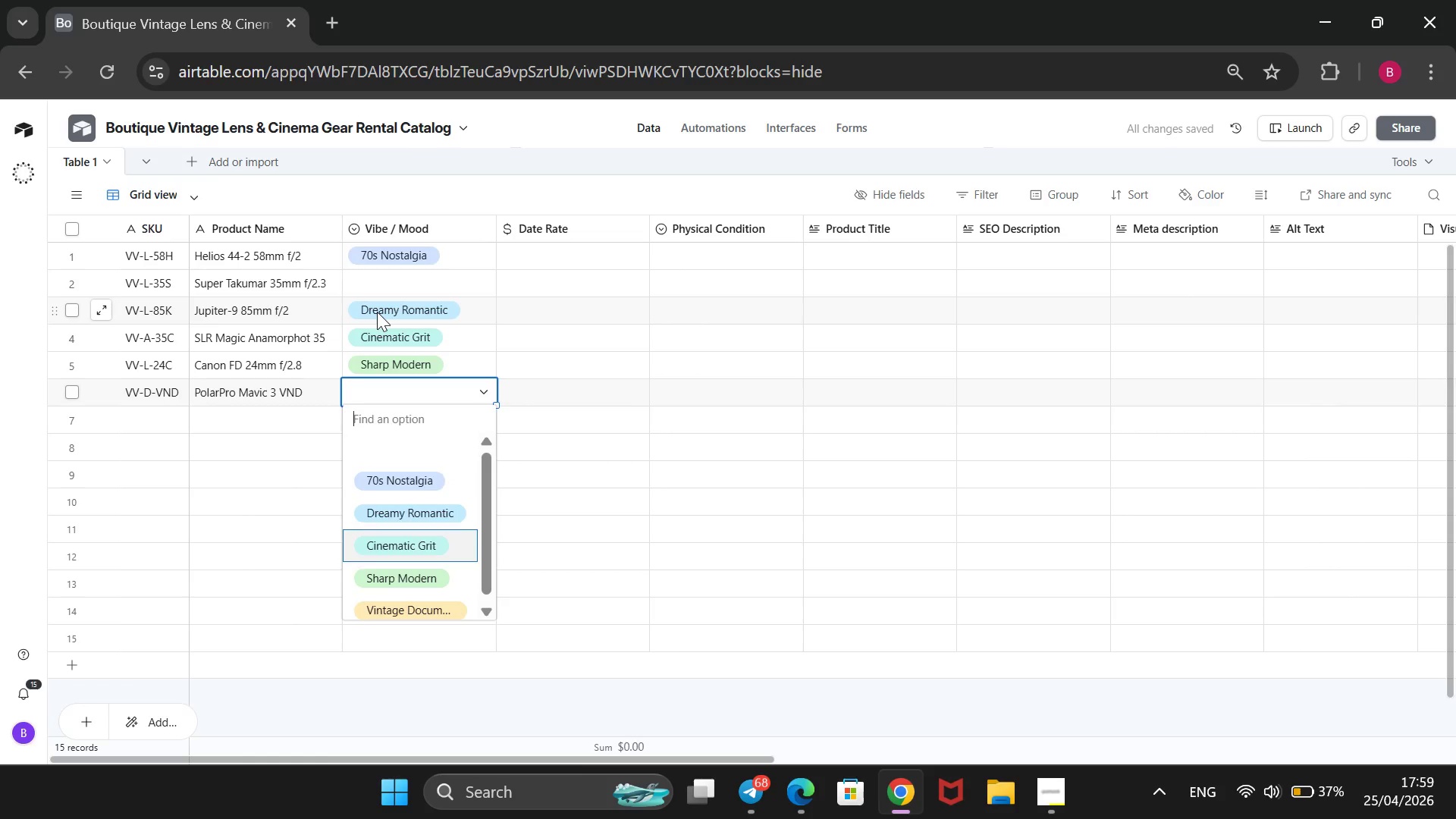 
key(ArrowDown)
 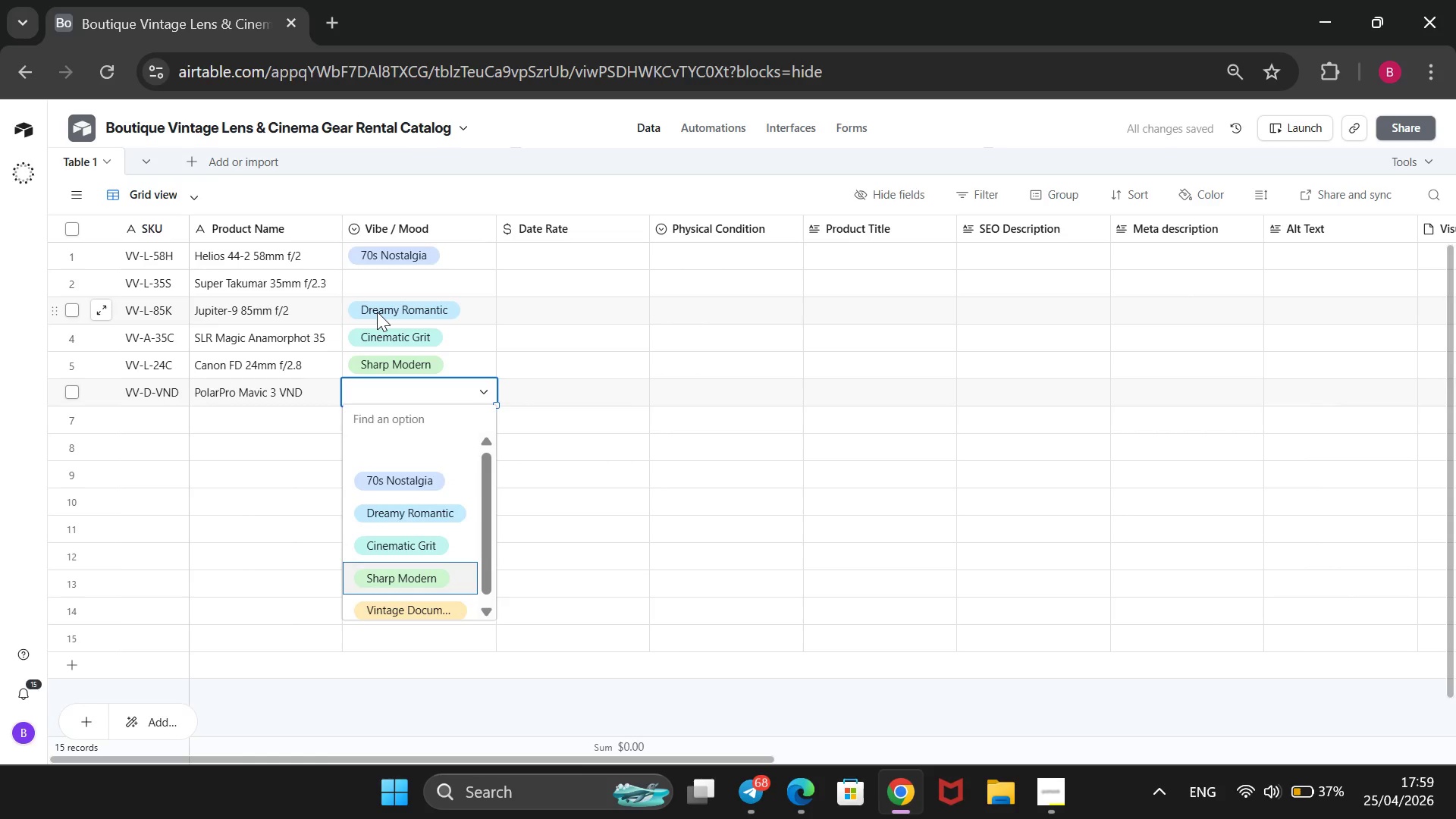 
key(Enter)
 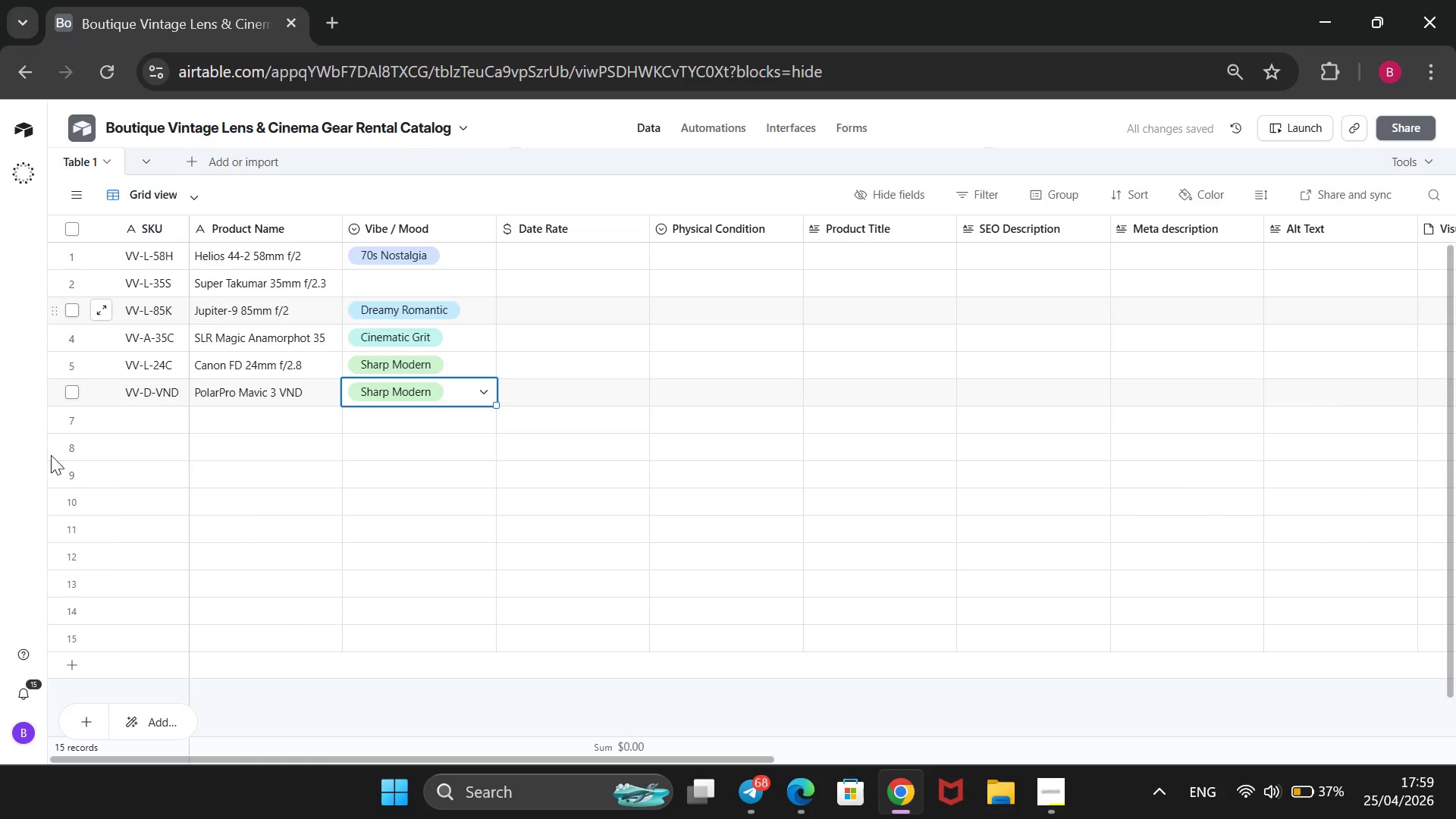 
left_click([116, 416])
 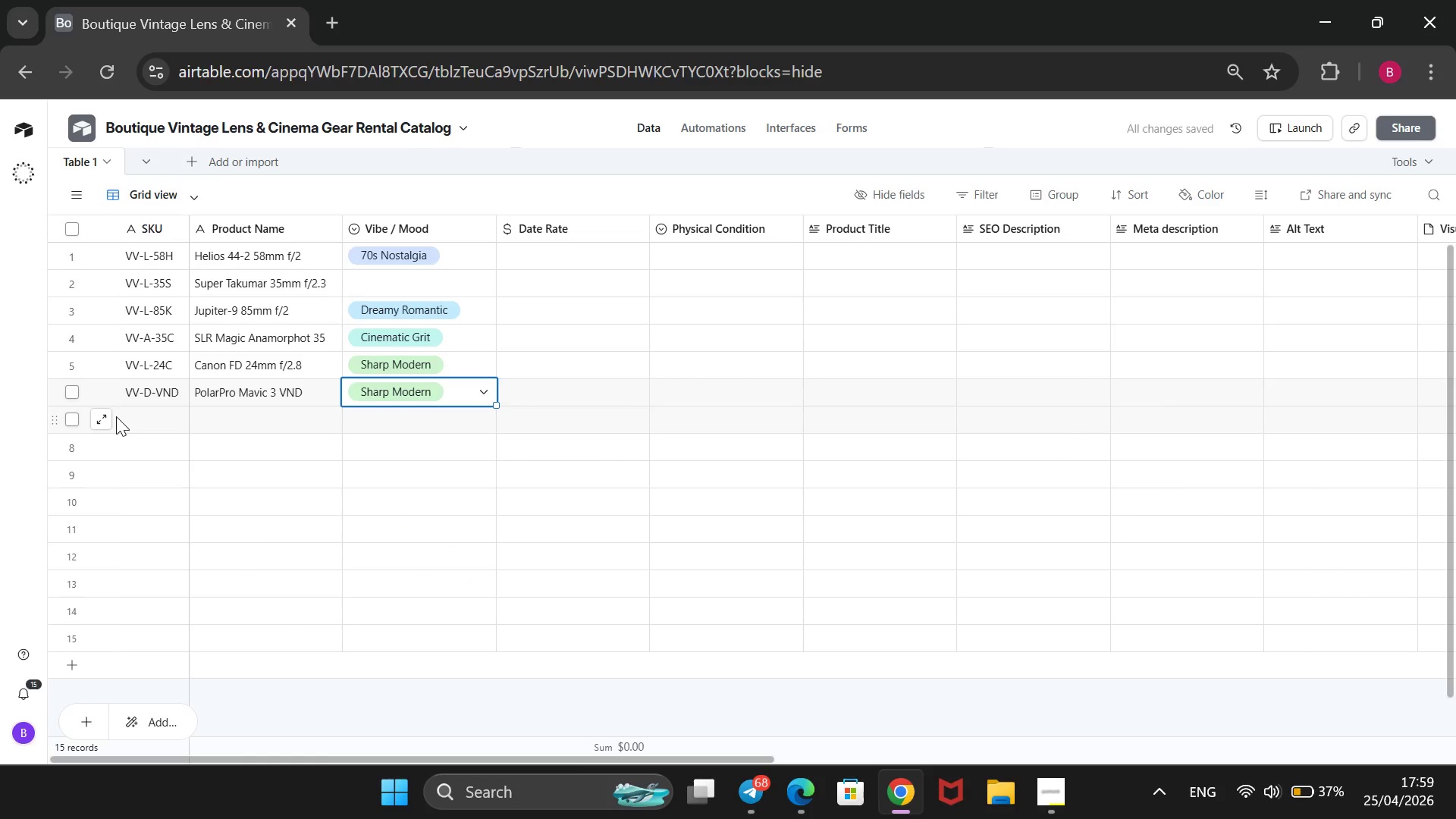 
type(VV-D-MST)
key(Backspace)
key(Backspace)
key(Backspace)
key(Backspace)
key(Backspace)
key(Backspace)
key(Backspace)
key(Backspace)
 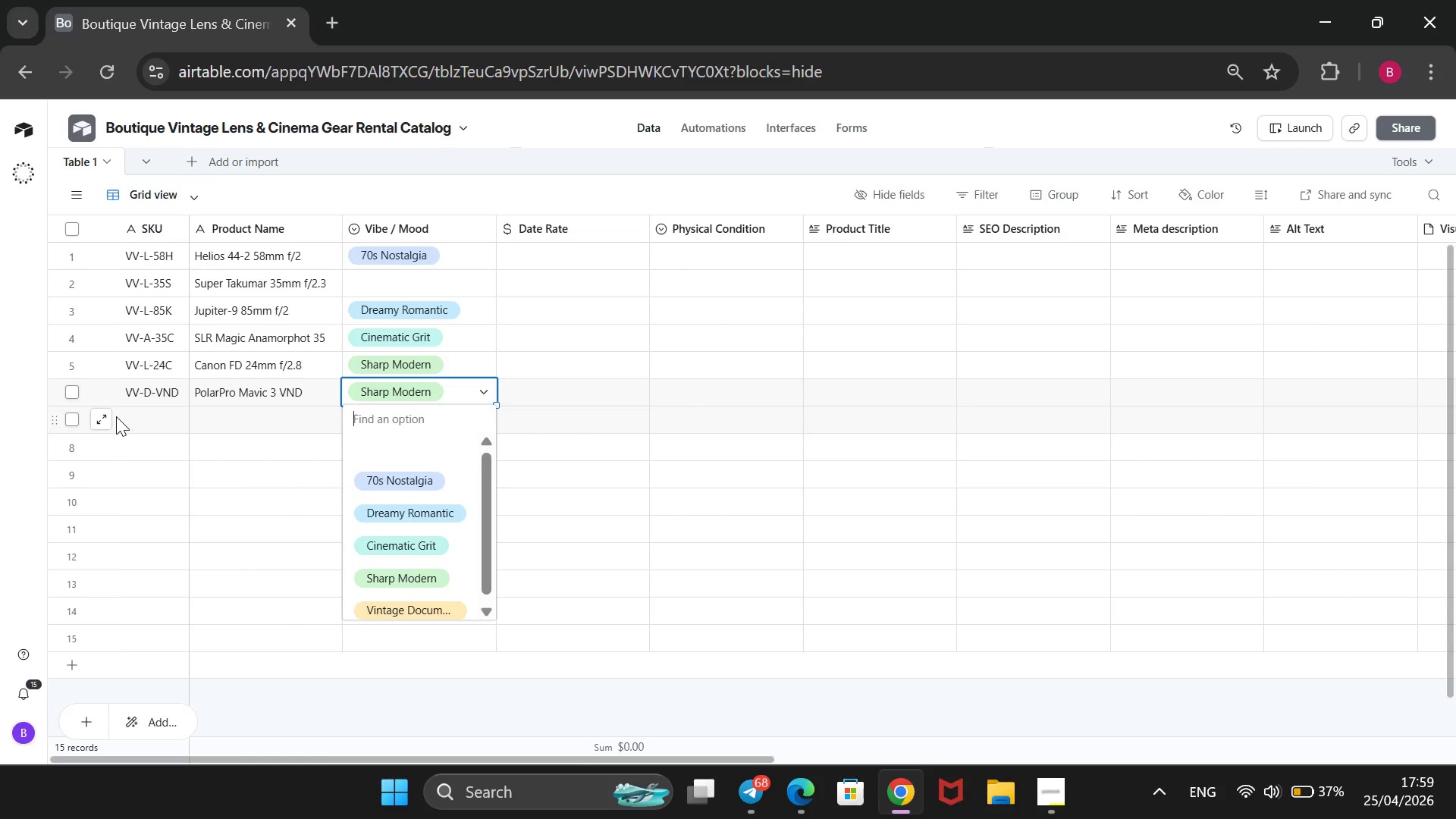 
left_click([116, 416])
 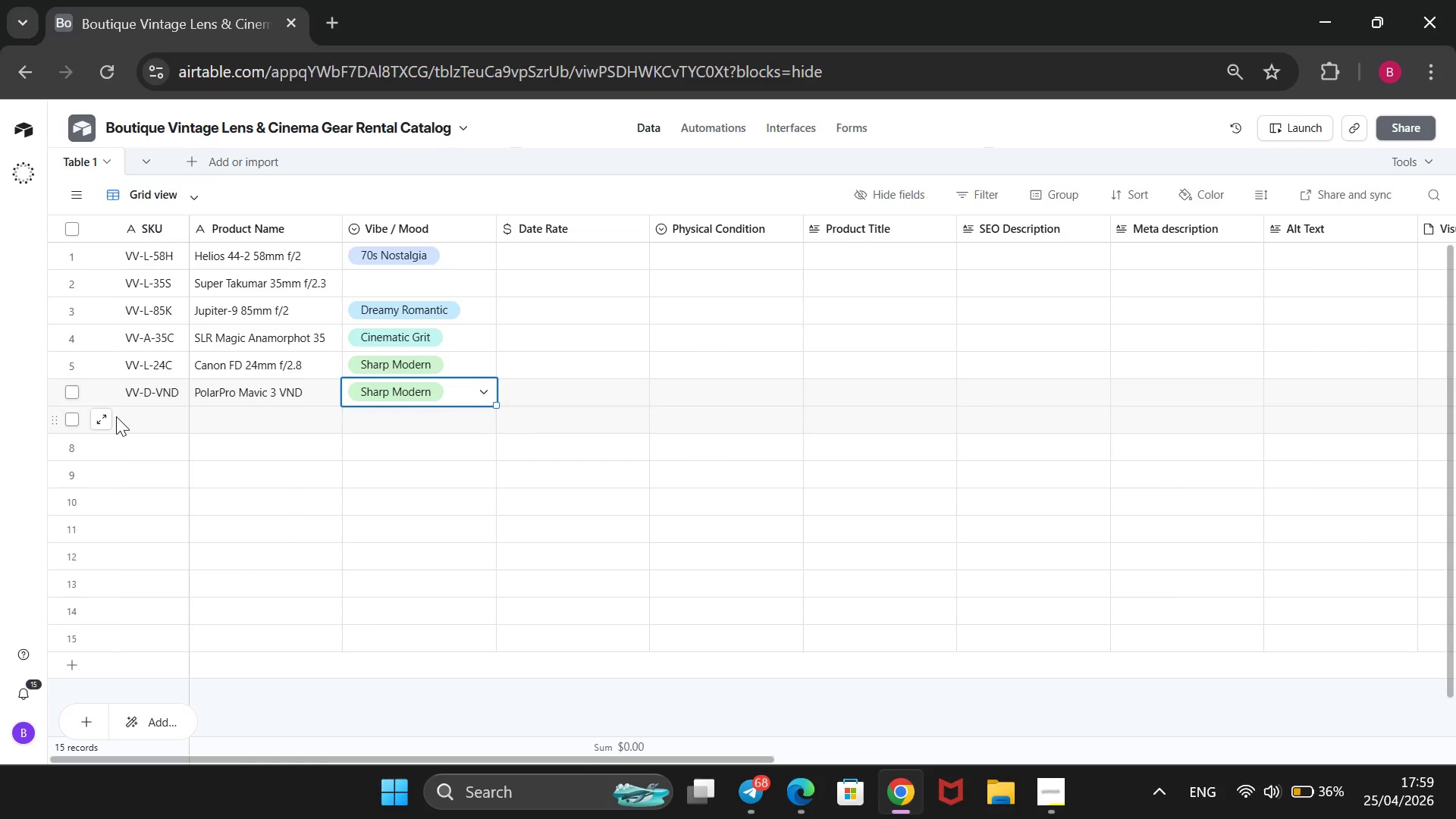 
left_click([140, 426])
 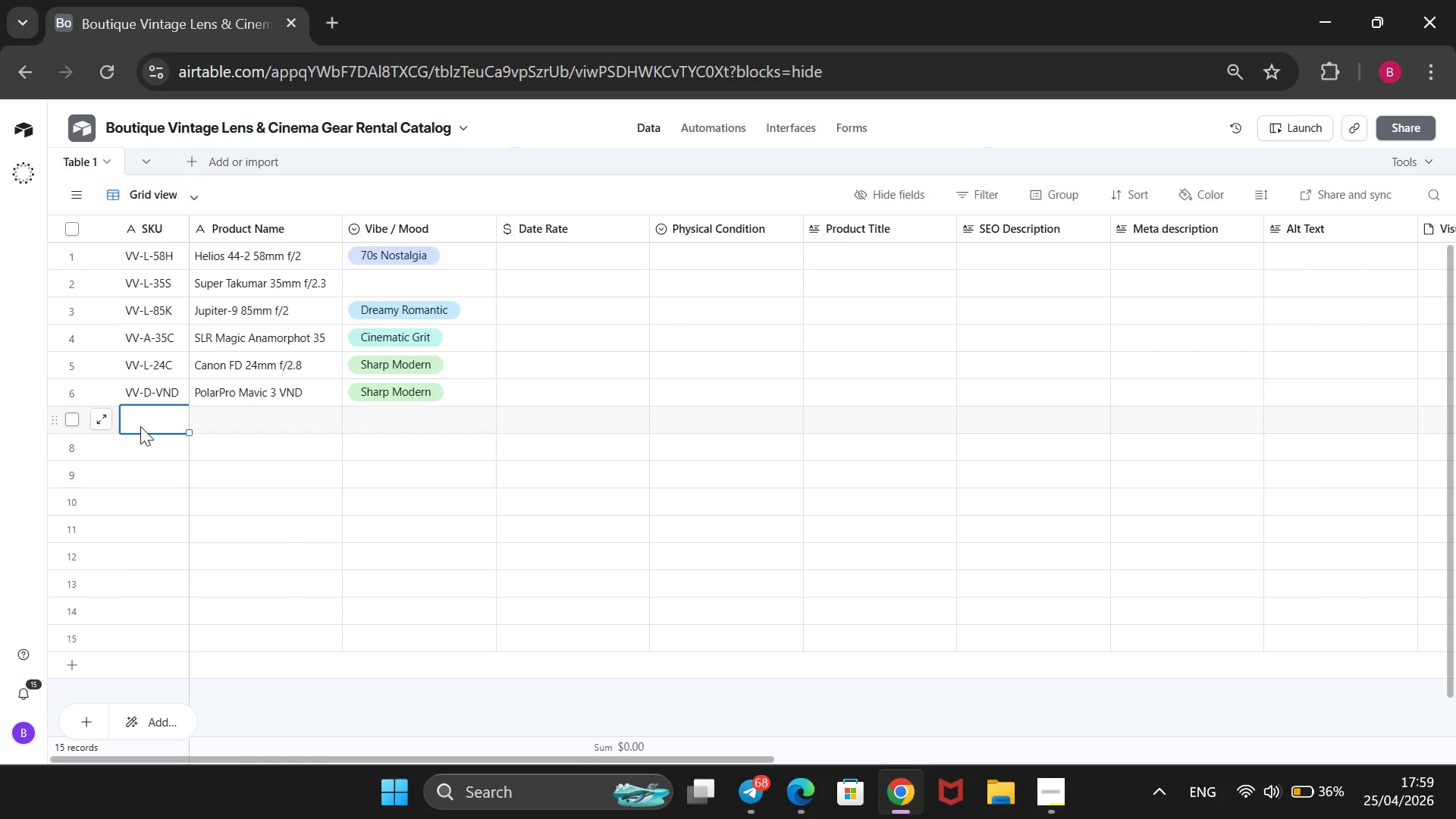 
type(VV-D-MST)
 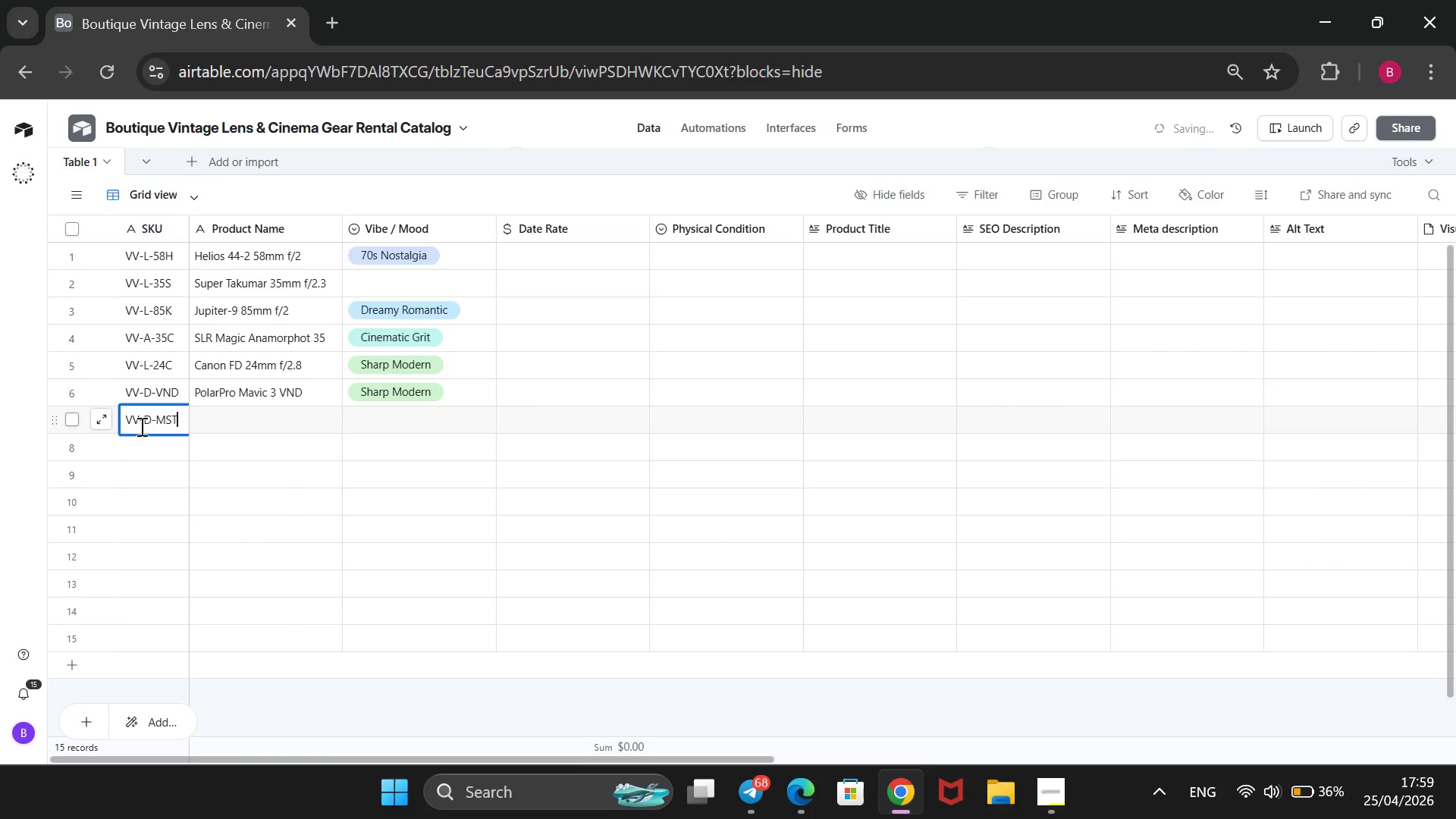 
key(Enter)
 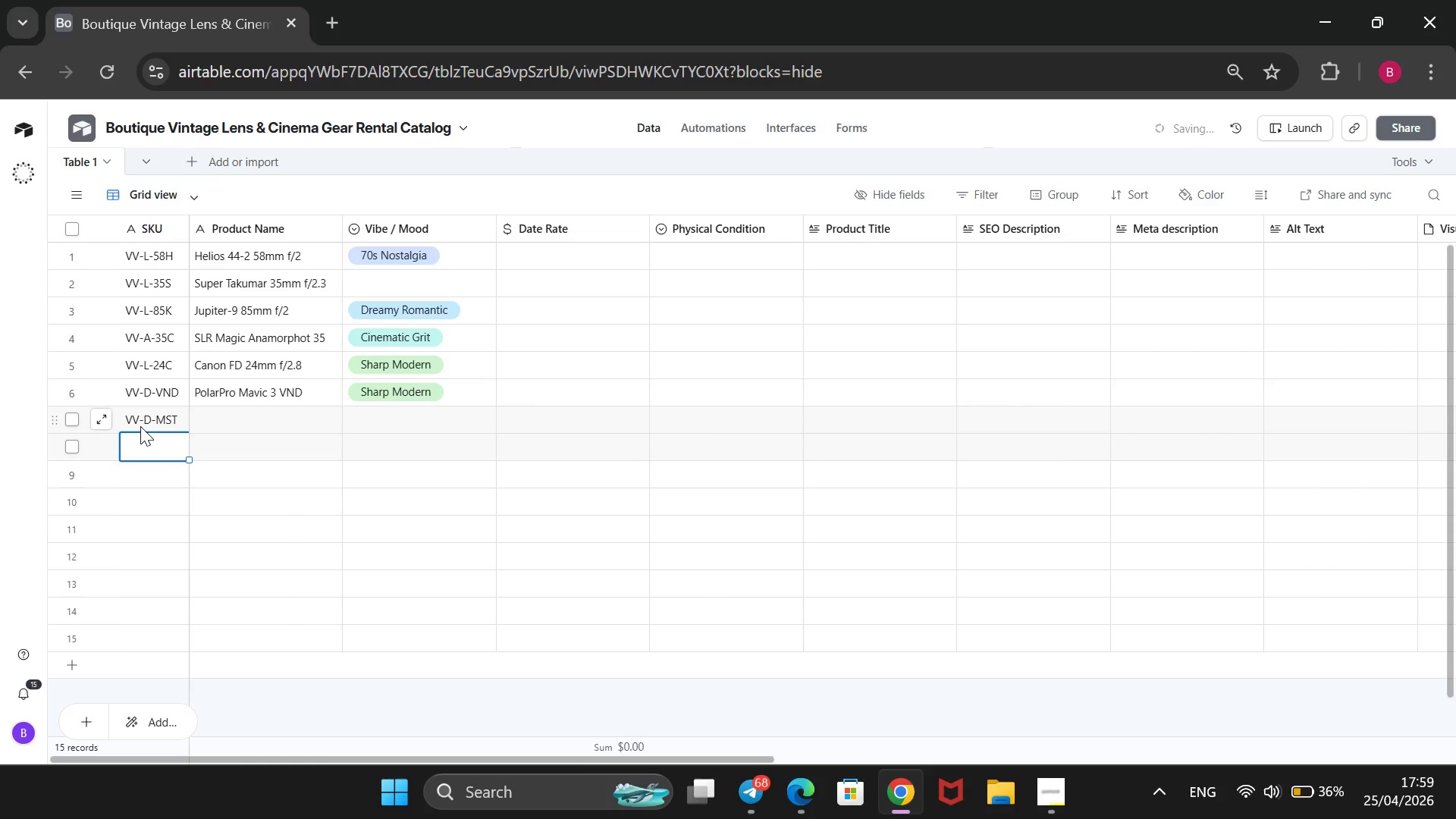 
type(VV-L-SOP)
 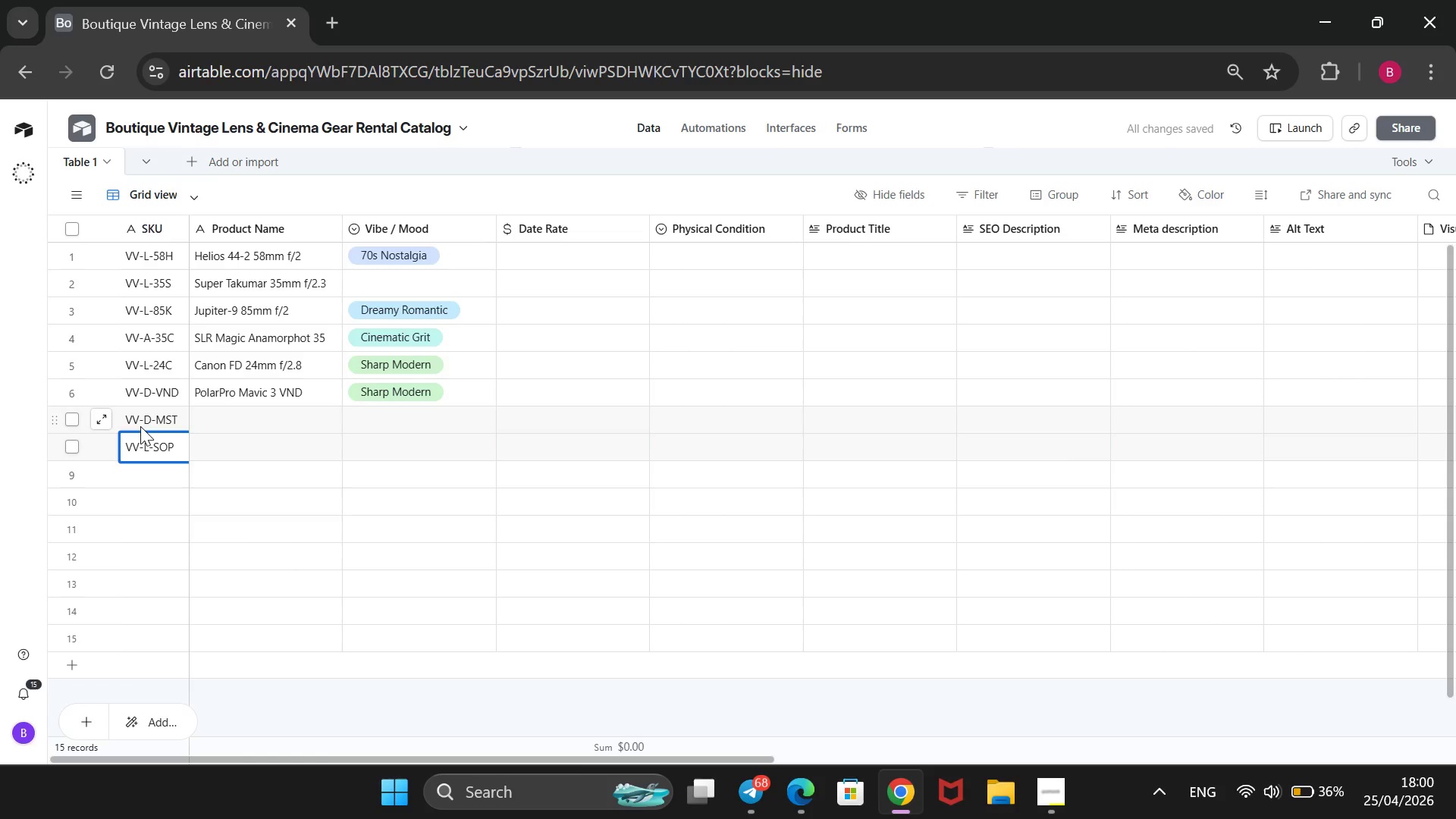 
key(Enter)
 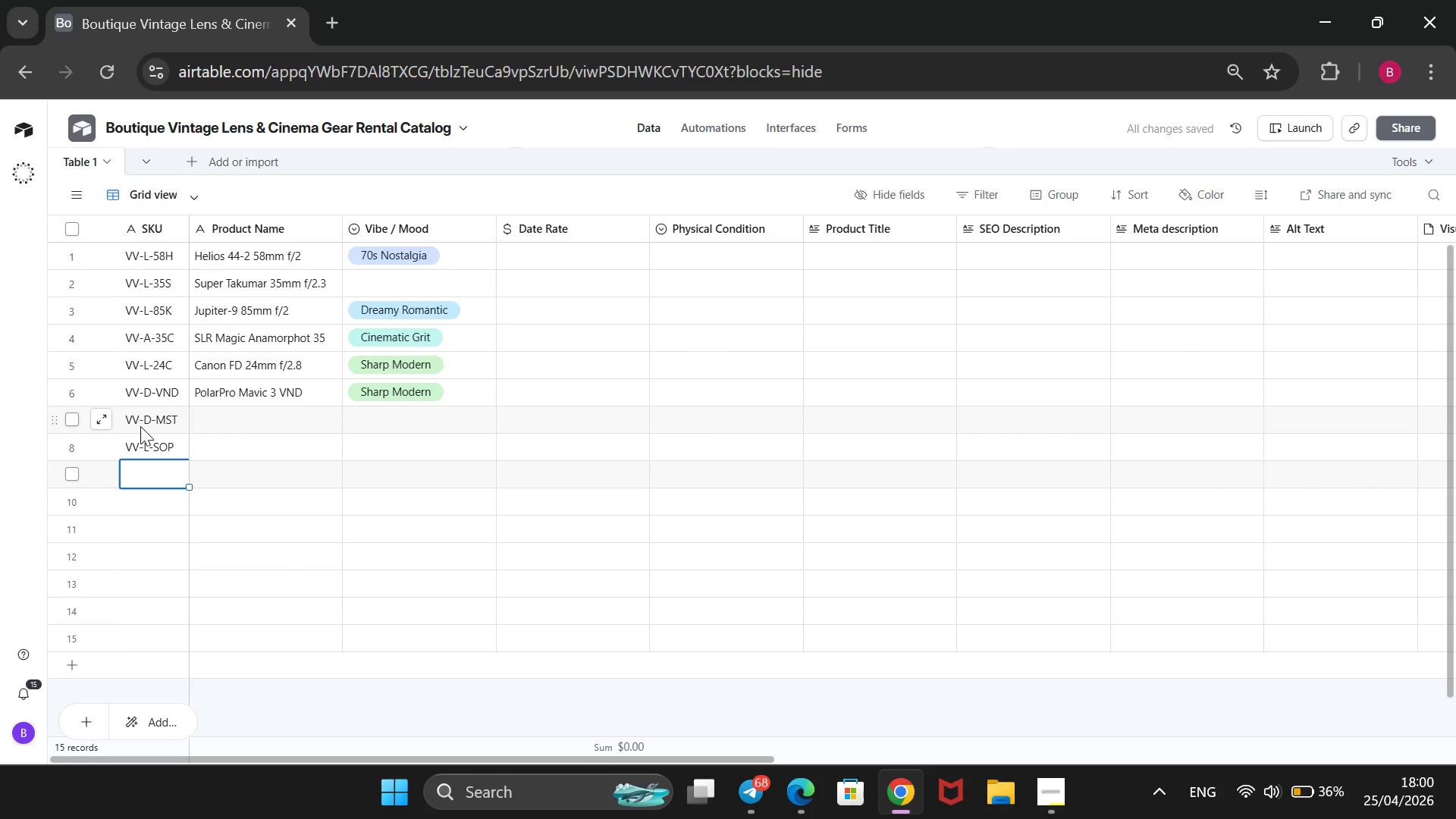 
type(VV-L-28N)
 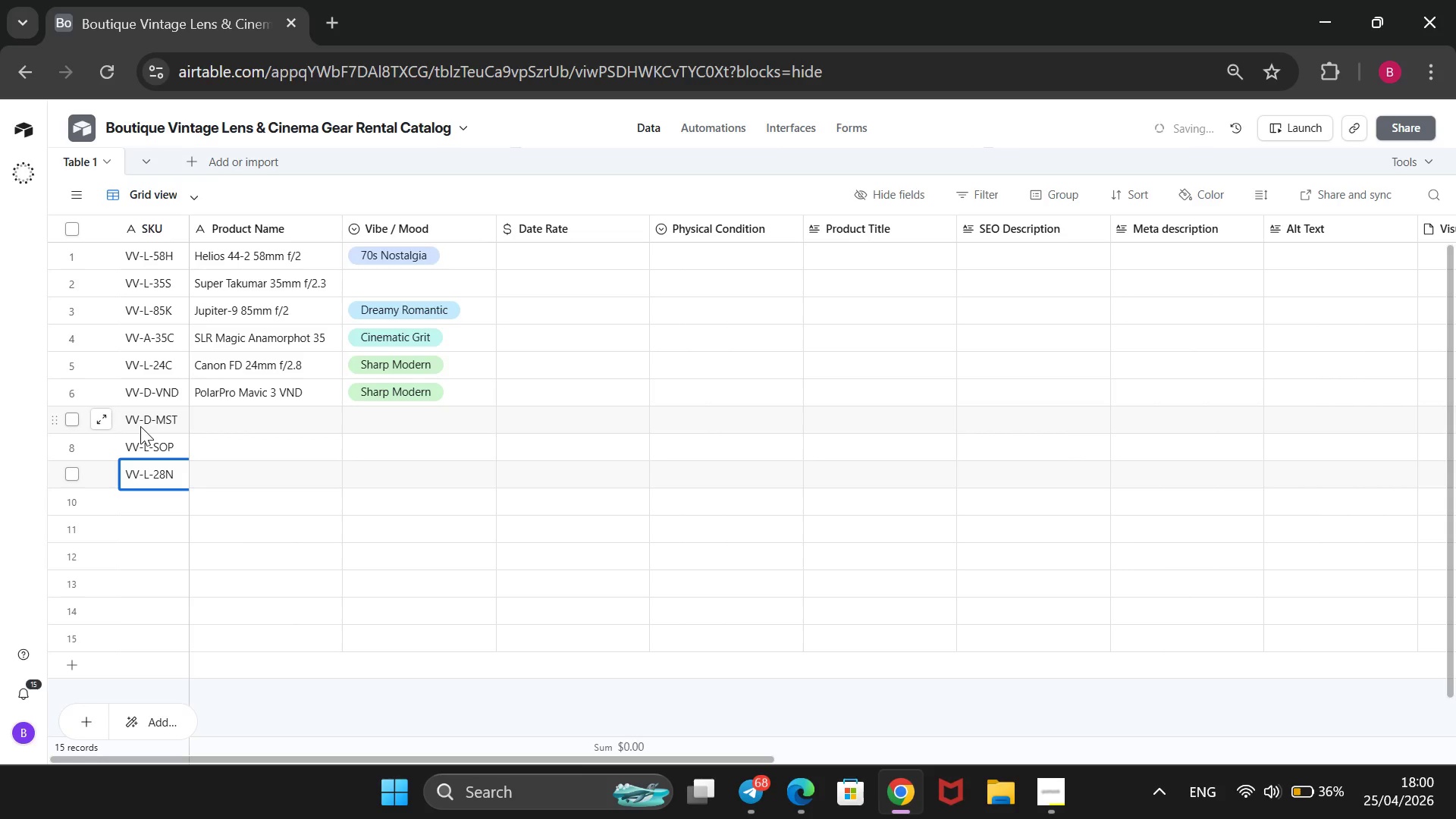 
key(Enter)
 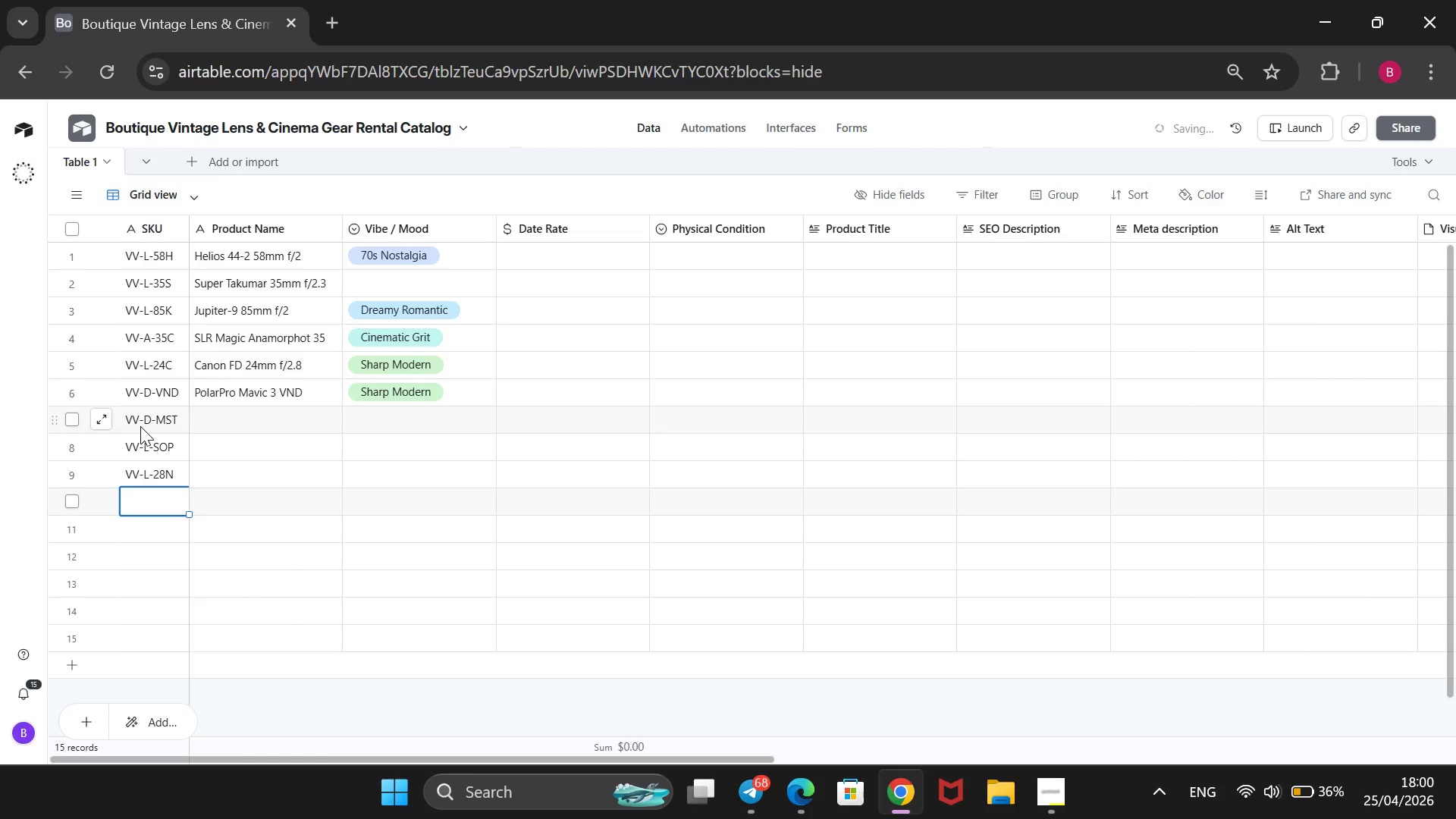 
type(VV-A-50G)
 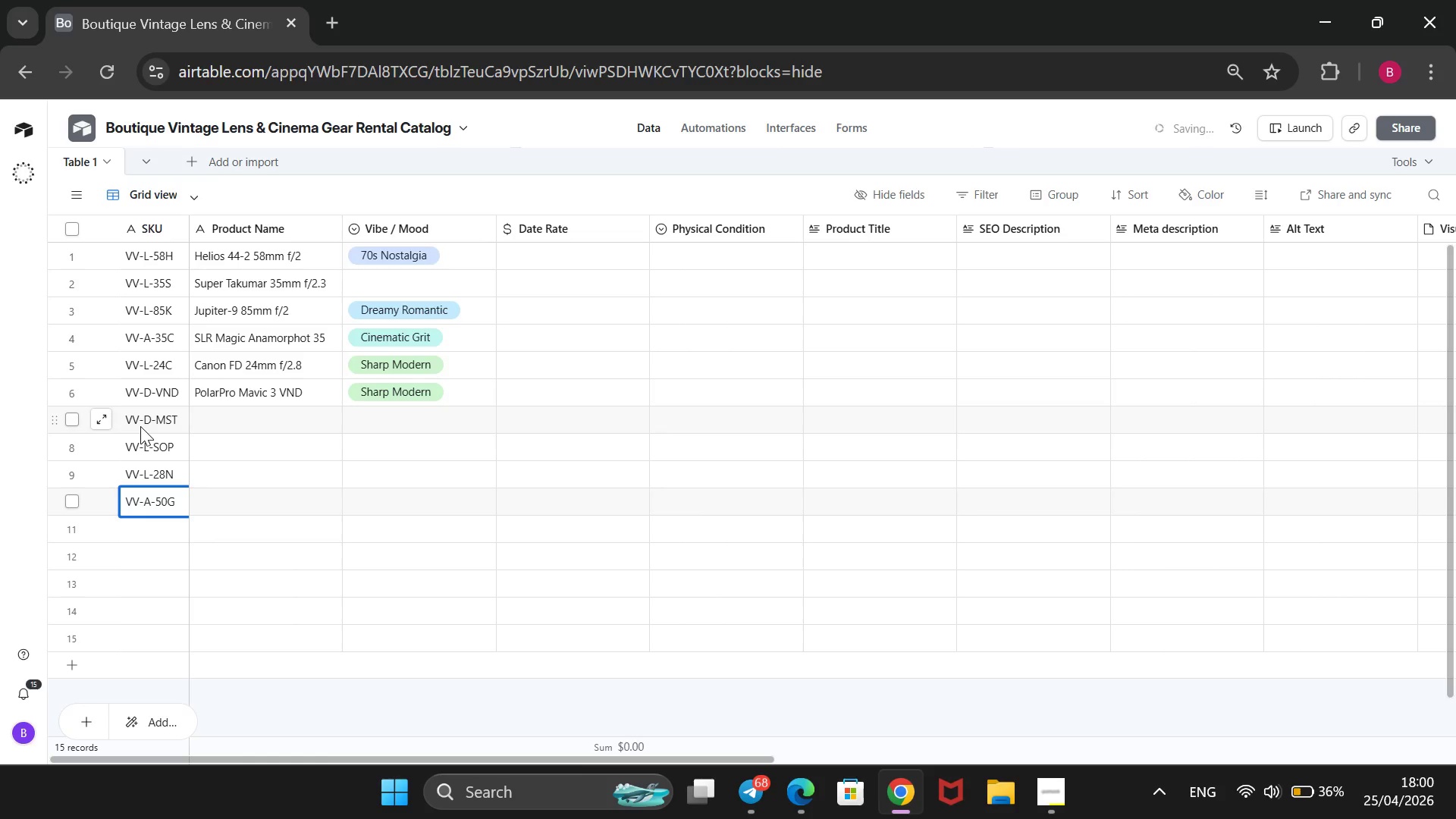 
key(Enter)
 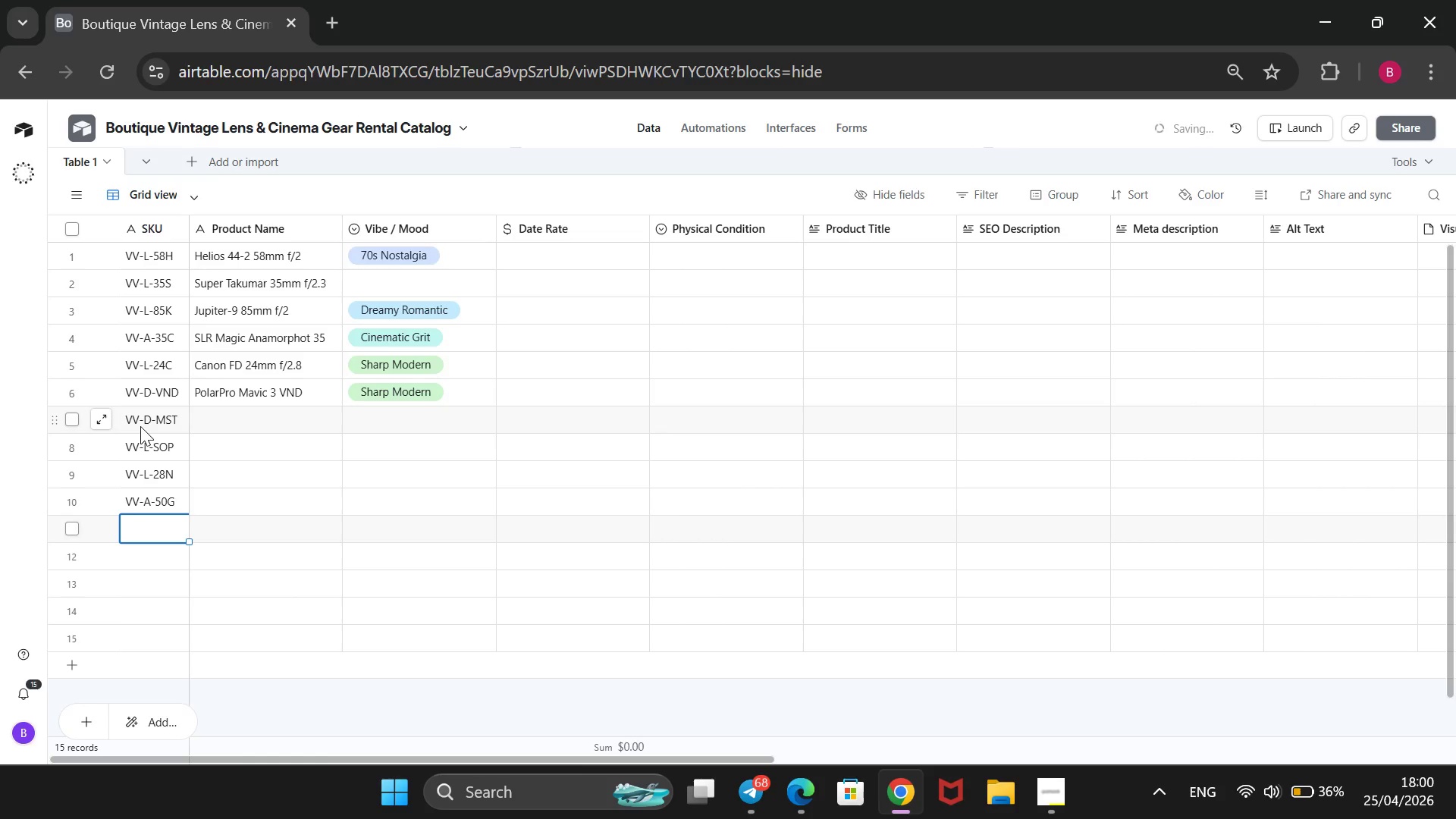 
type(VV-C-MA7)
 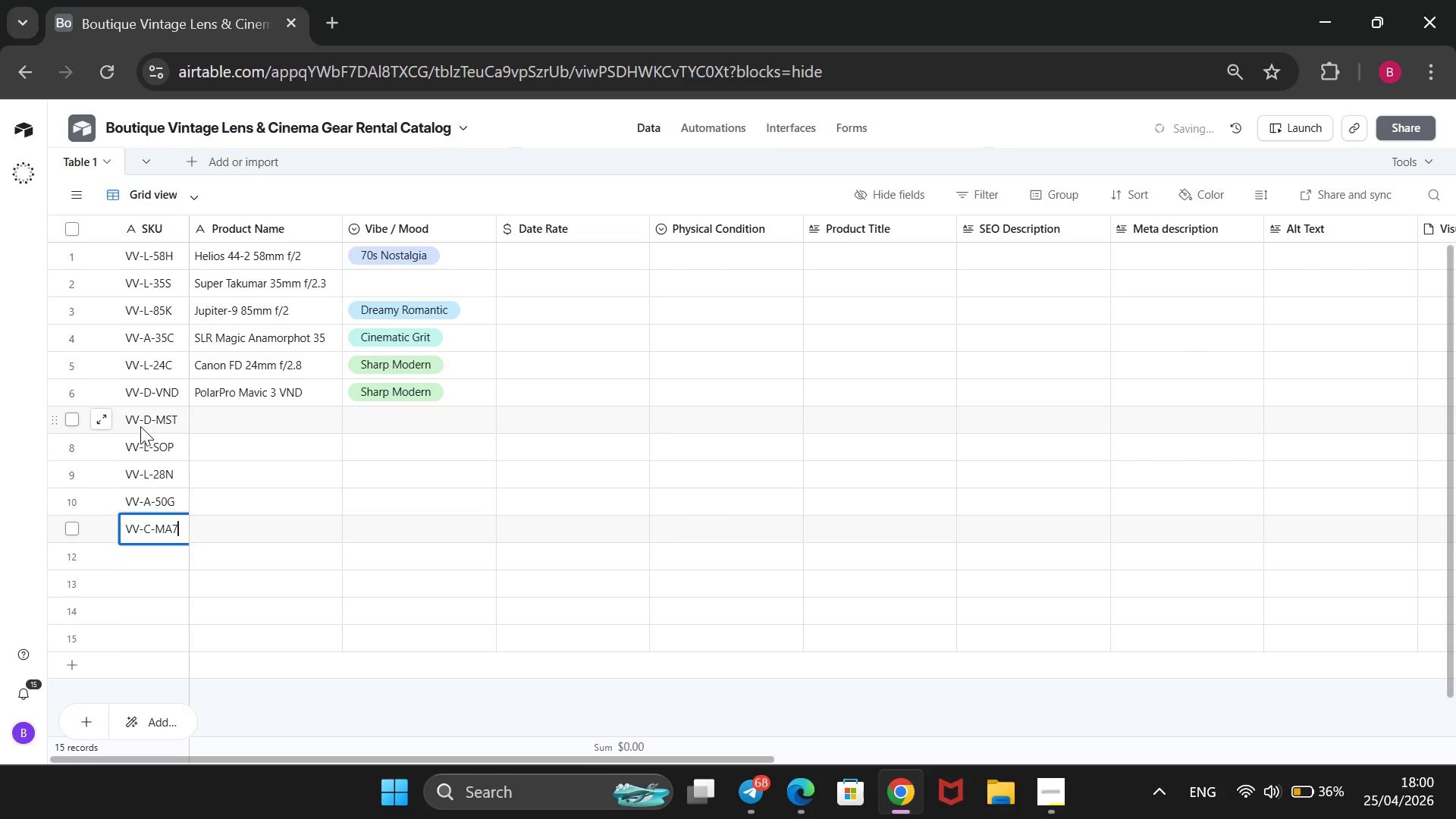 
key(Enter)
 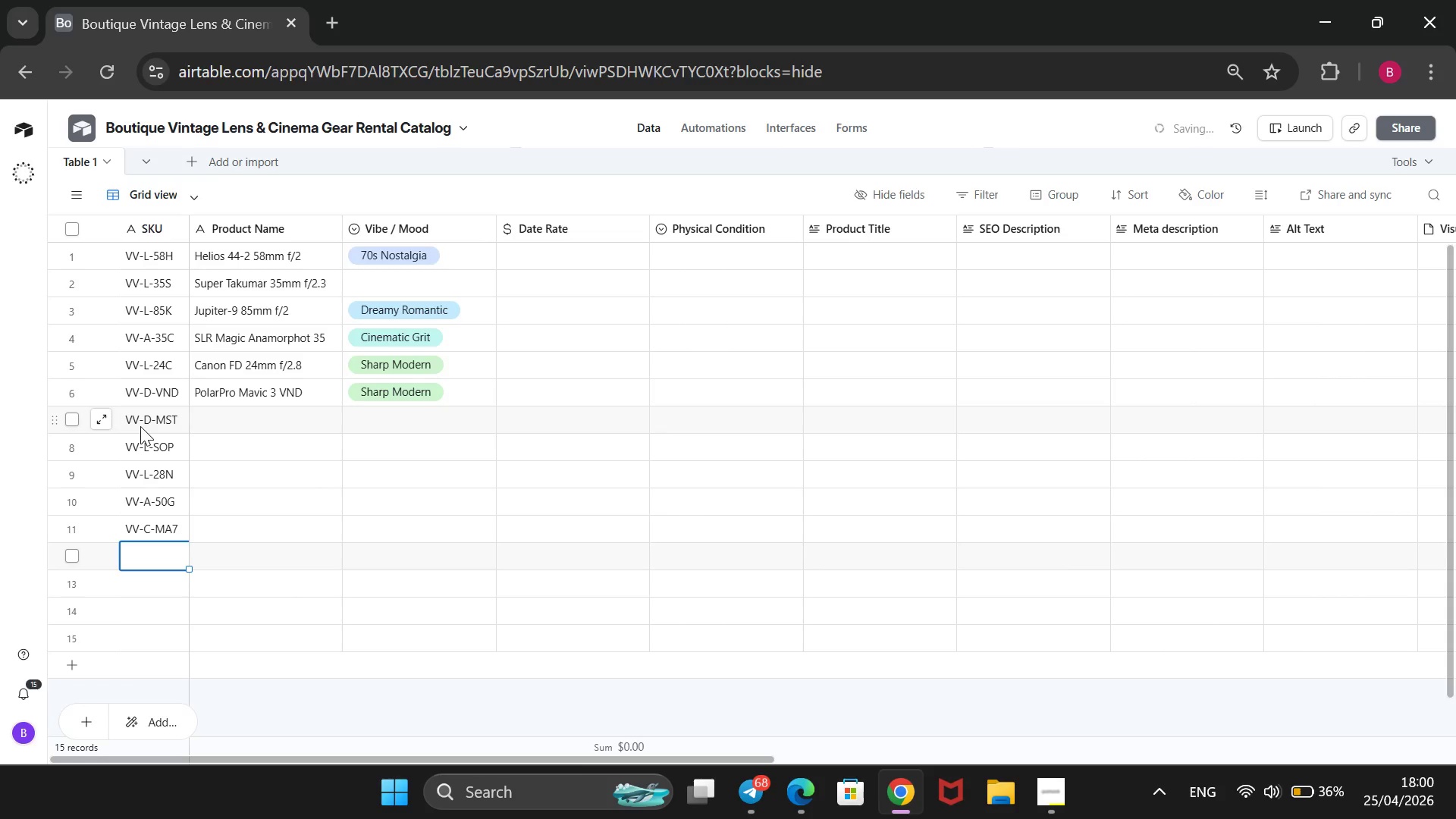 
type(C)
key(Backspace)
type(VV-L-105N)
 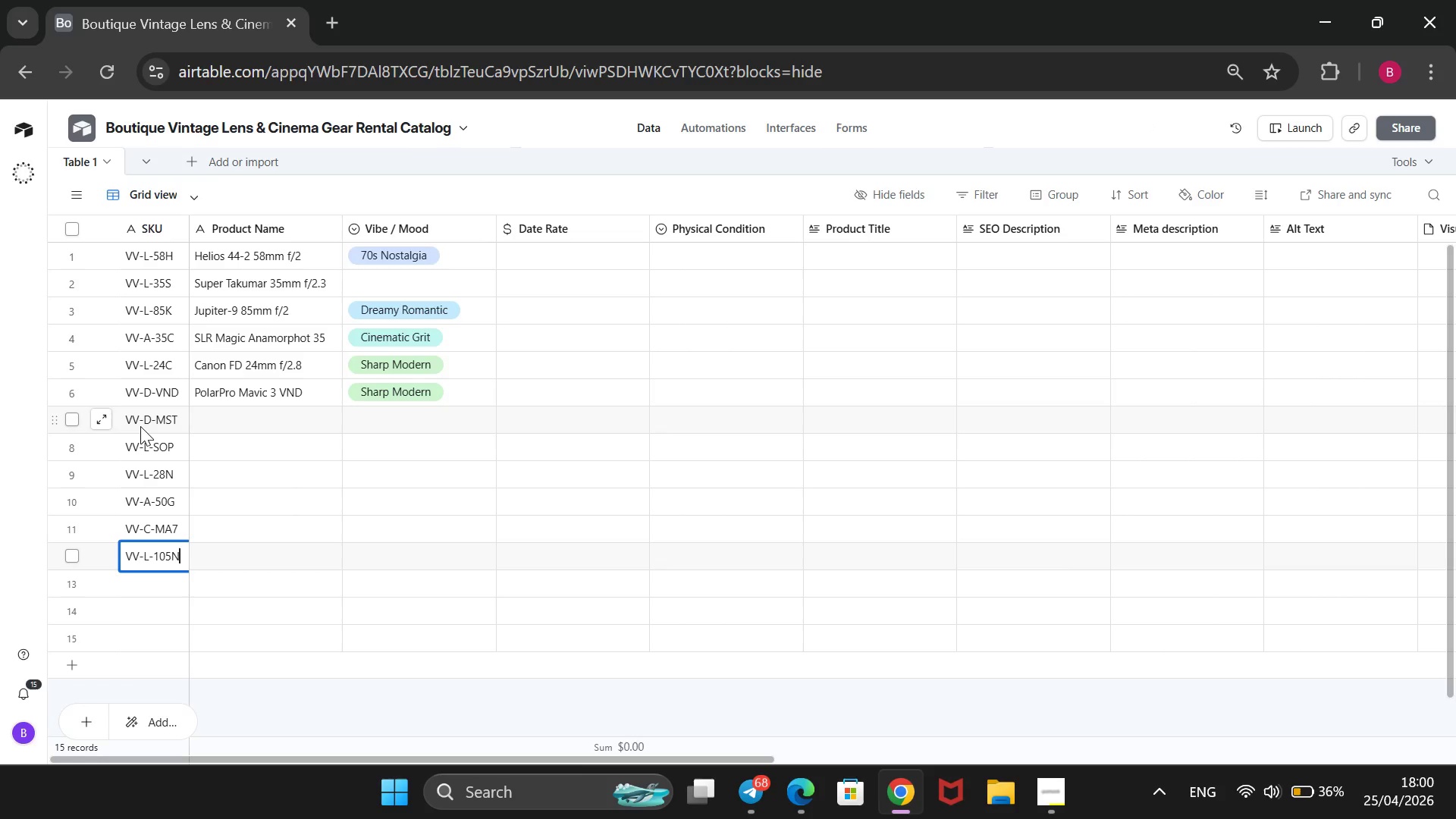 
key(ArrowRight)
 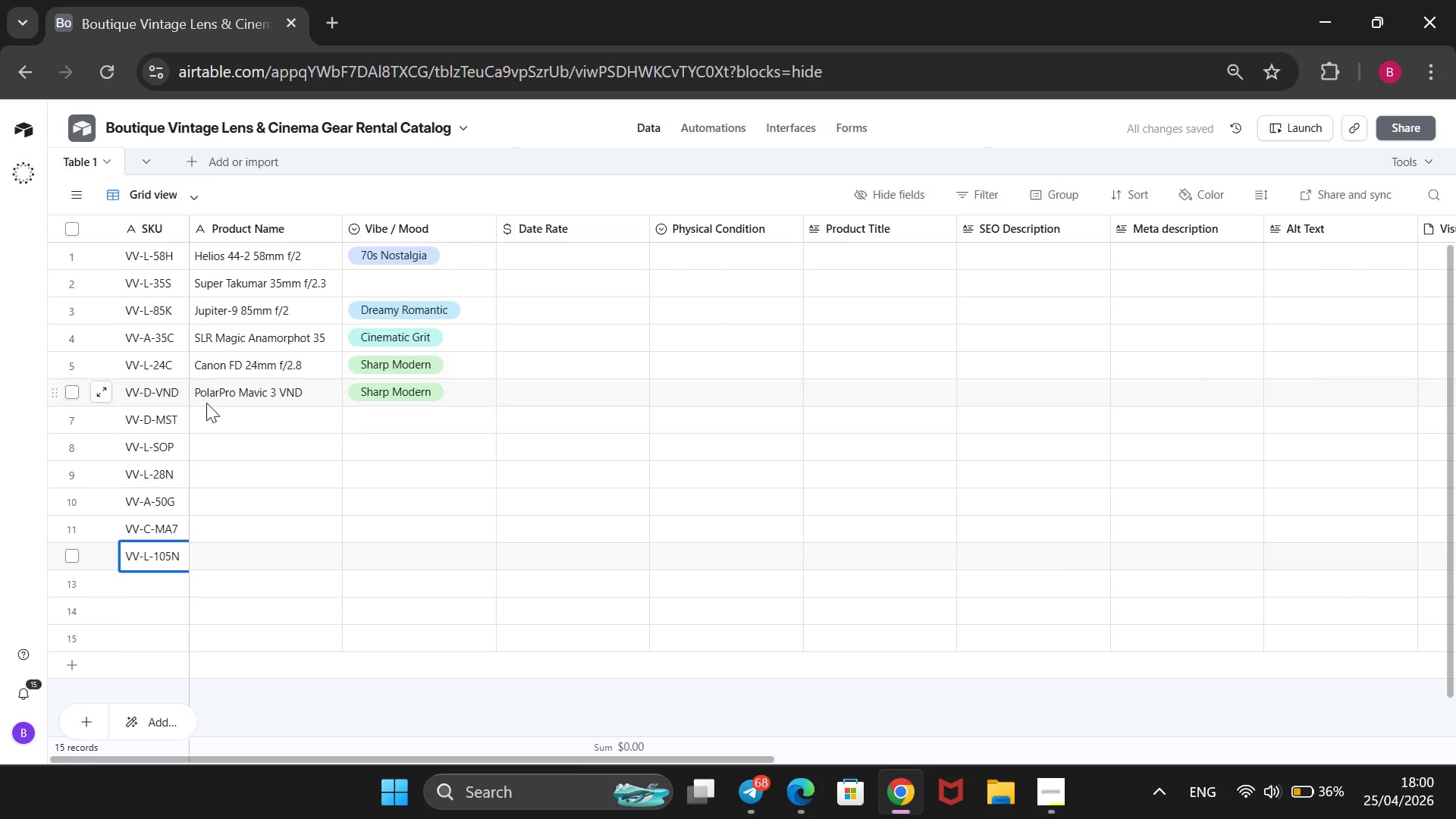 
left_click([209, 417])
 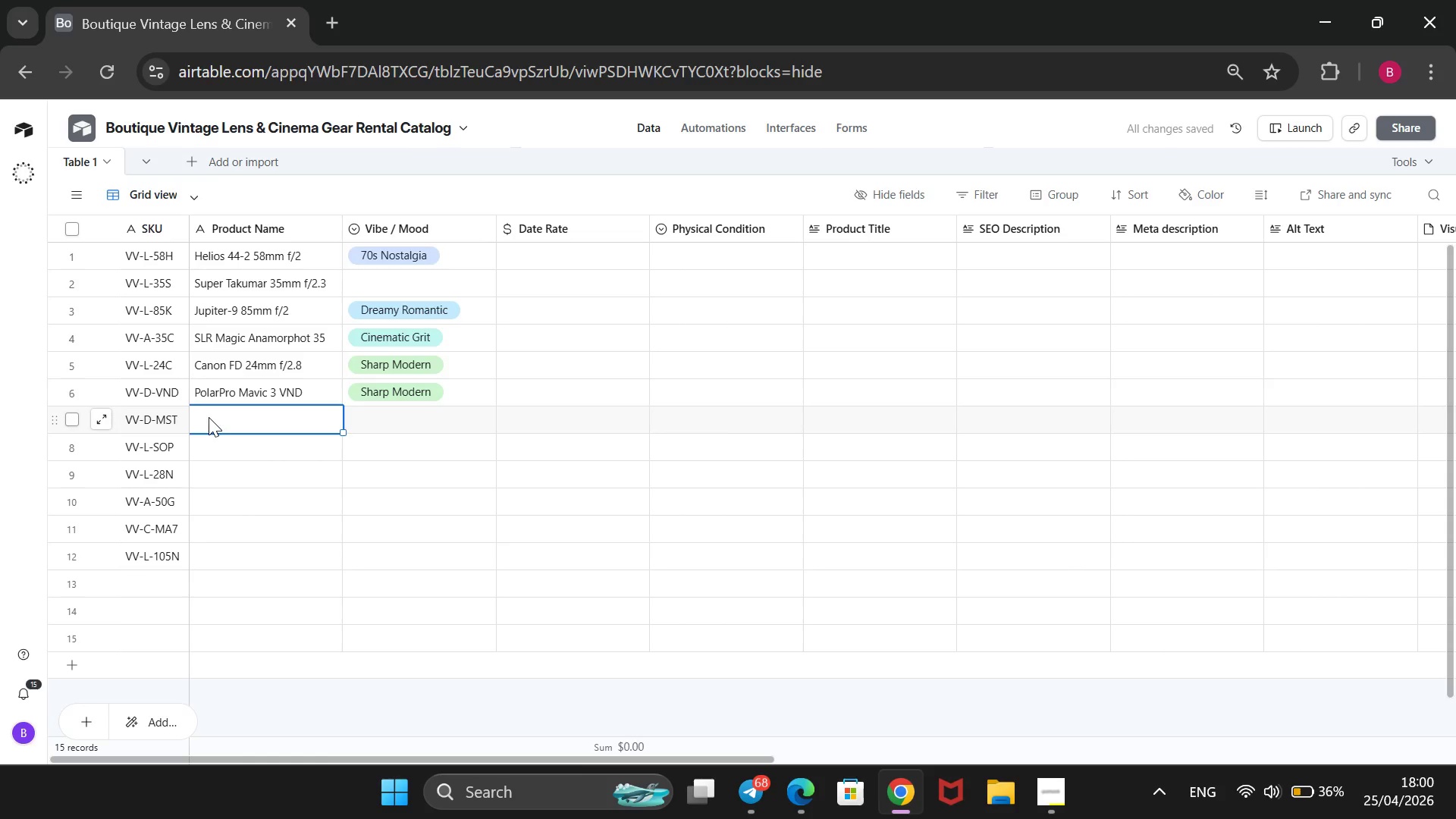 
type(DJI Air )
 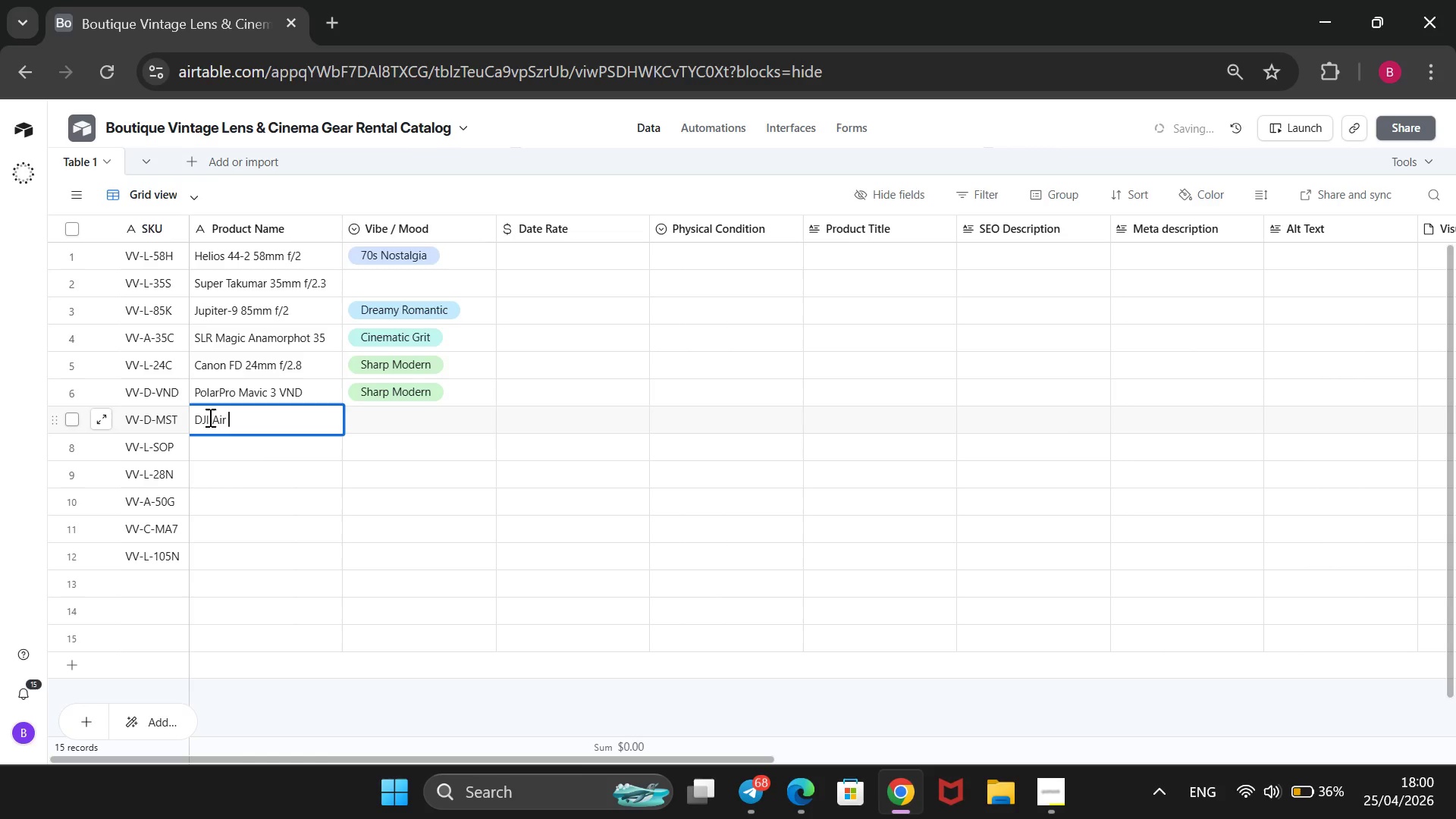 
type(3 Mist Filter)
 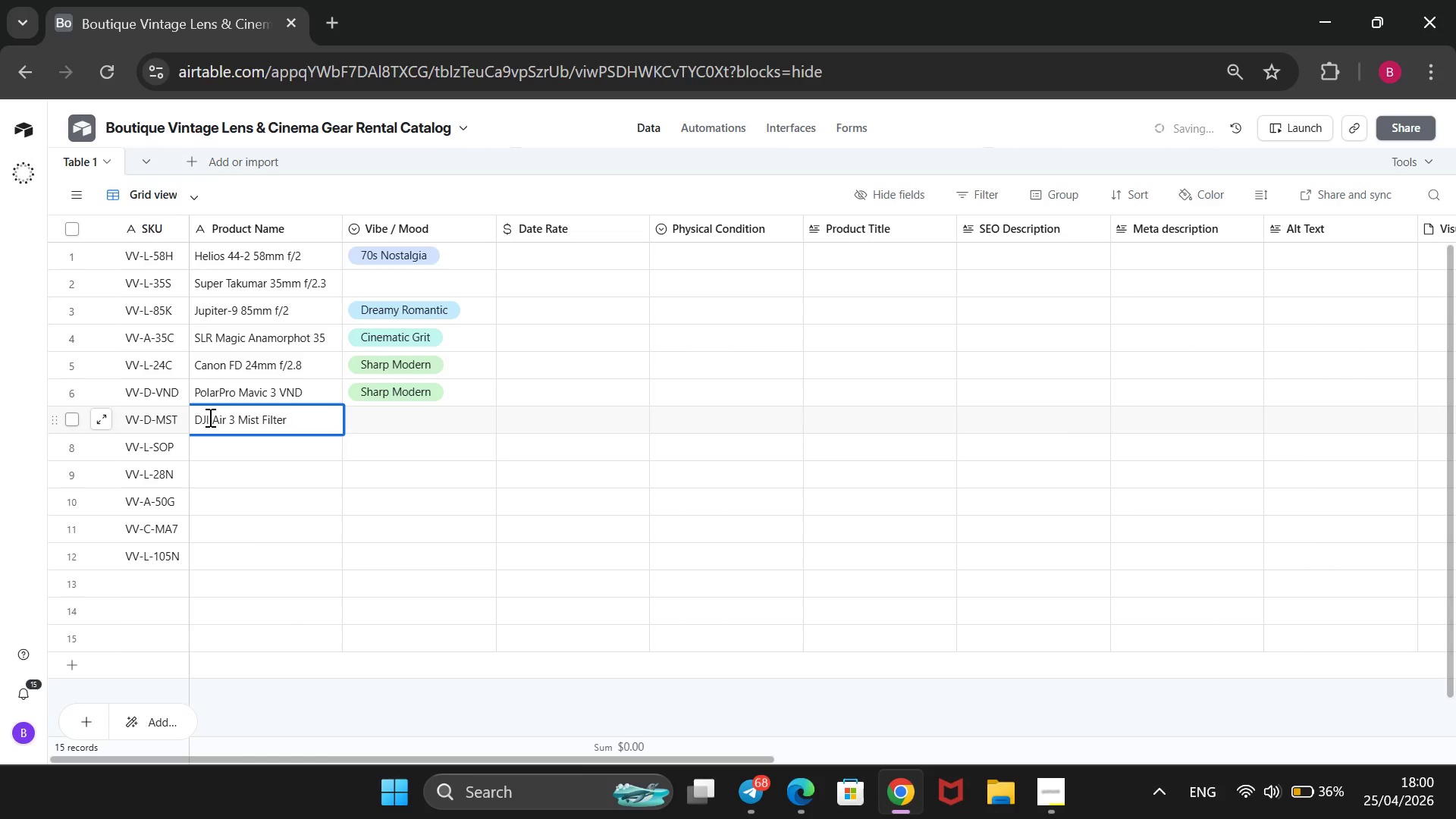 
key(Enter)
 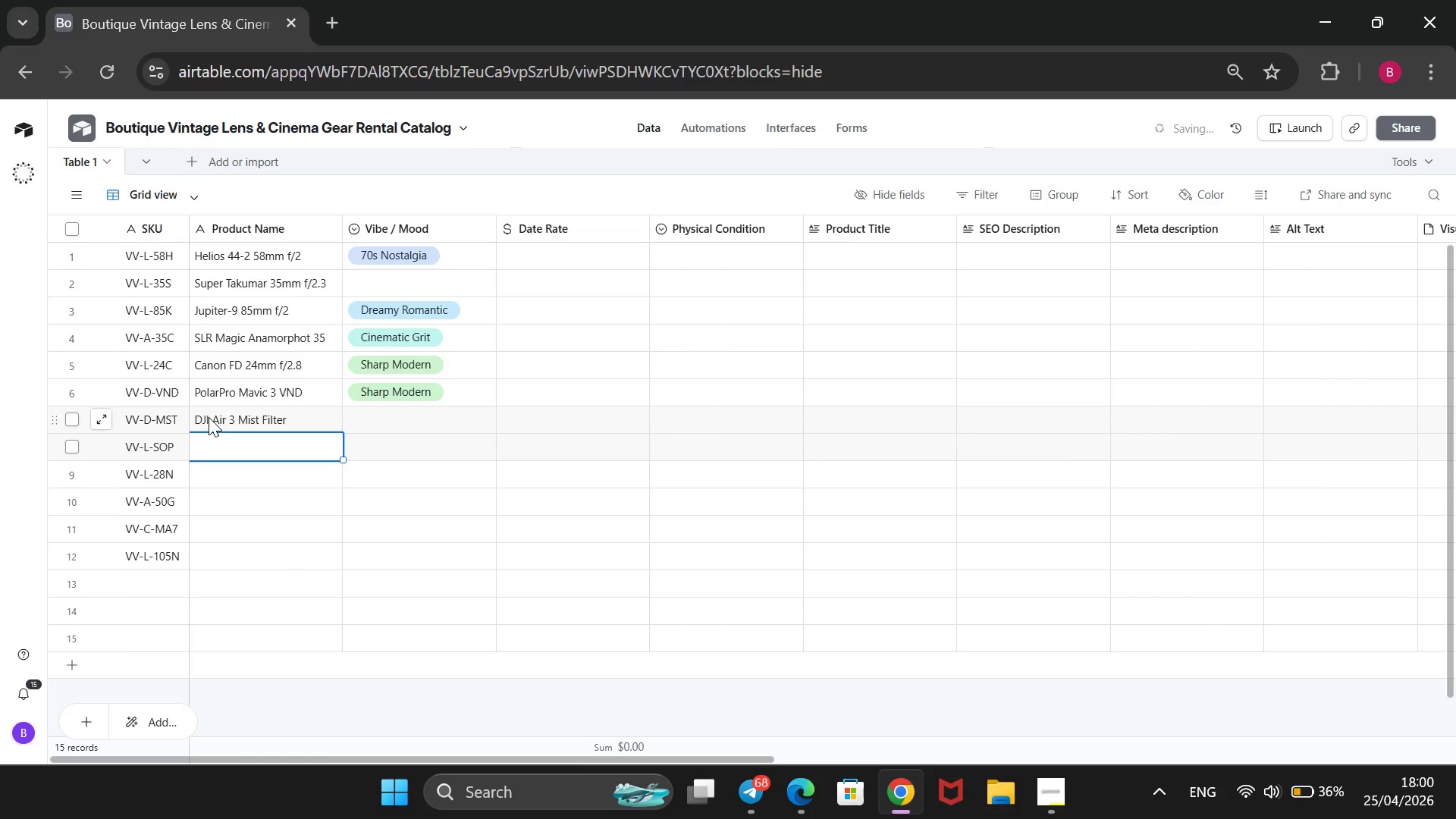 
type(Pentax )
 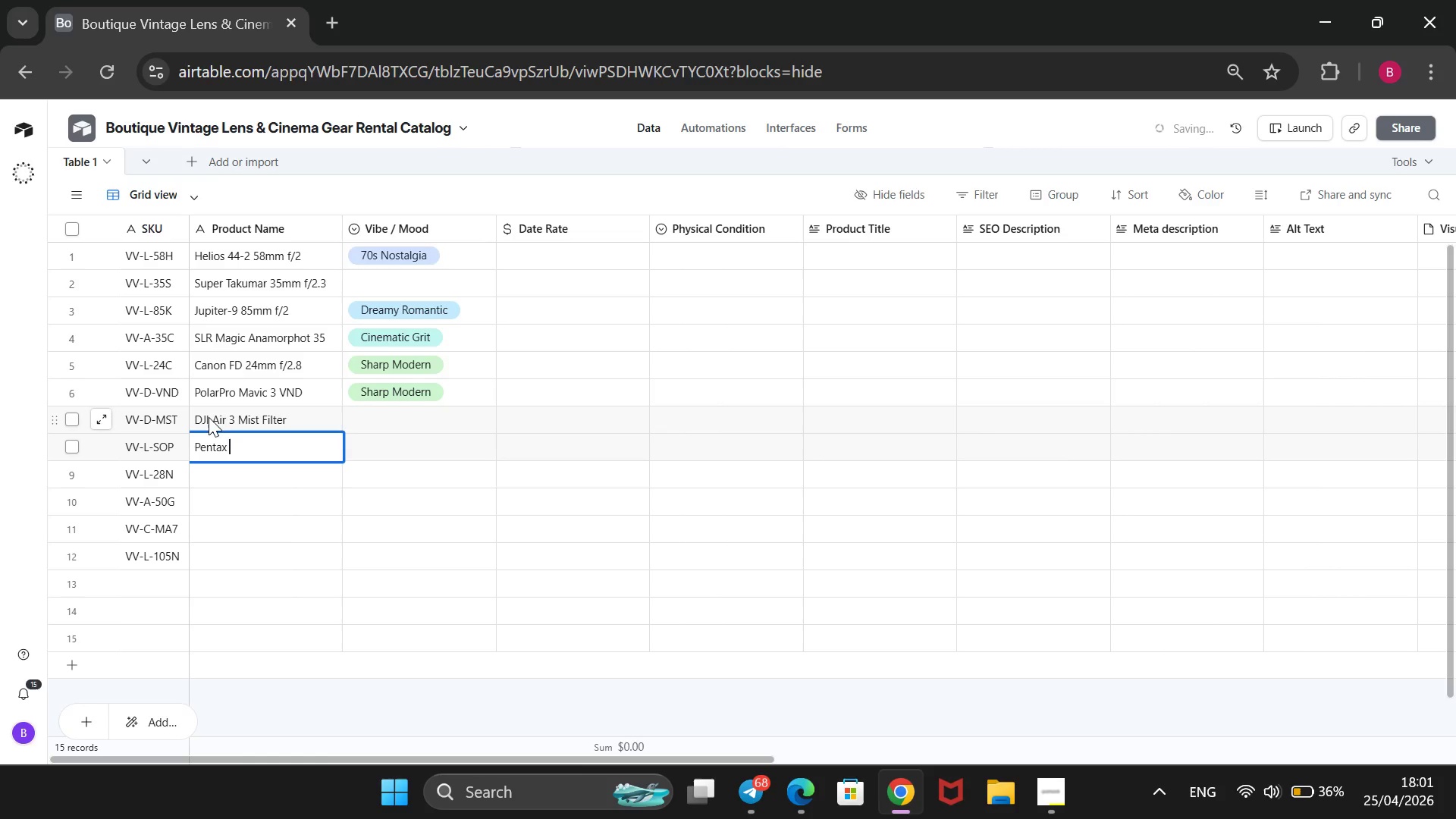 
type(Super-Multi-coated 50mm)
 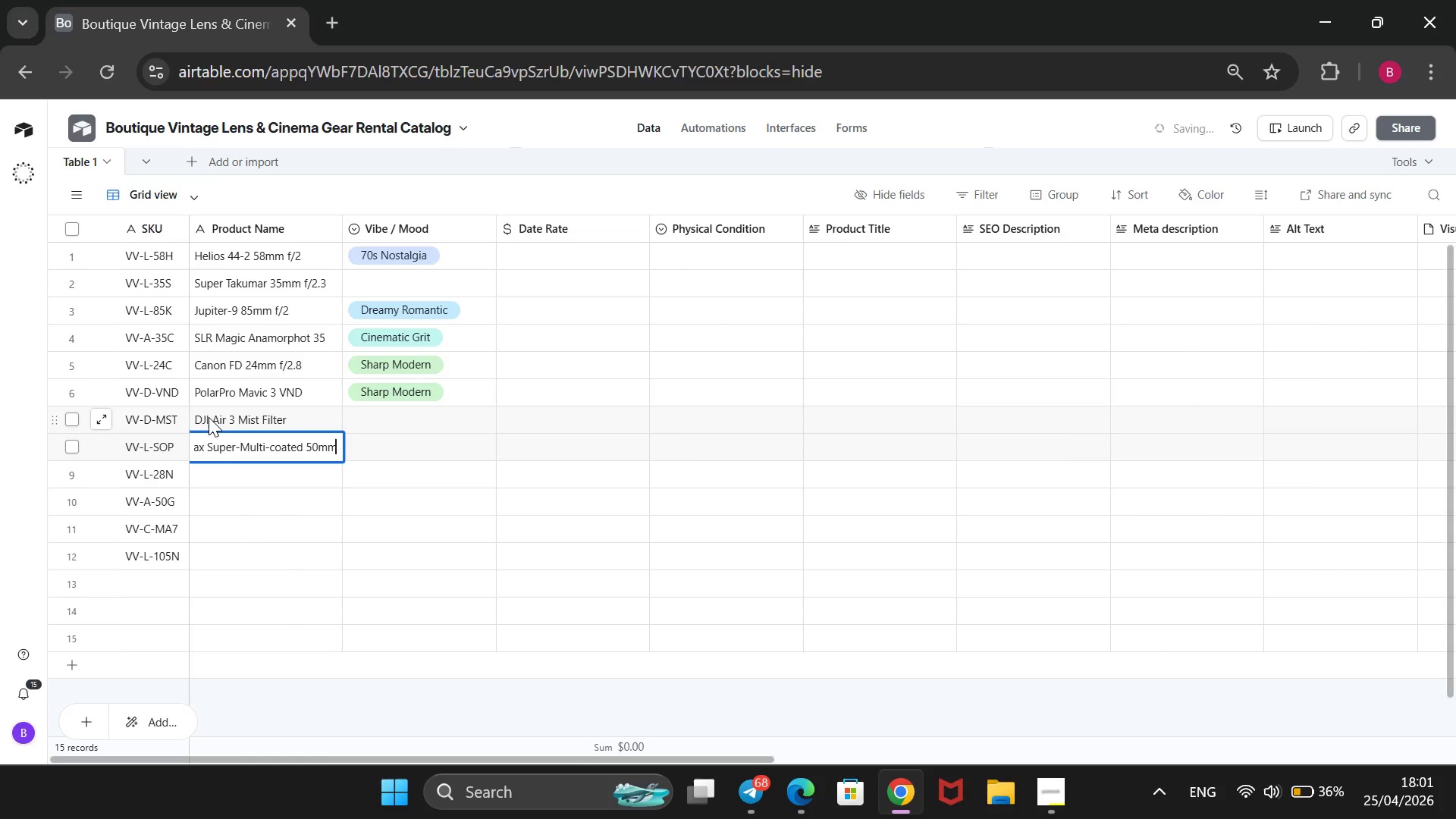 
key(ArrowDown)
 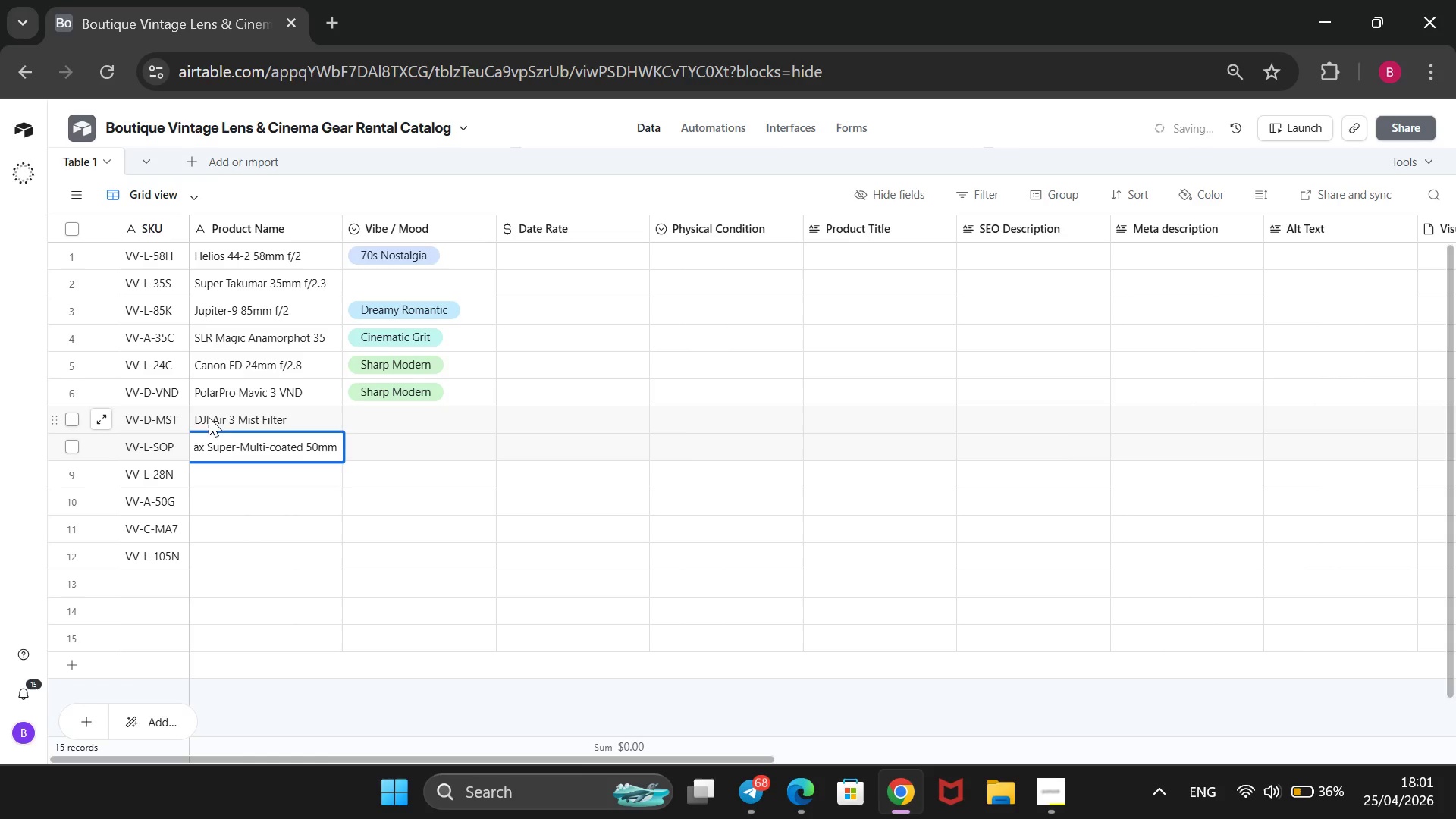 
key(Enter)
 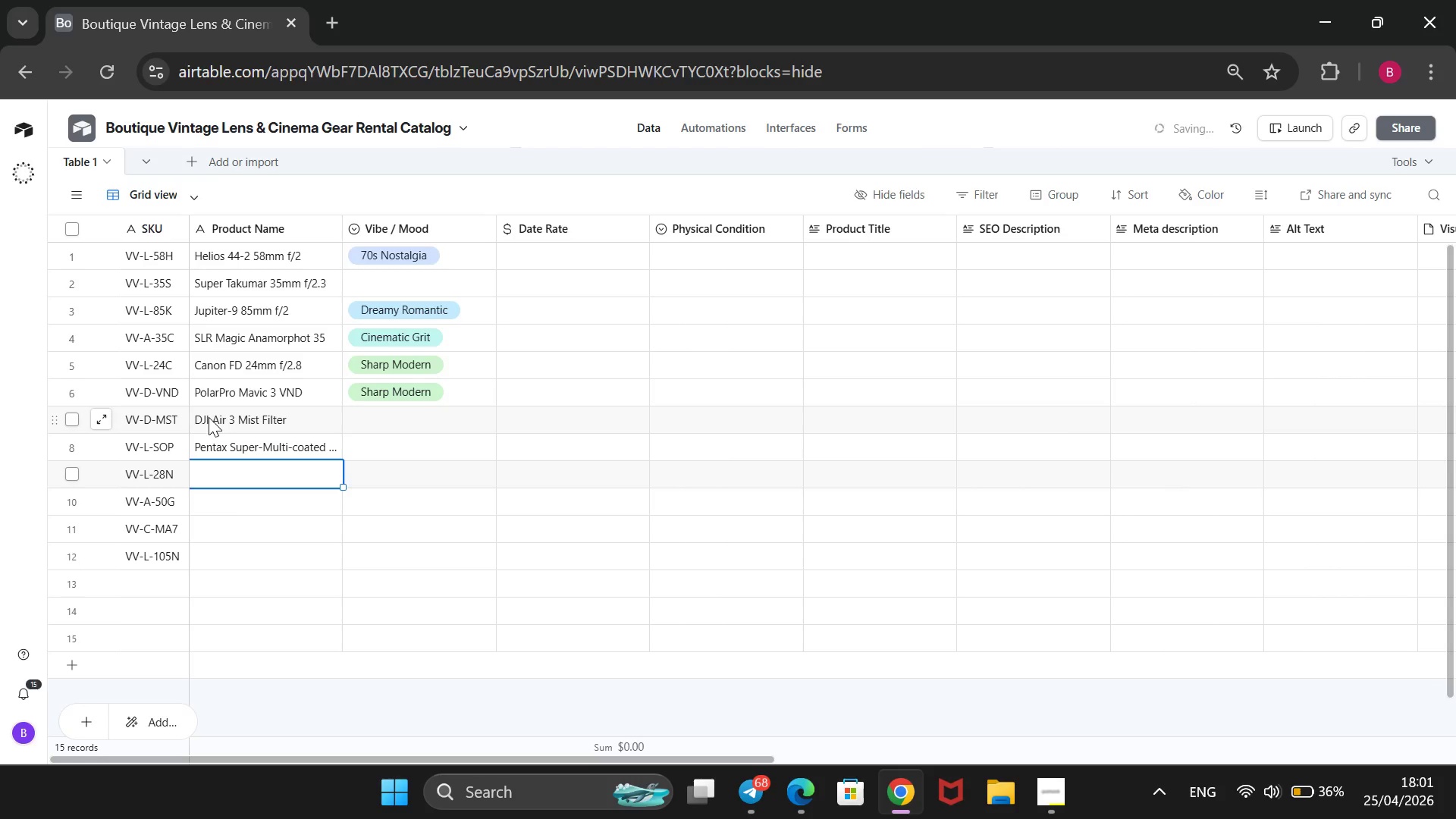 
type(Nikon AI-S 28mm f/2.8)
 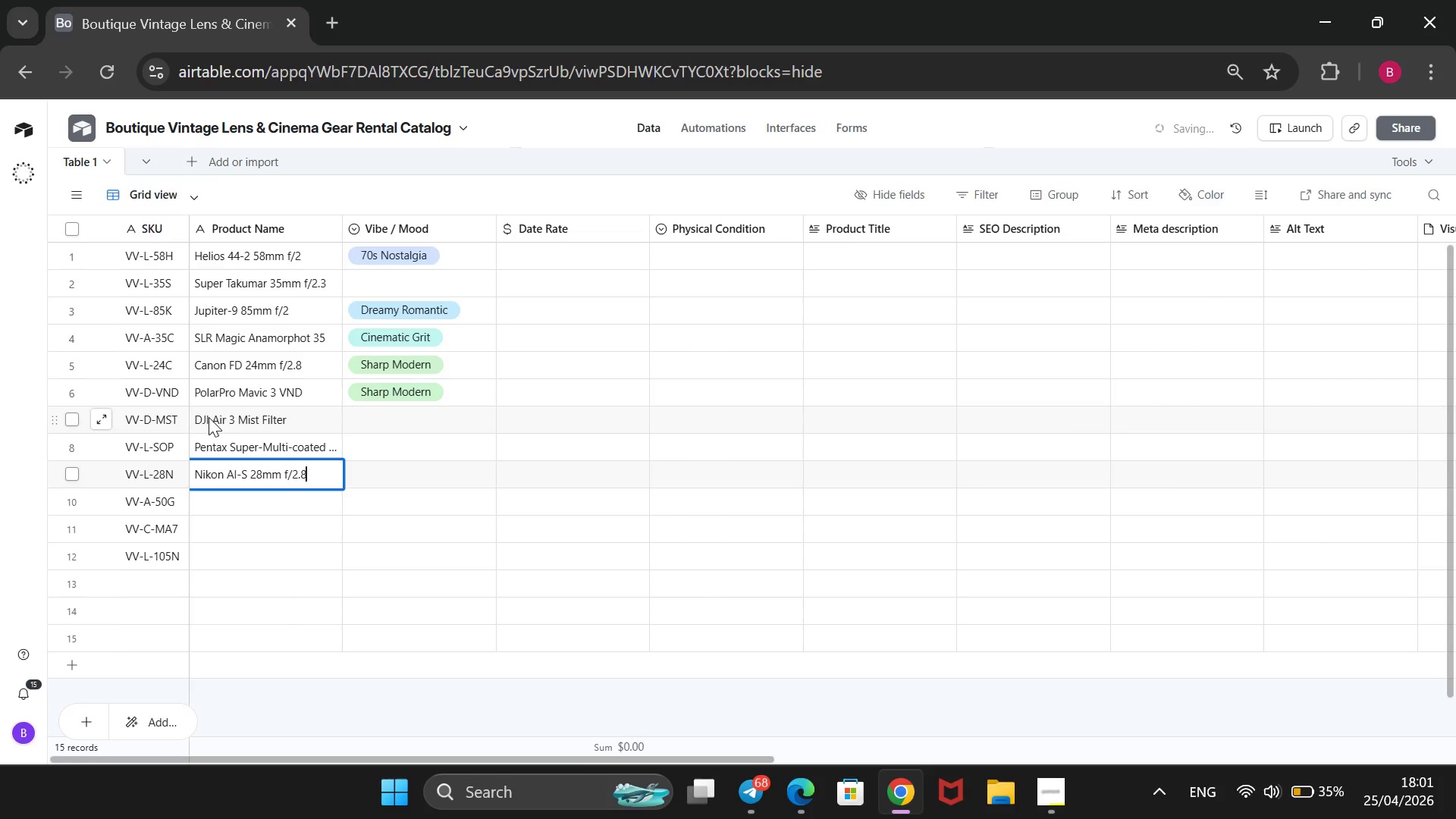 
key(Enter)
 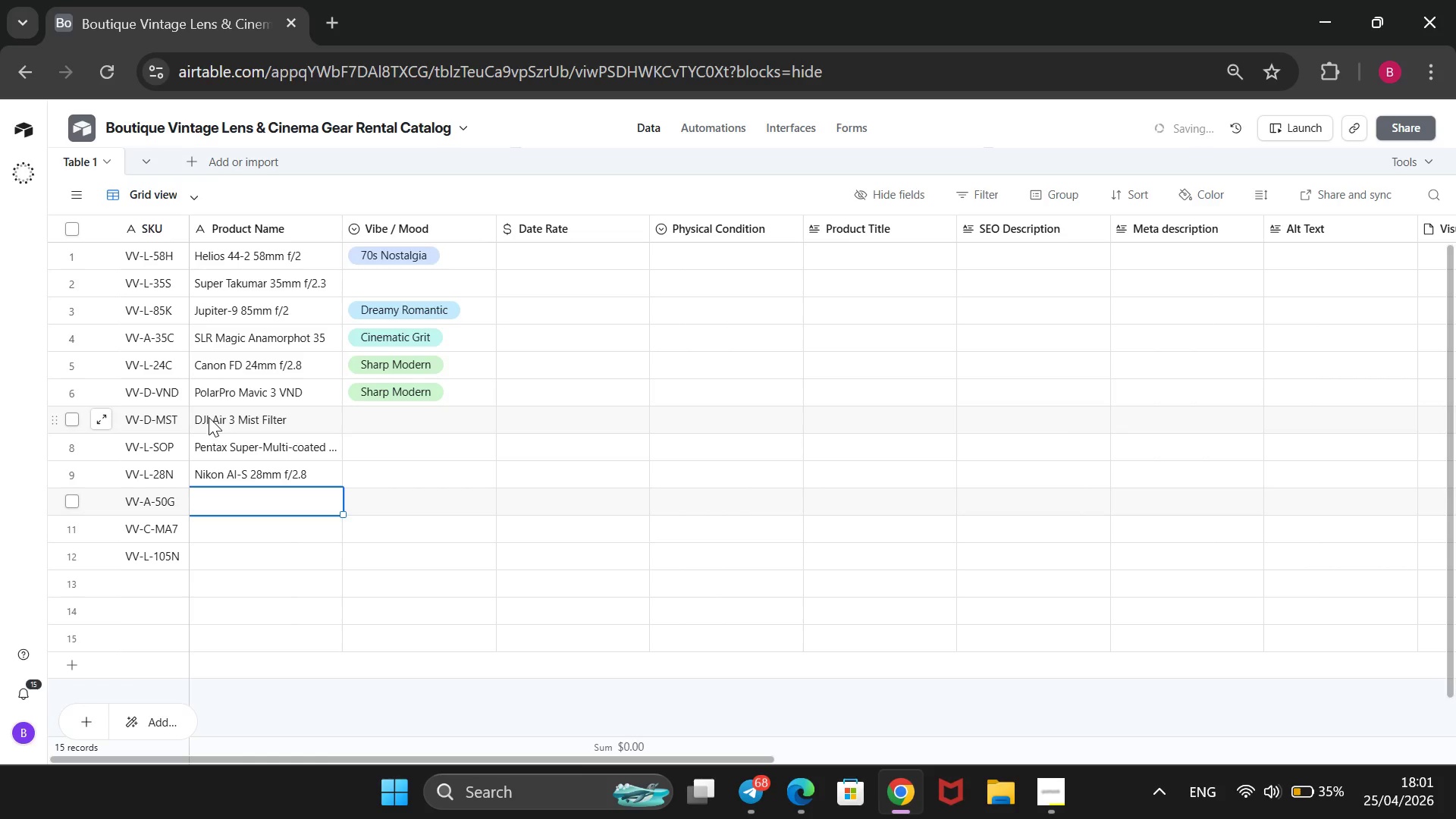 
type(Great joy 50mm t2.9 a)
key(Backspace)
type(1.8x)
 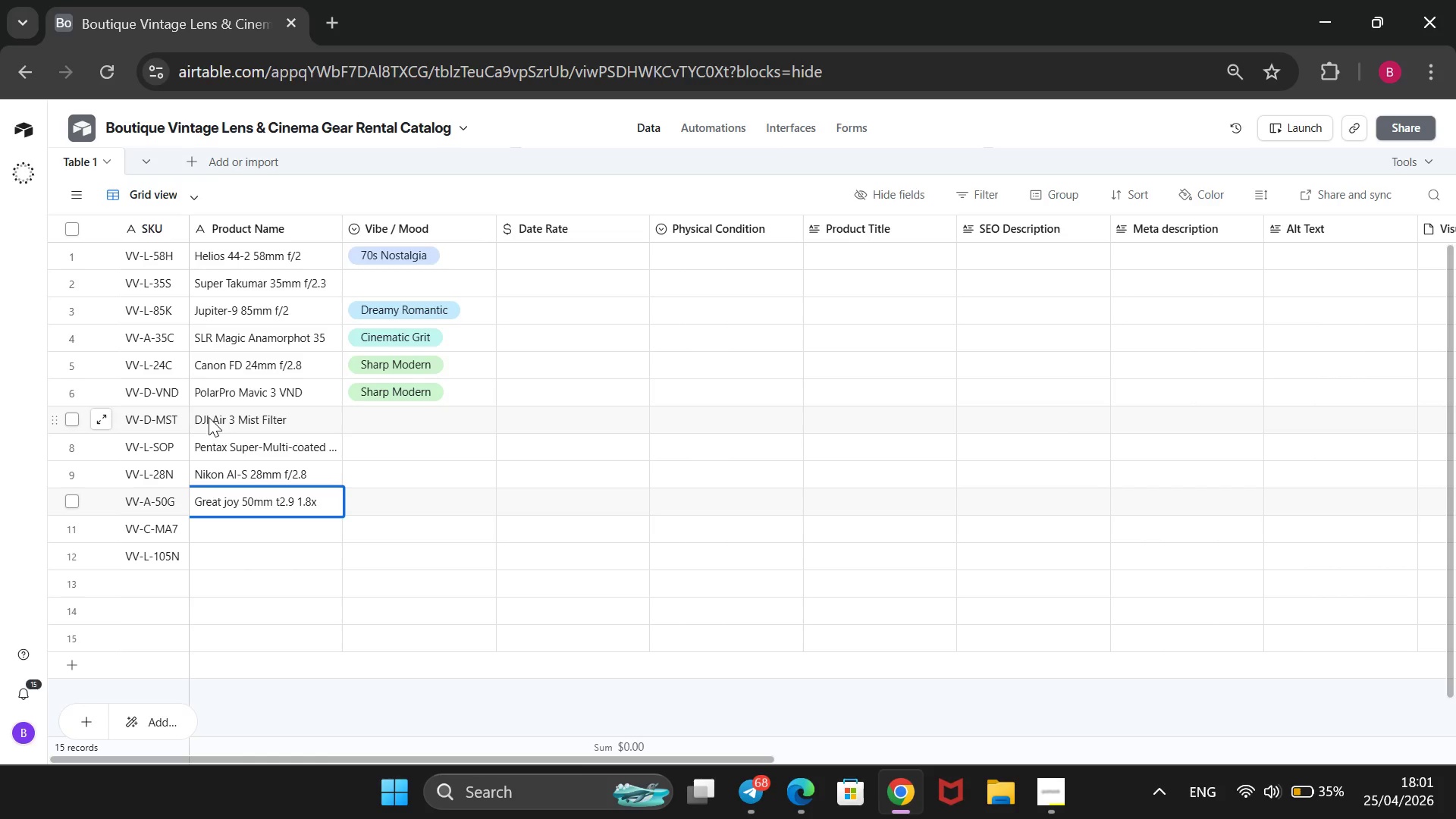 
key(Enter)
 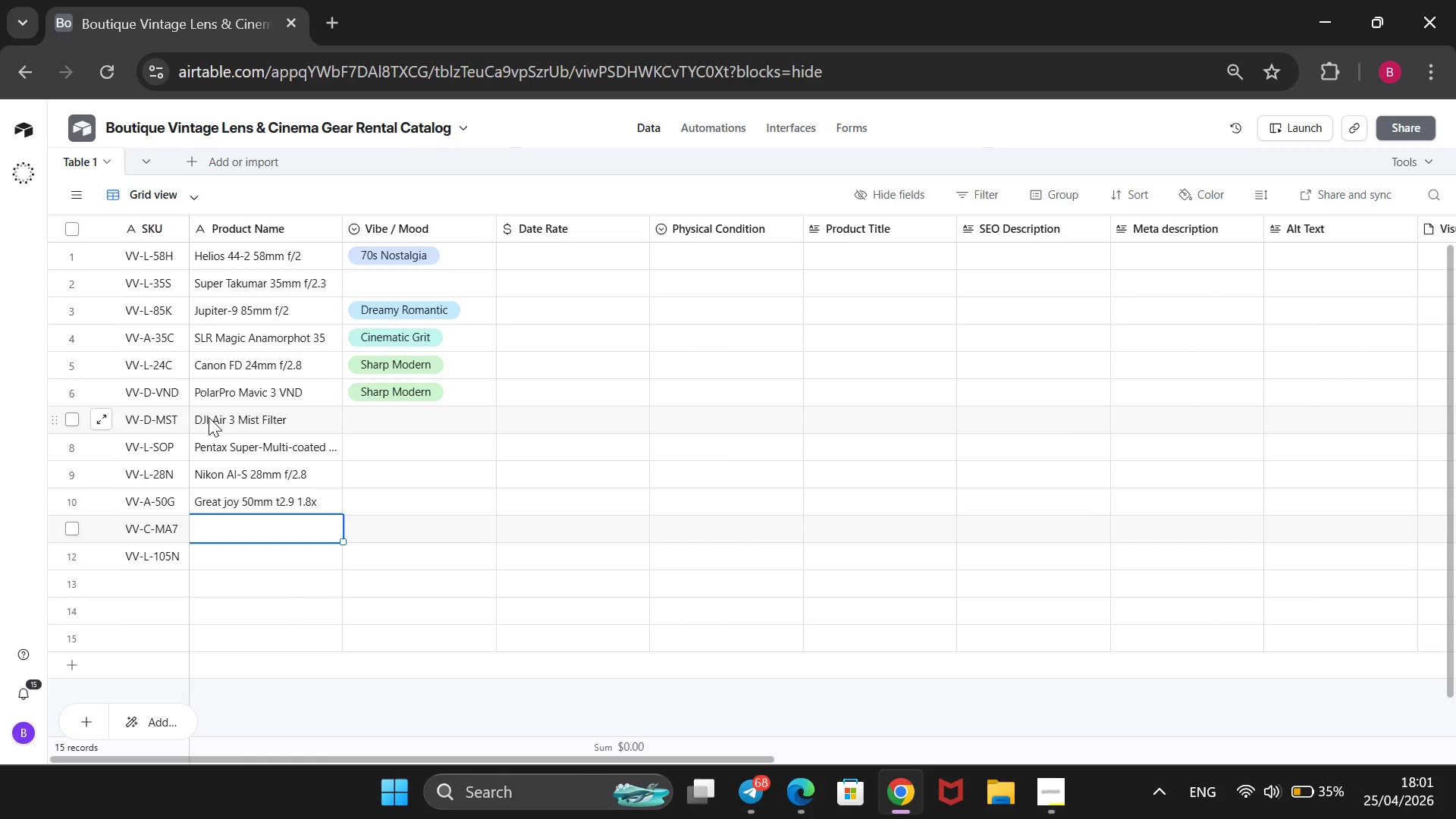 
type(Mamiya M645())
 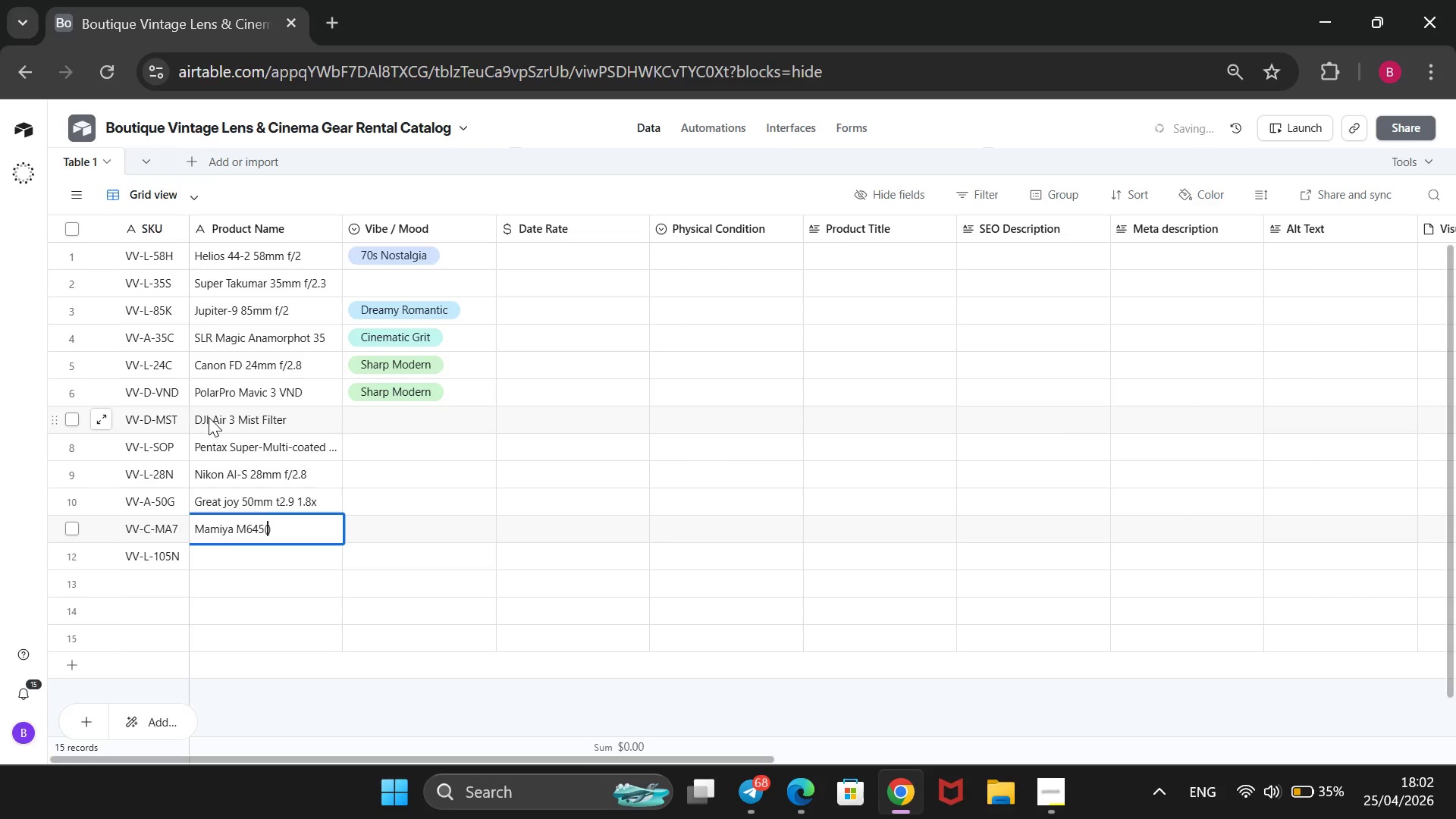 
 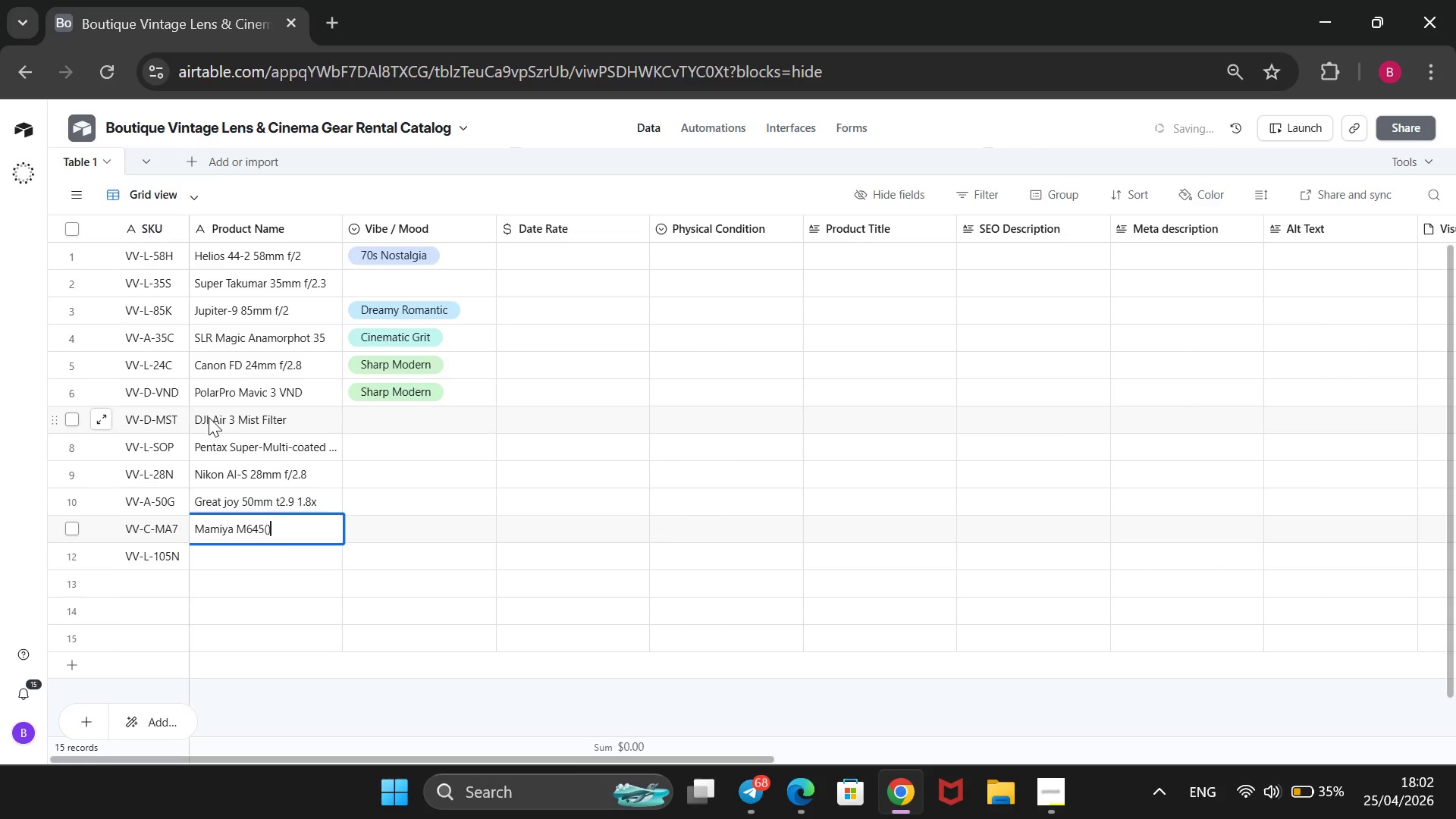 
key(ArrowLeft)
 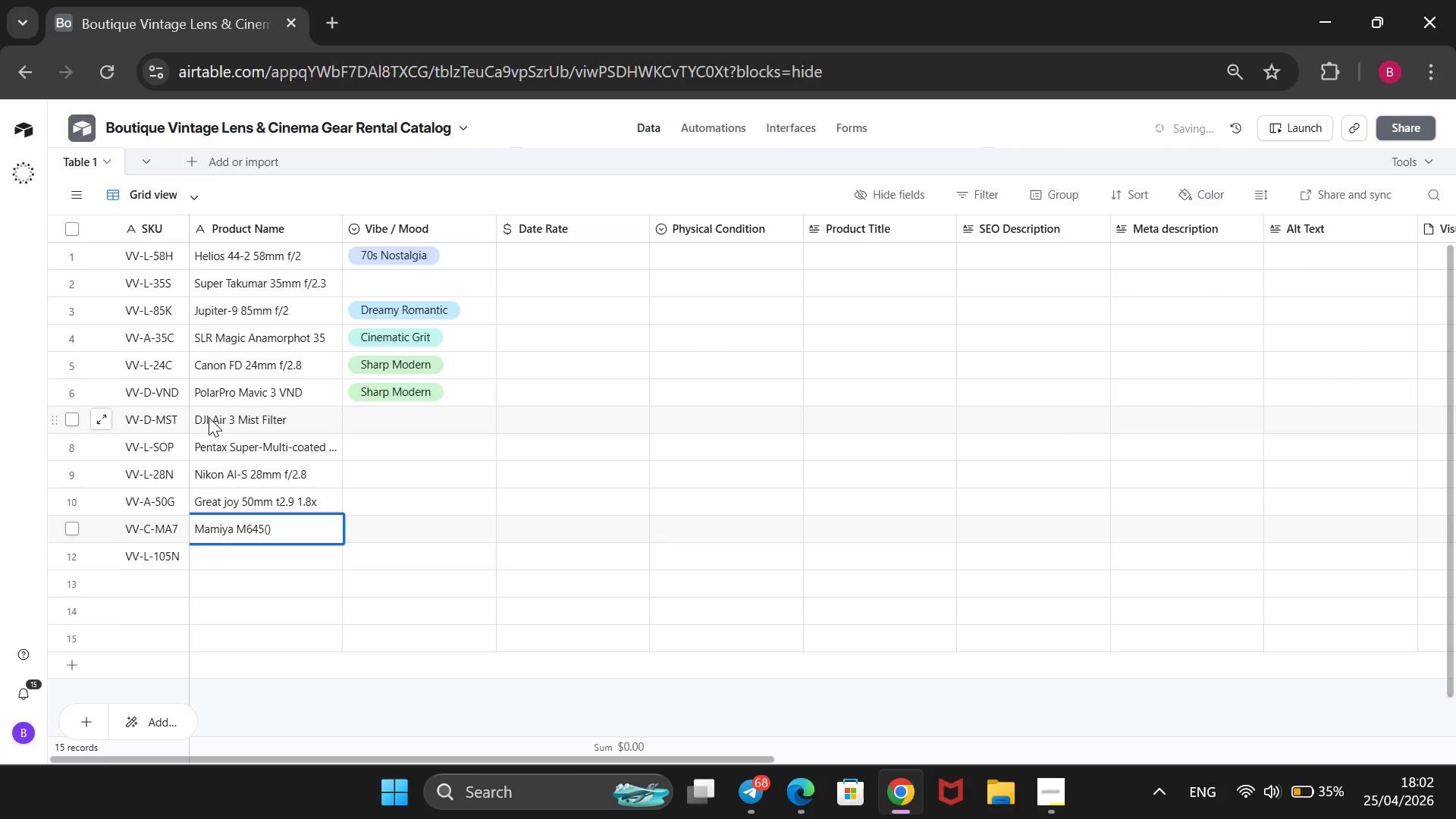 
type(Body)
 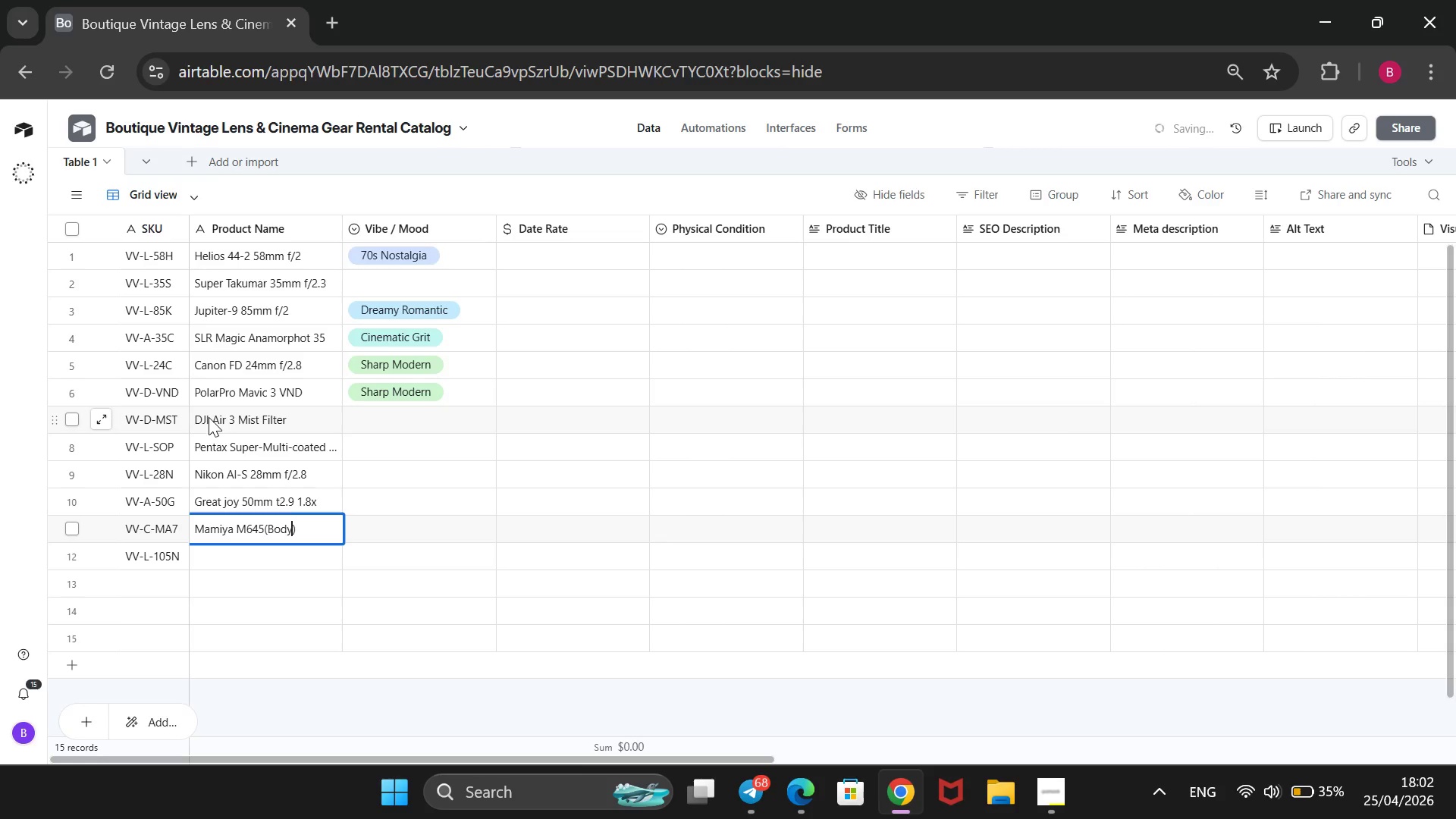 
key(ArrowRight)
 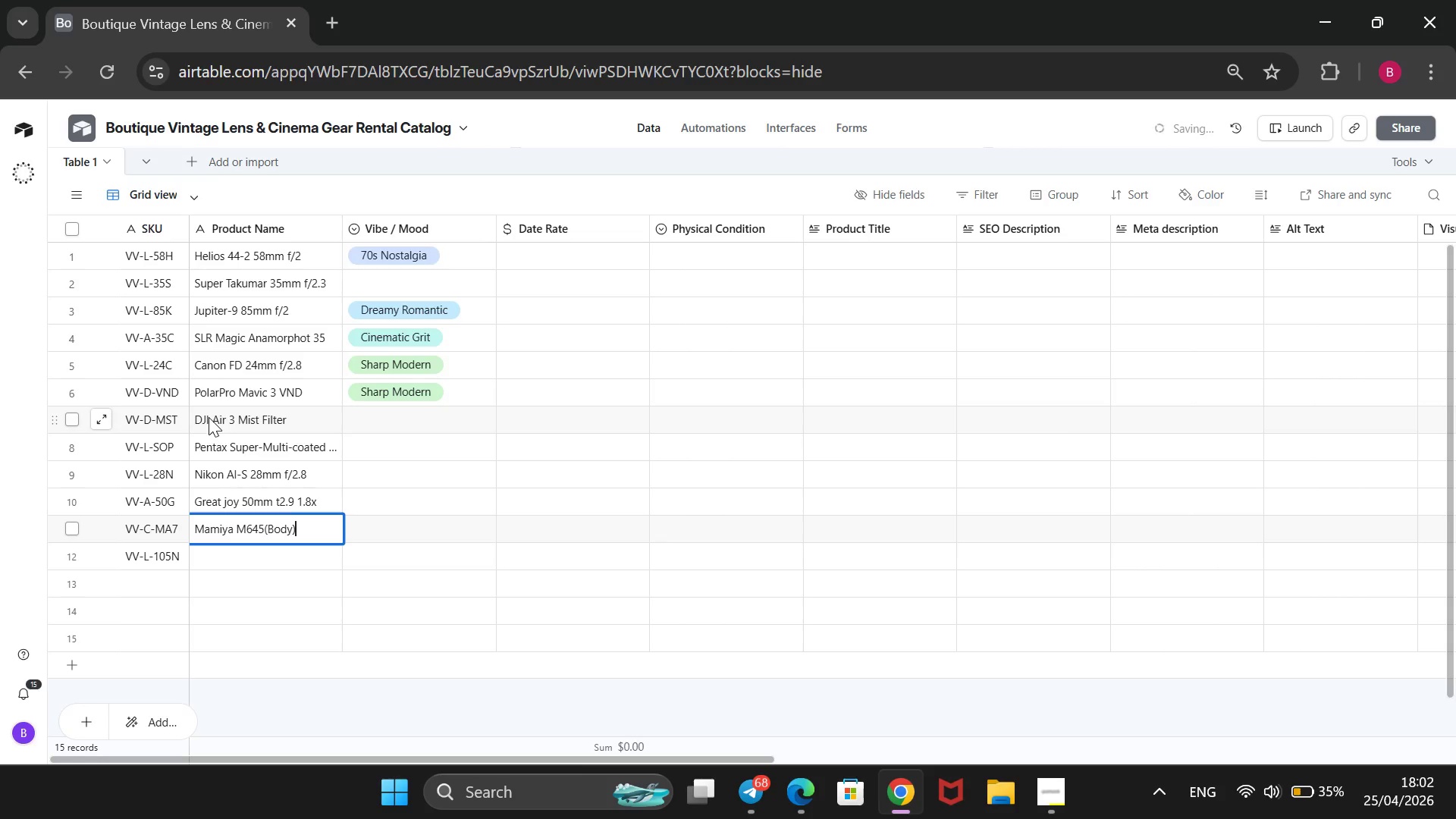 
key(Enter)
 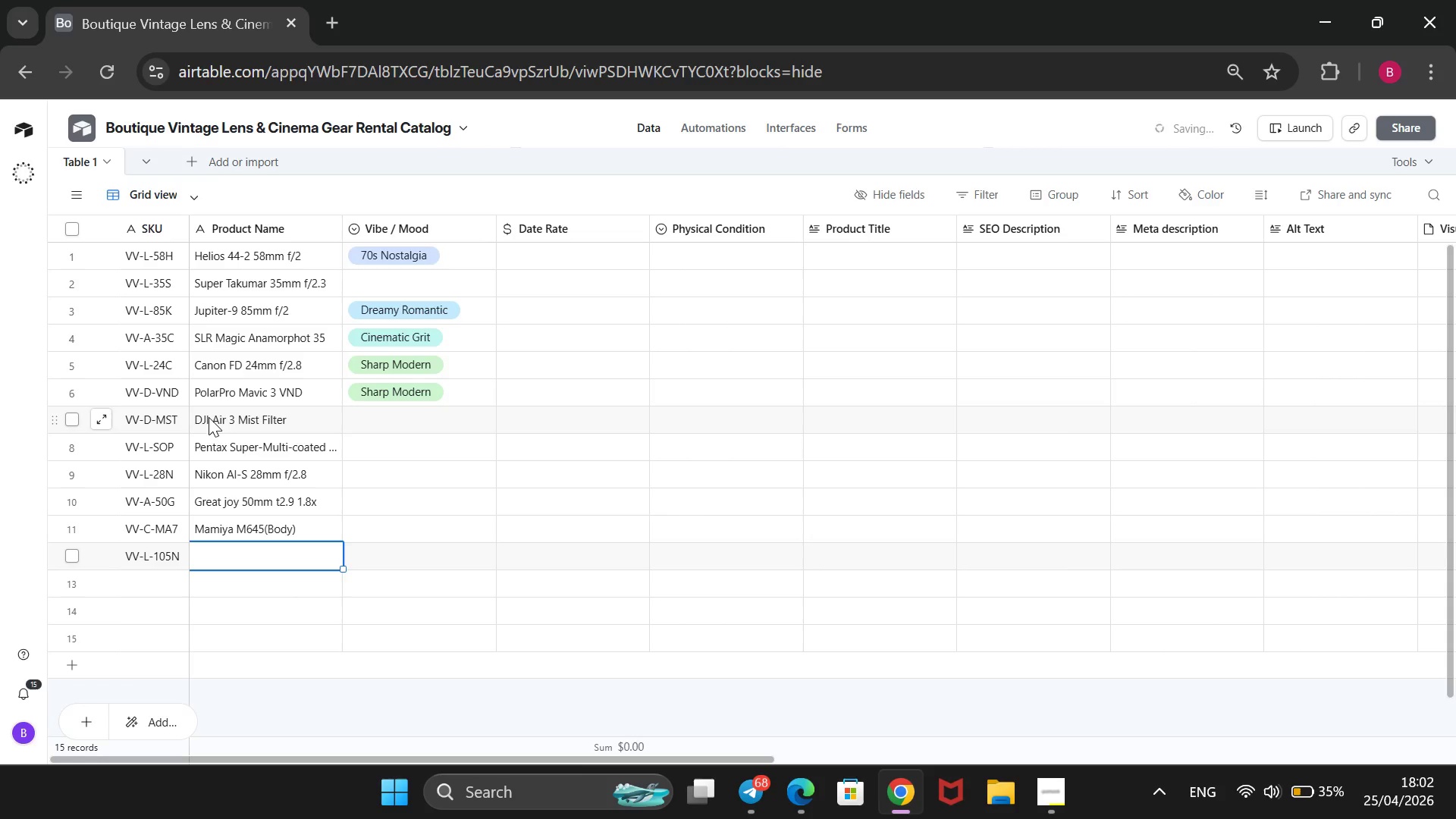 
type(Nikon 105mm f/2.5 AI-S)
 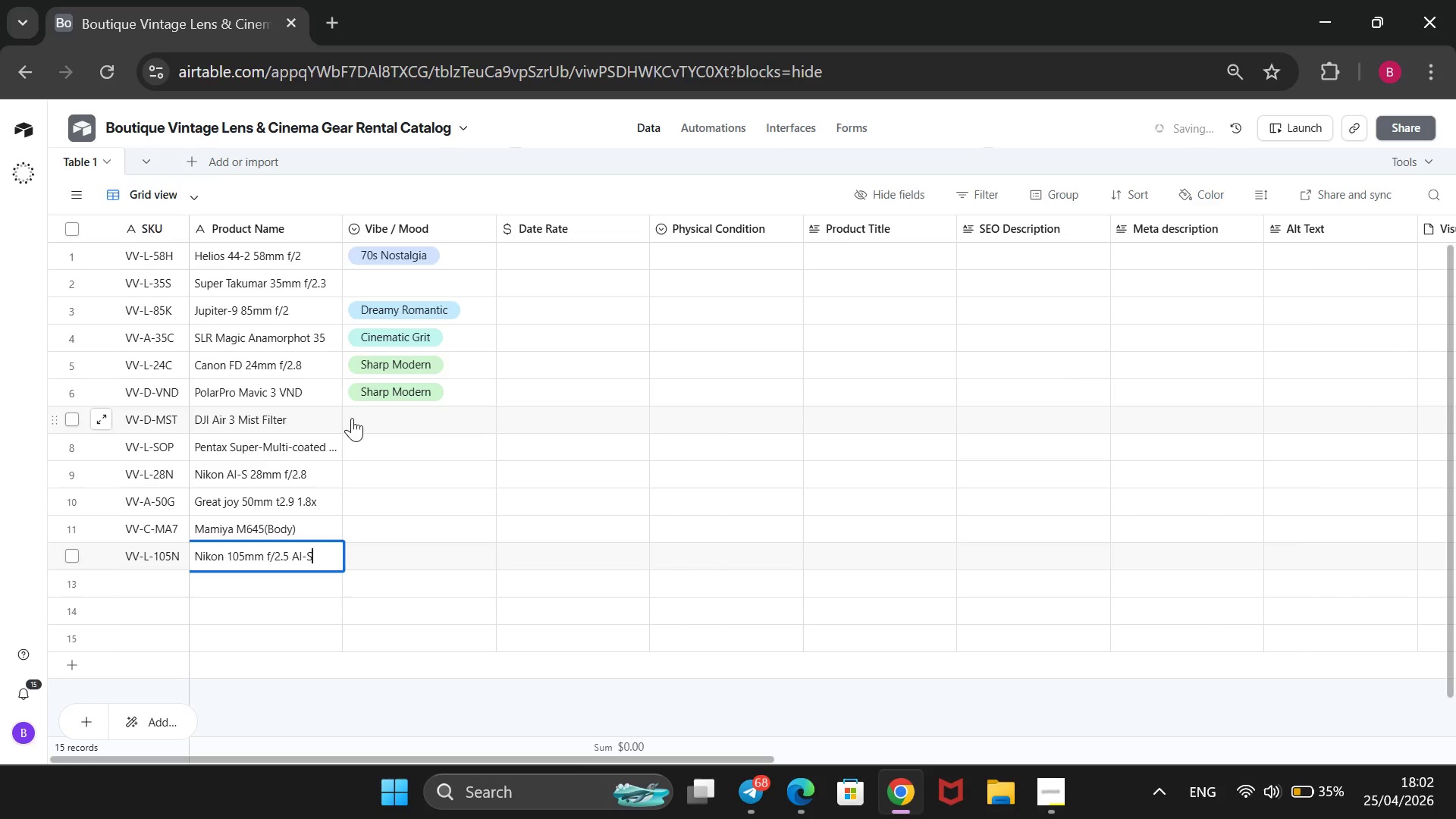 
wait(8.25)
 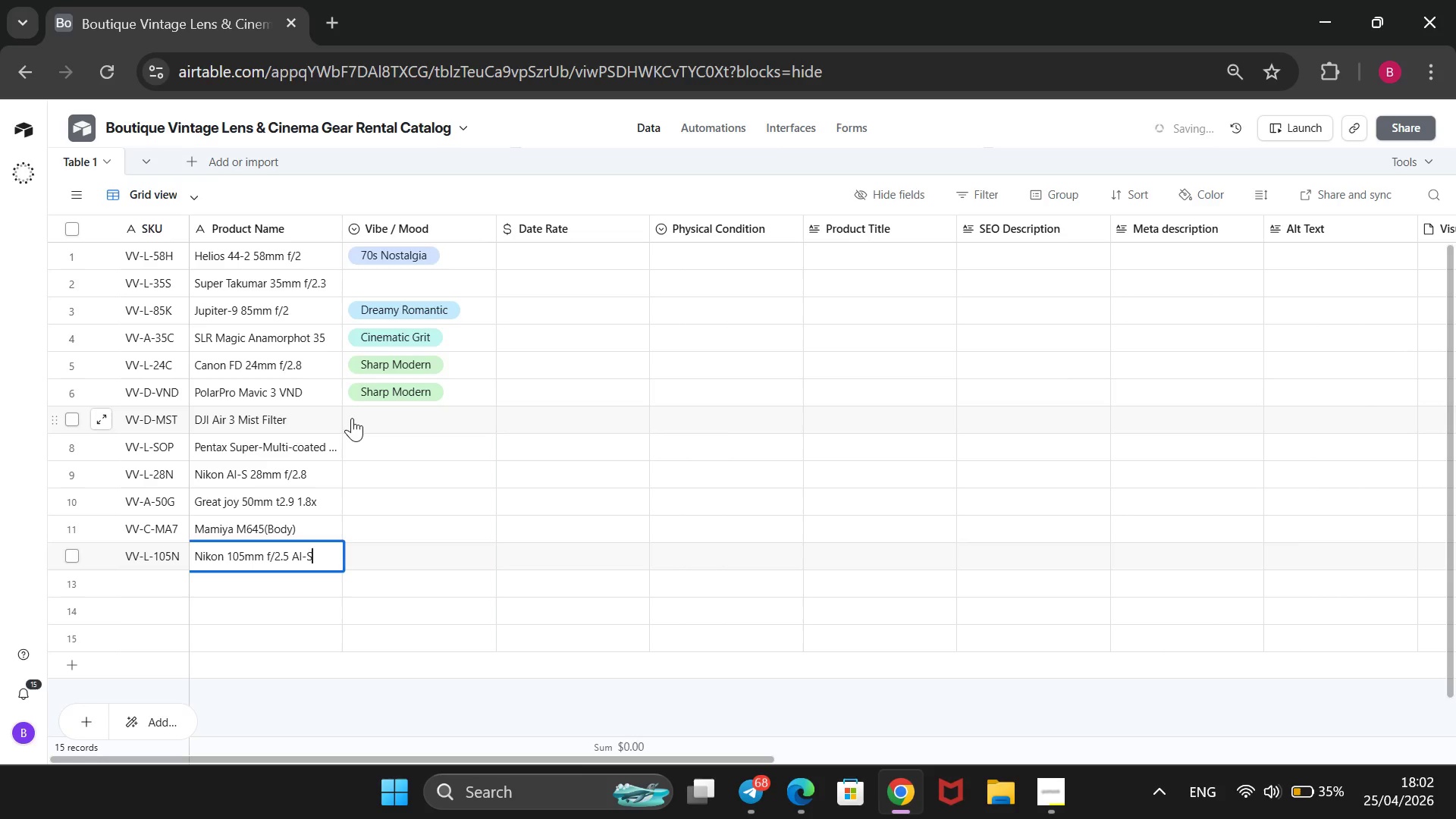 
key(Enter)
 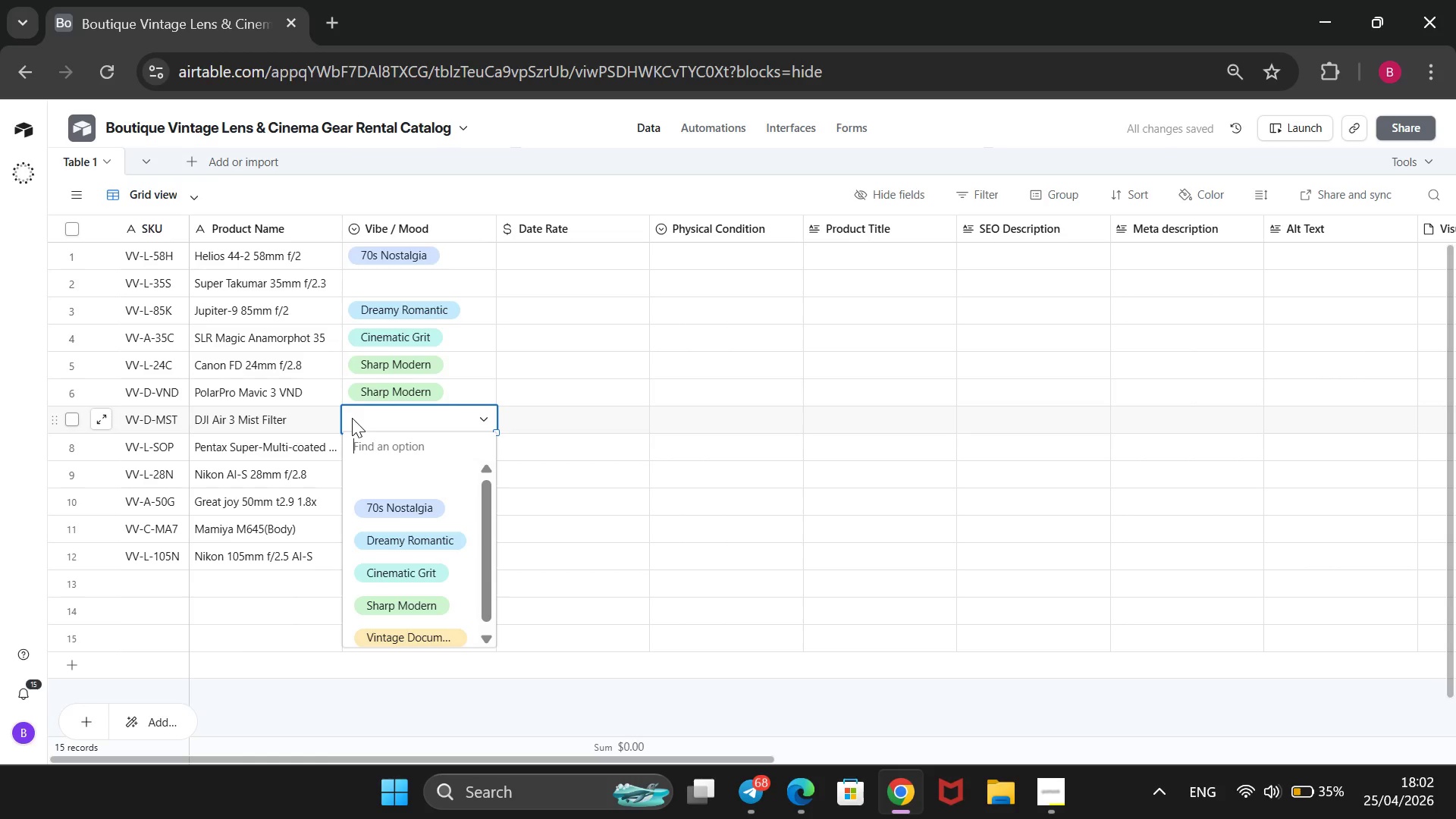 
key(ArrowDown)
 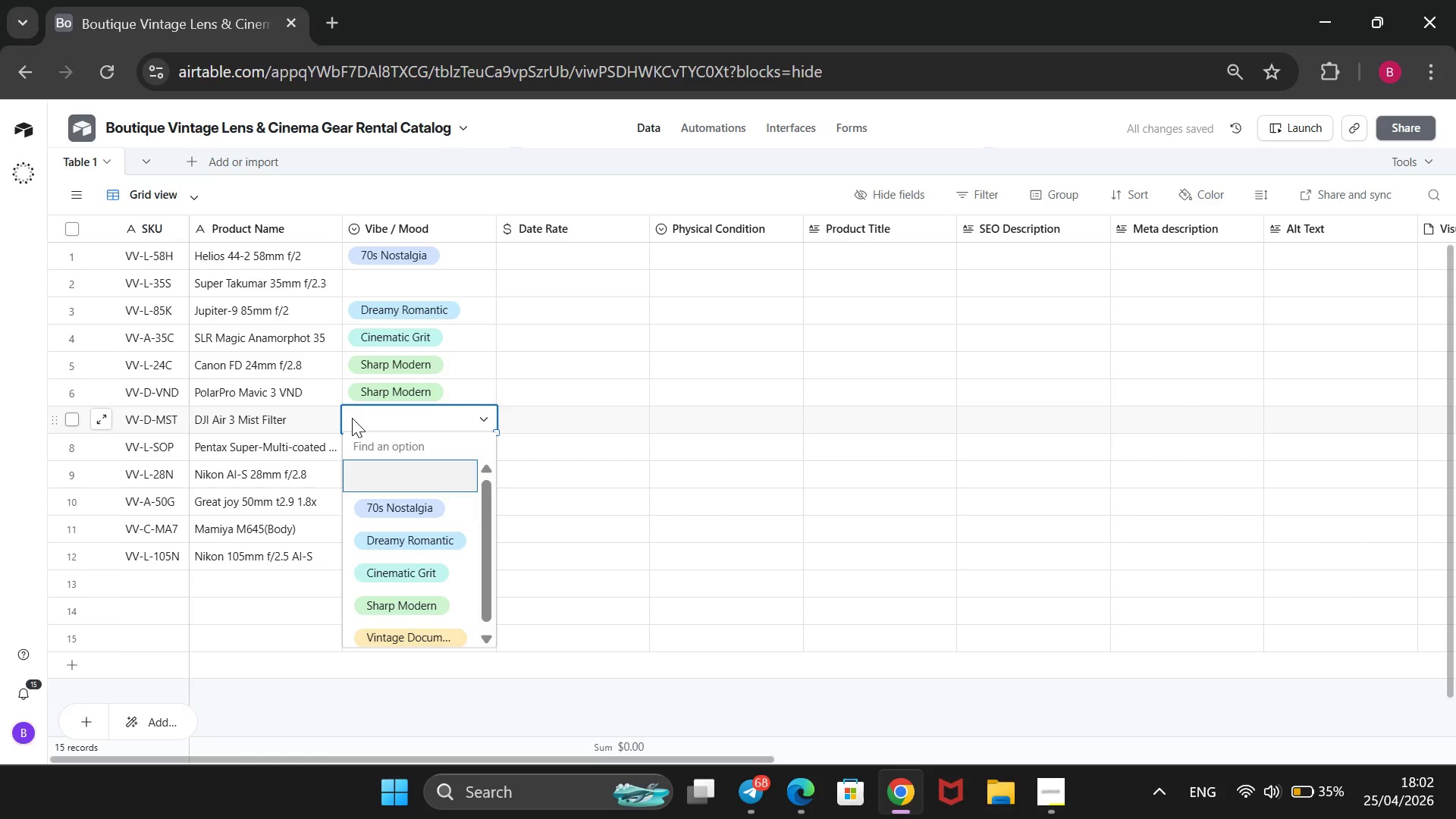 
key(ArrowDown)
 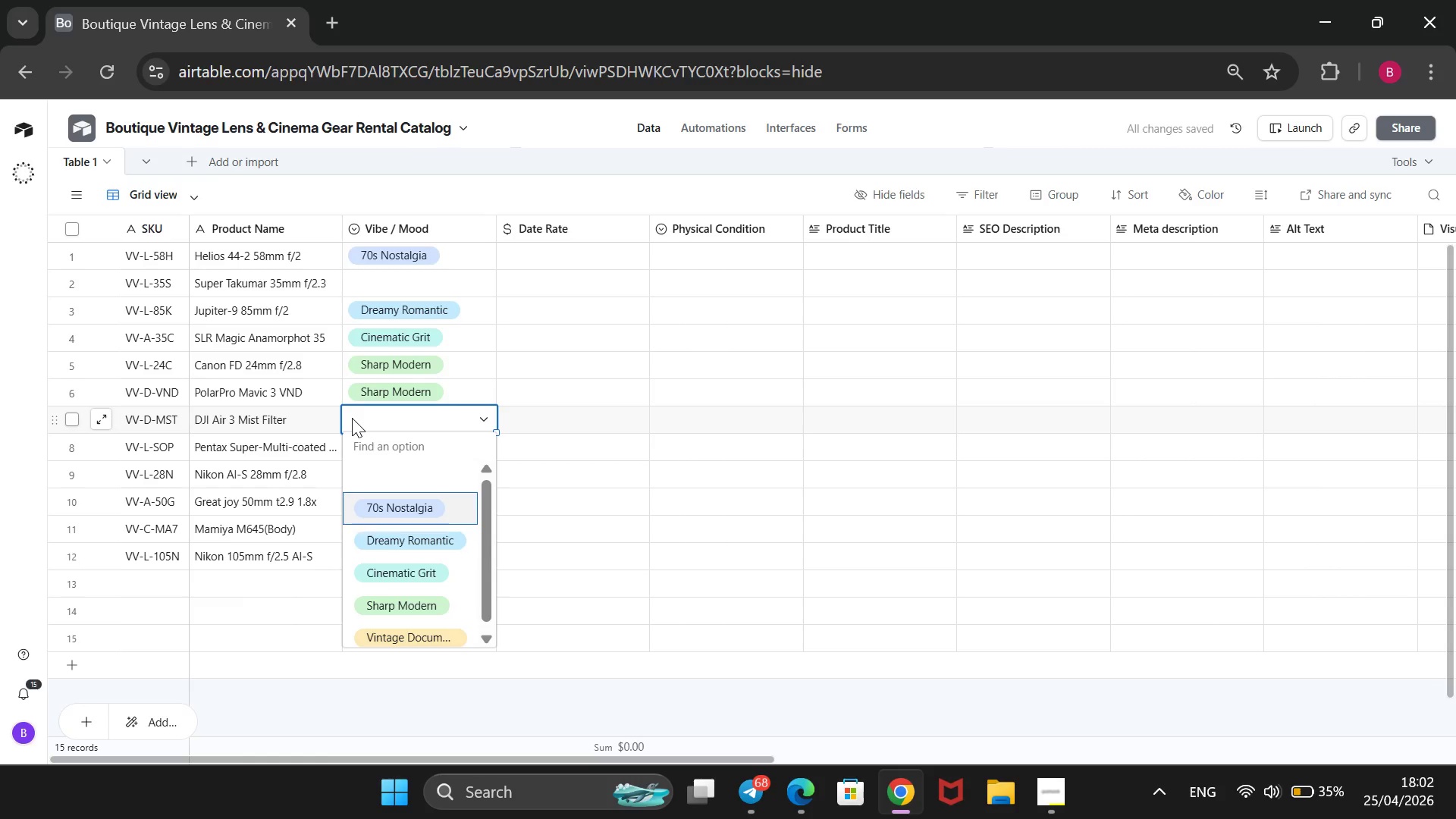 
key(ArrowDown)
 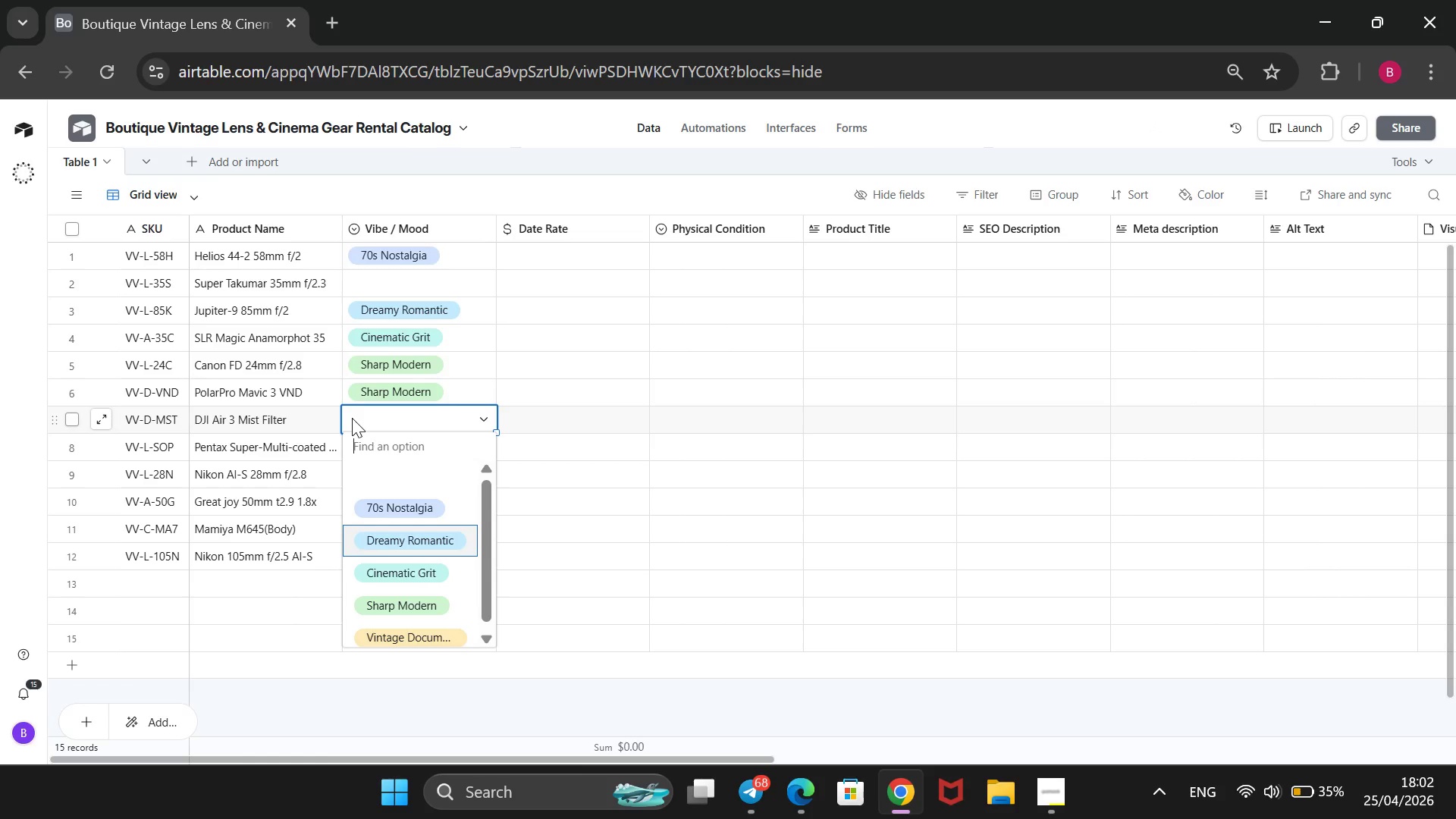 
key(Enter)
 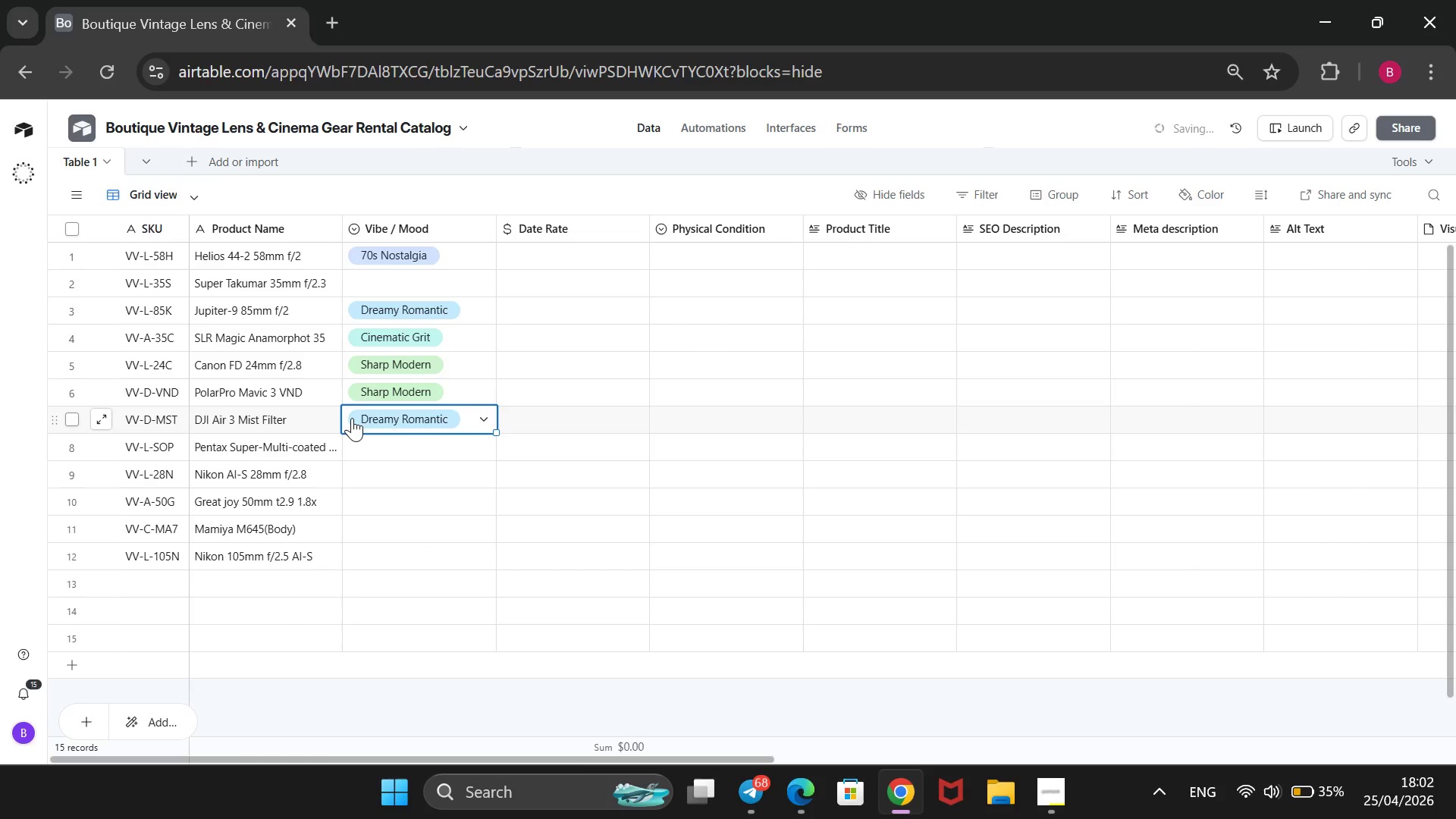 
key(ArrowDown)
 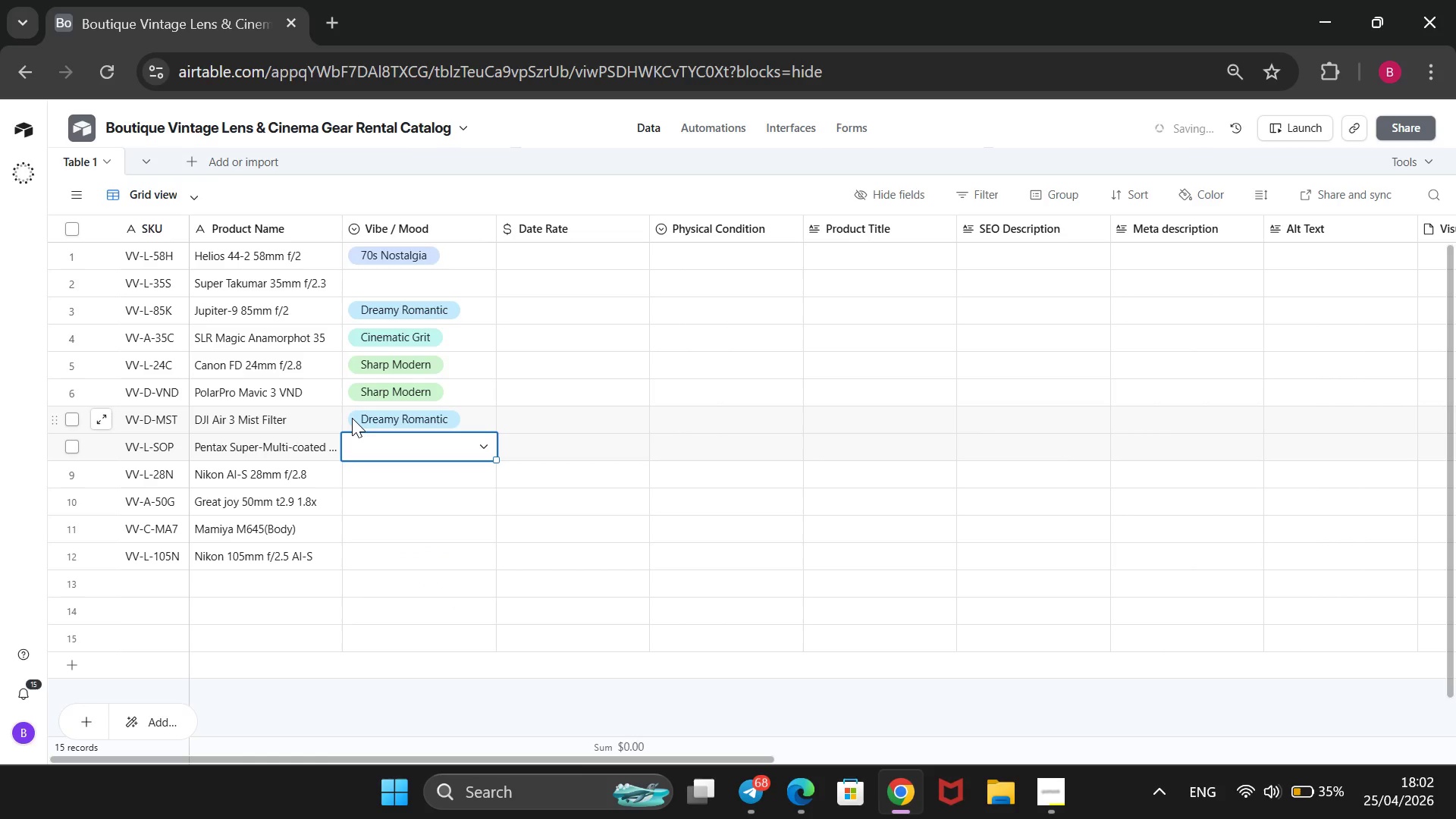 
key(Enter)
 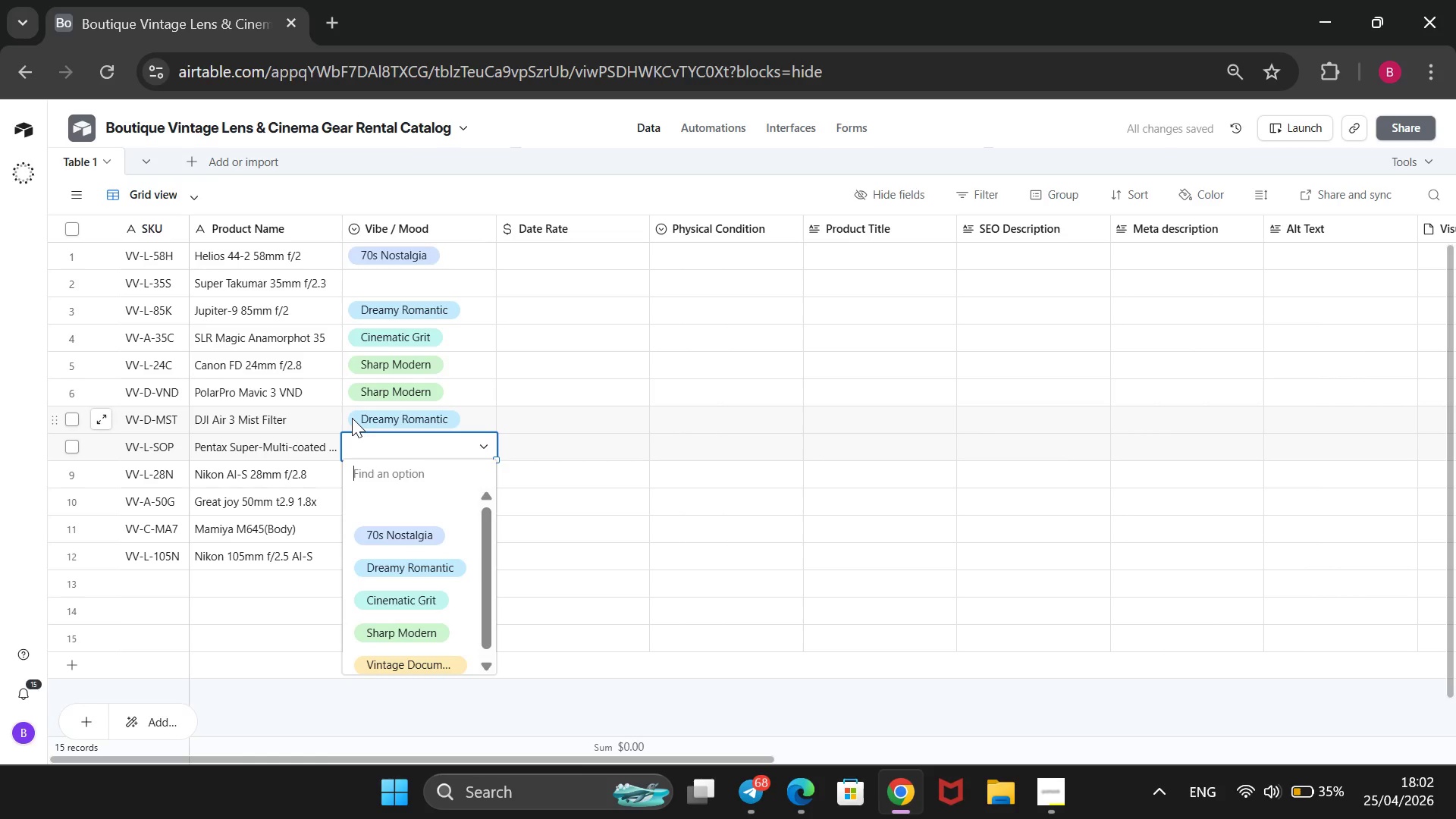 
key(ArrowDown)
 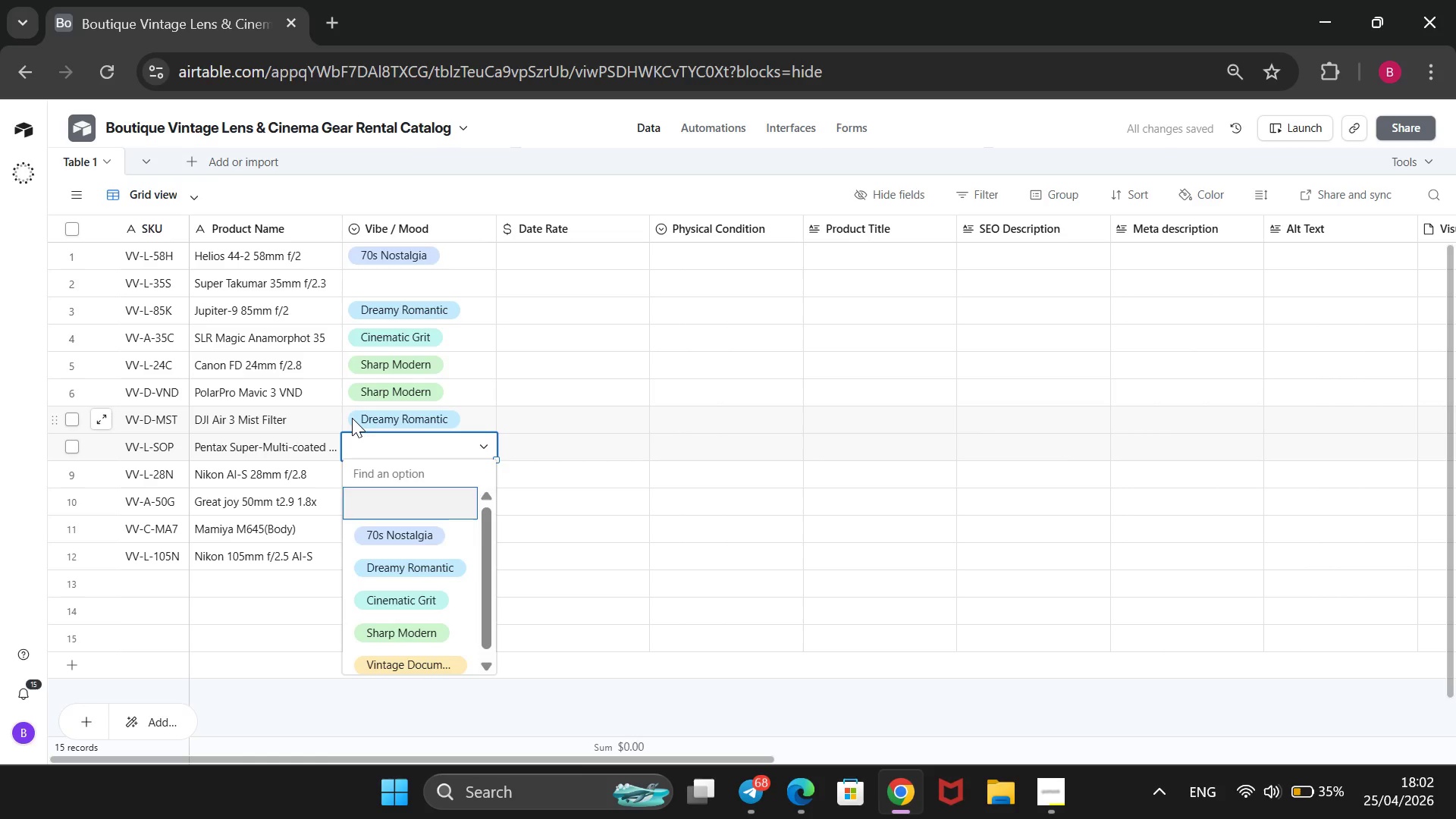 
key(ArrowDown)
 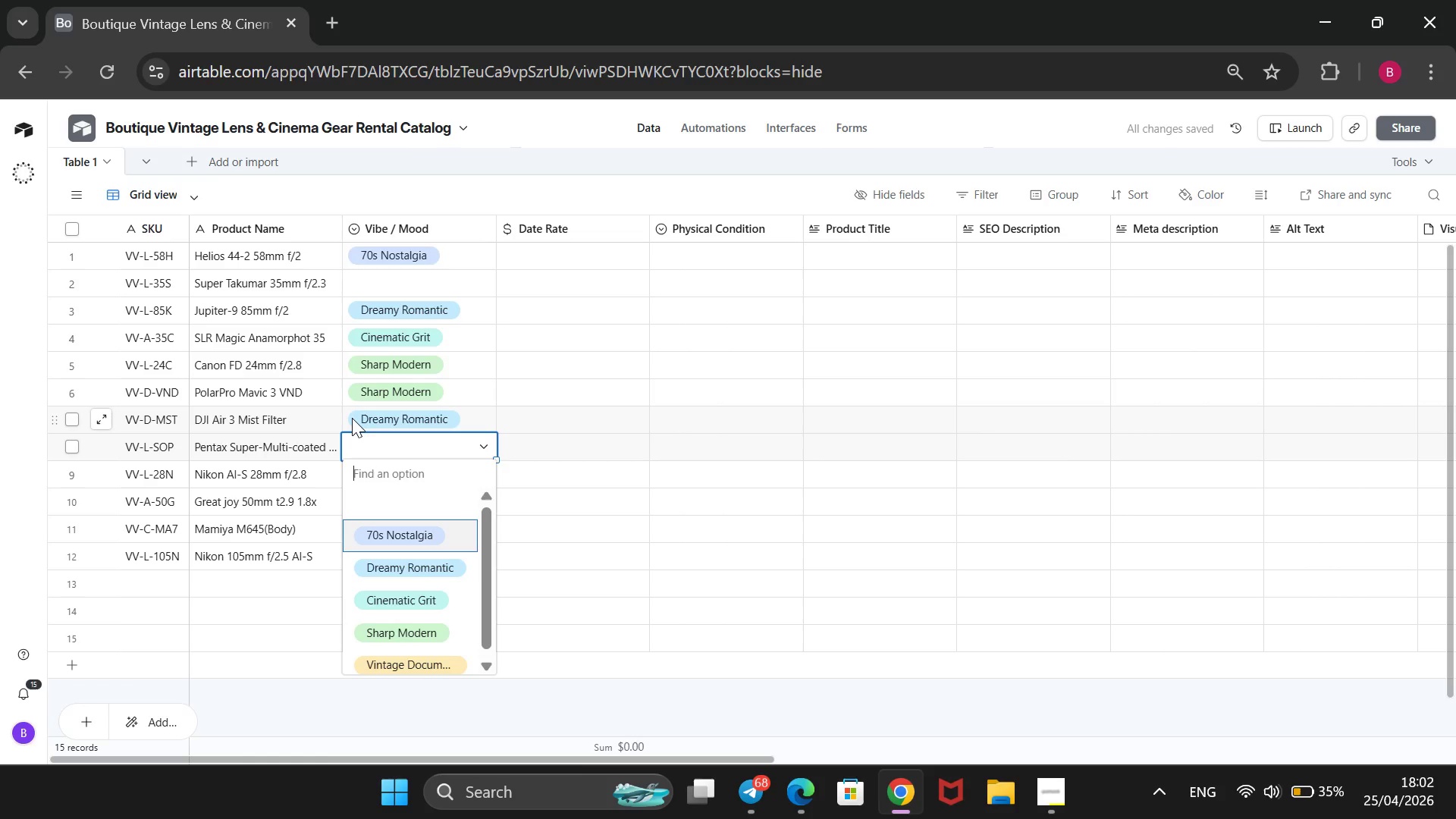 
key(Enter)
 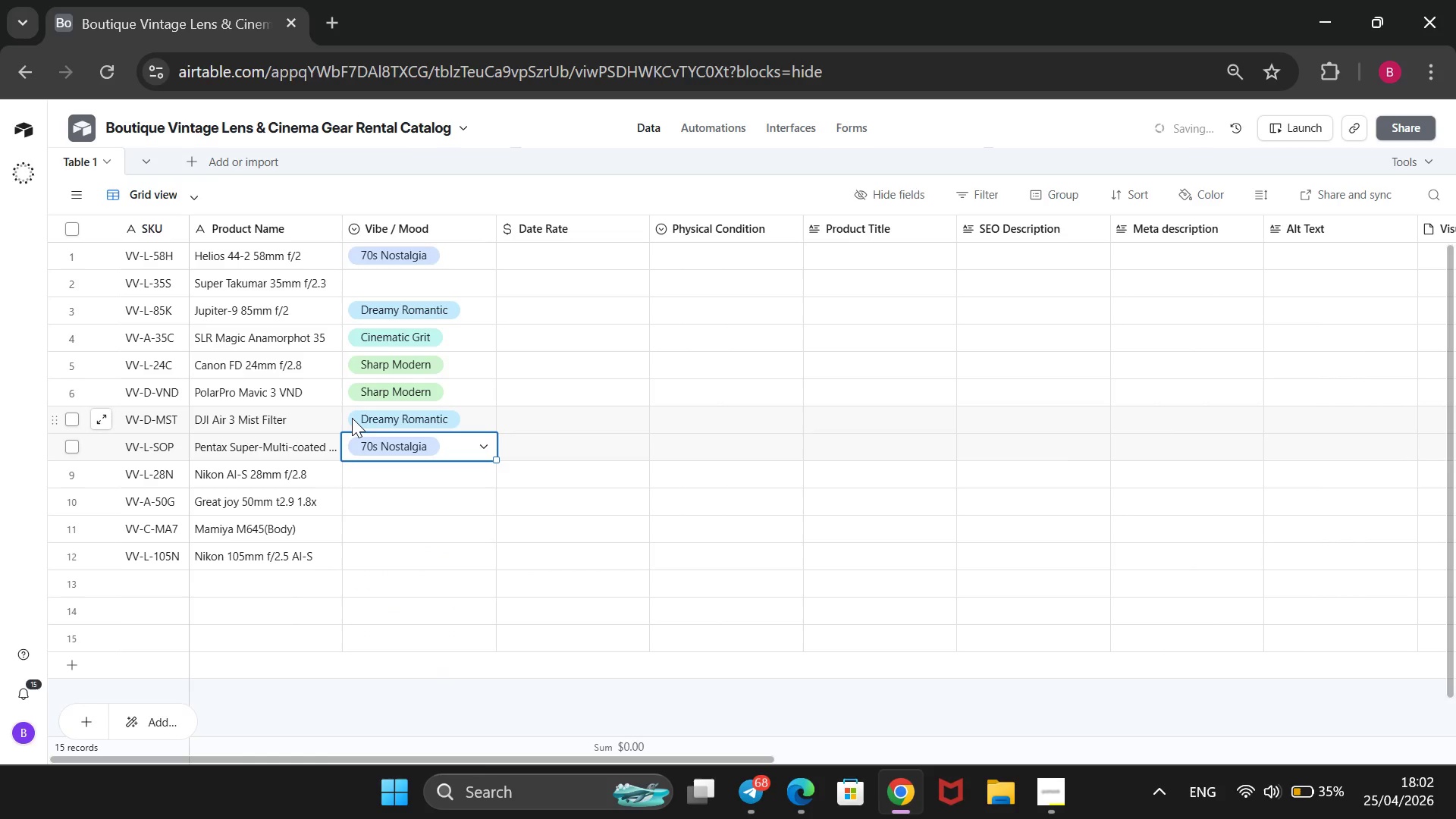 
key(ArrowDown)
 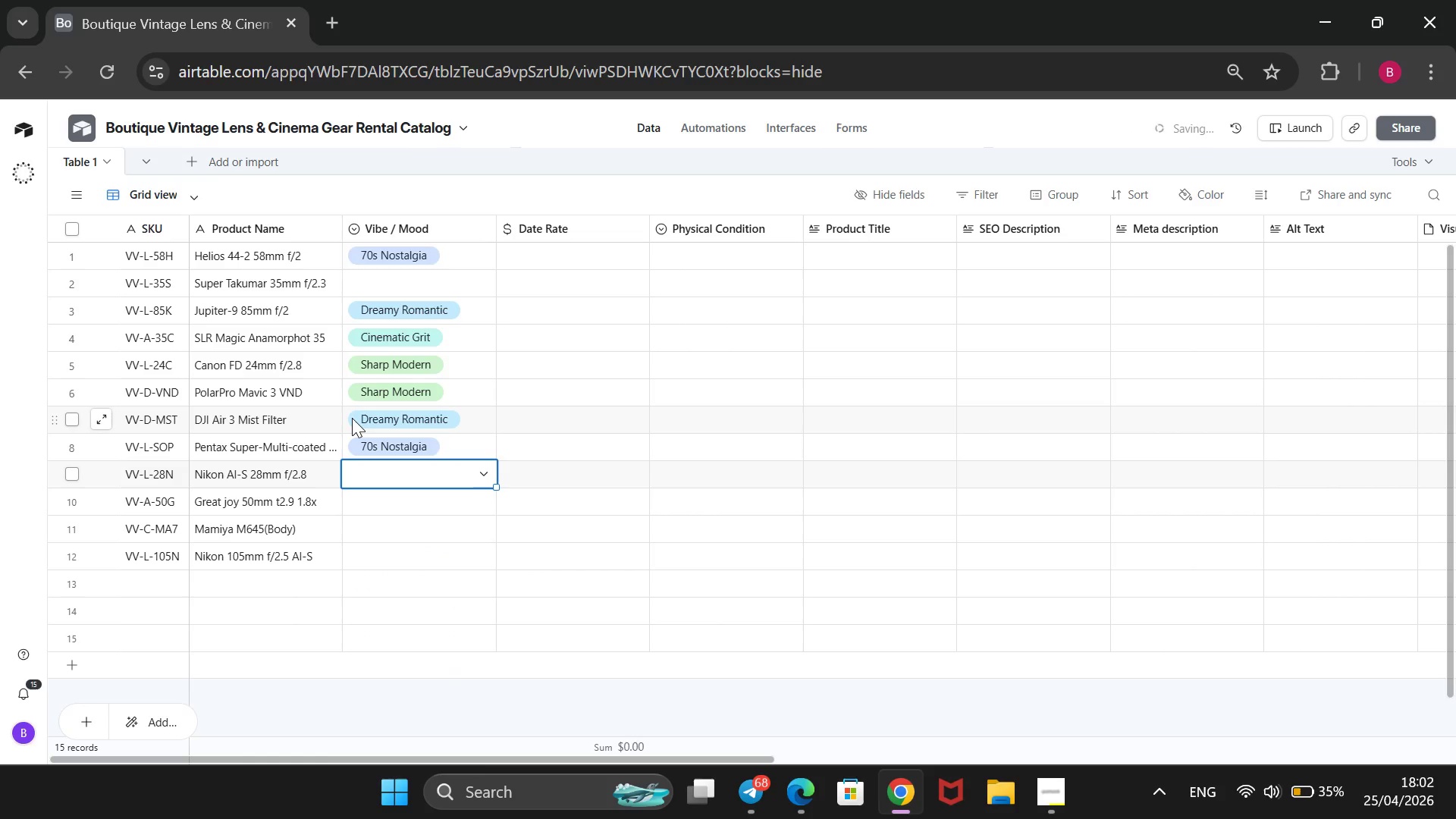 
key(Enter)
 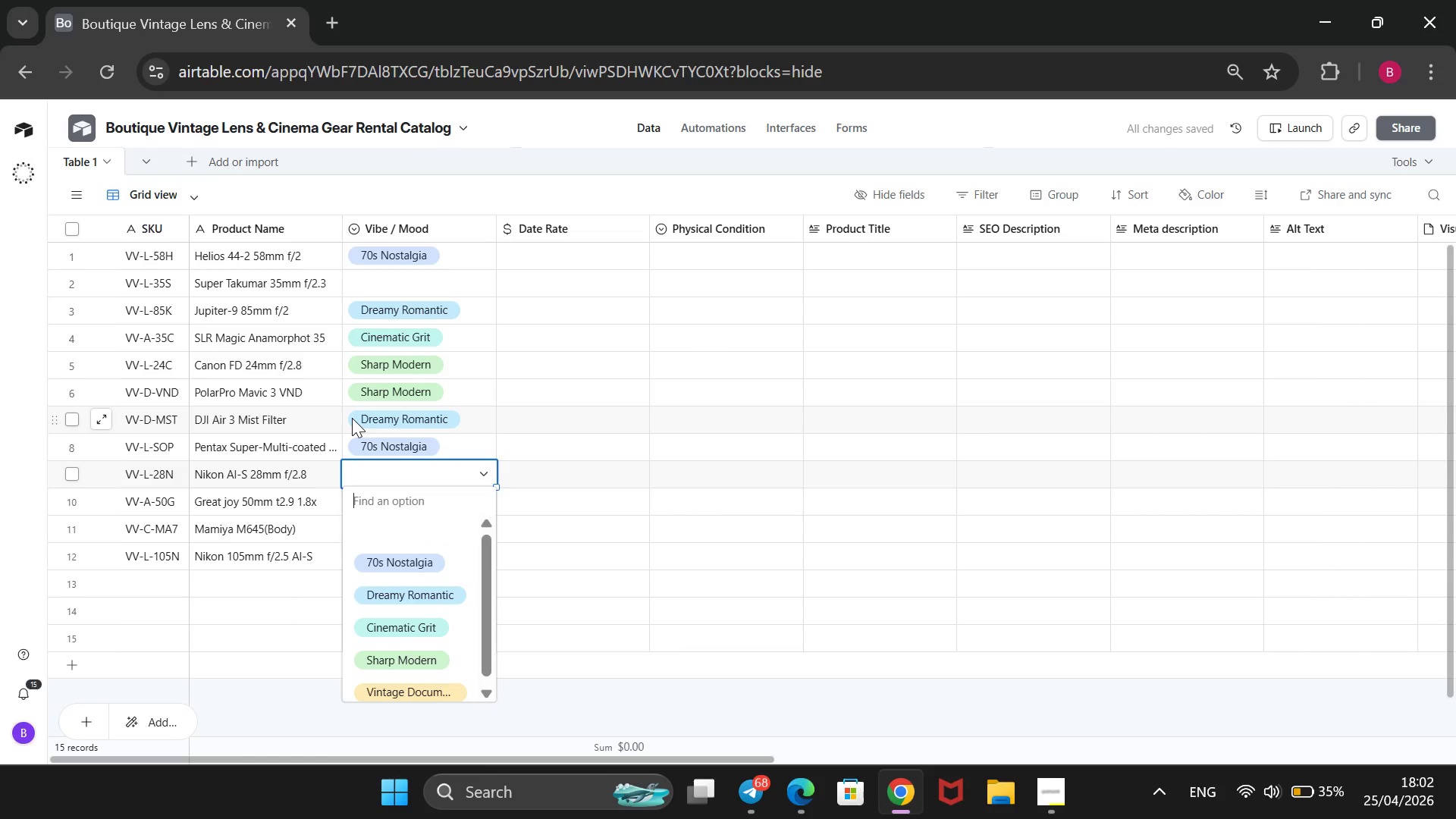 
key(ArrowDown)
 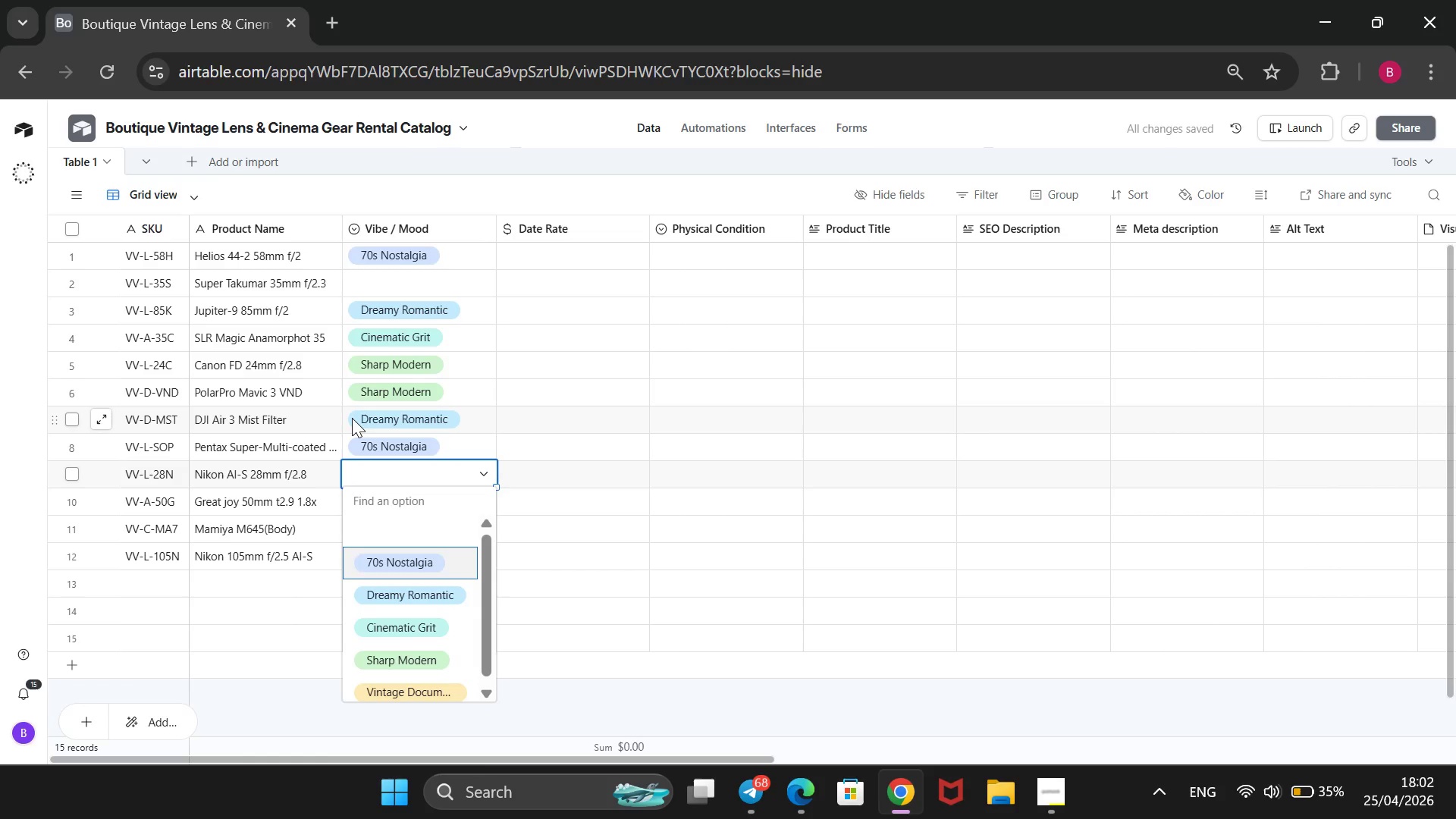 
key(ArrowDown)
 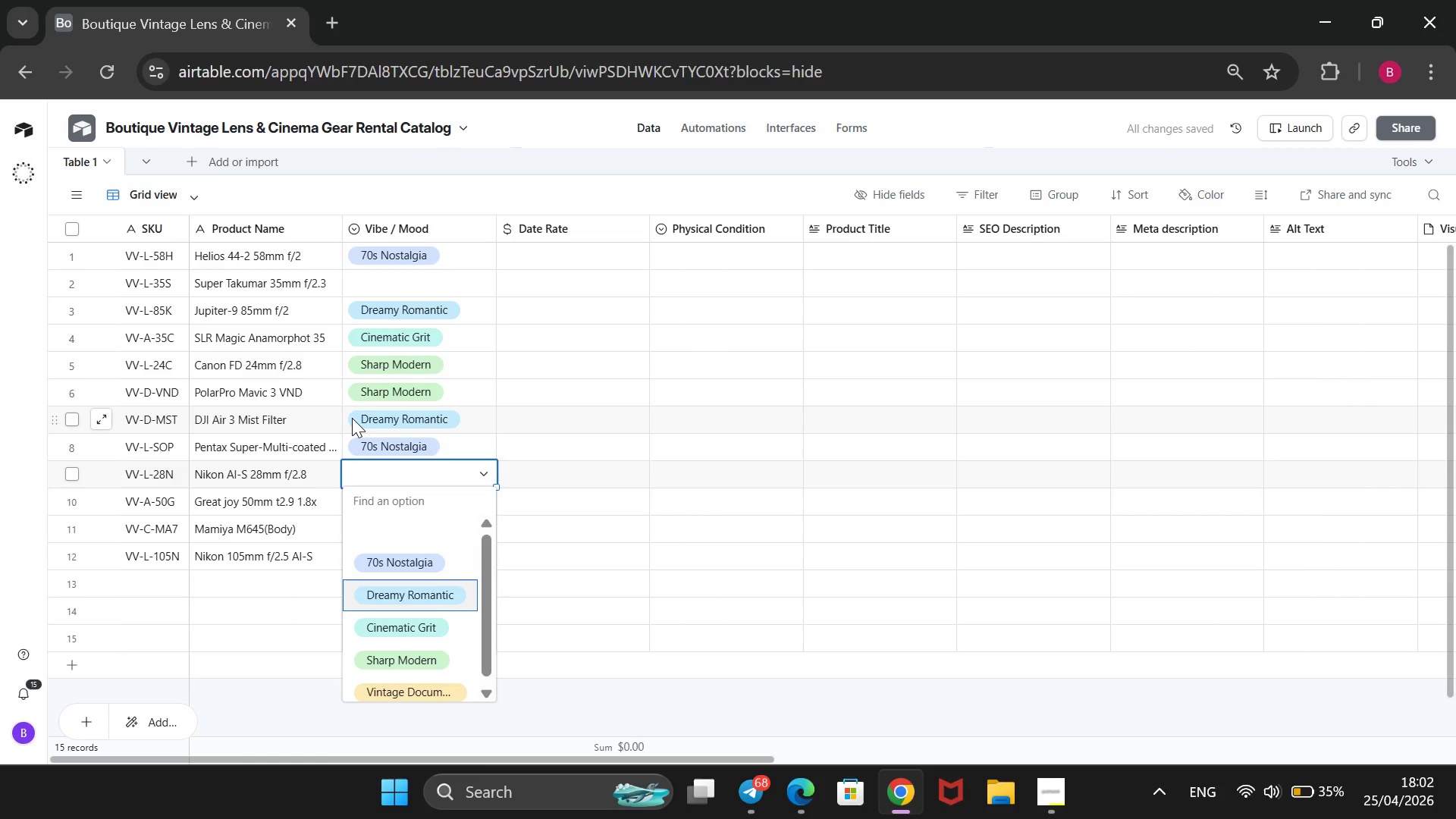 
key(ArrowDown)
 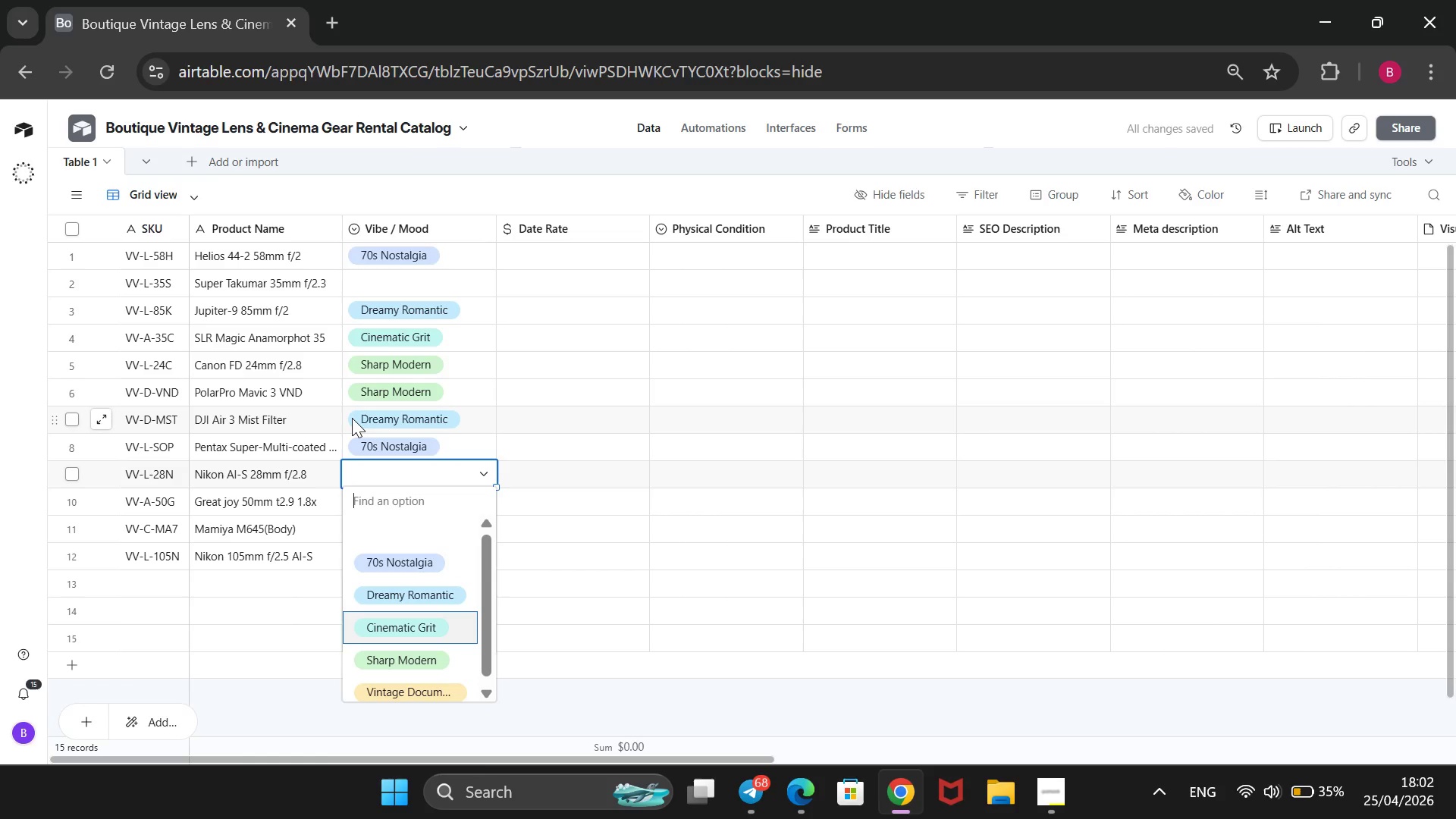 
key(ArrowDown)
 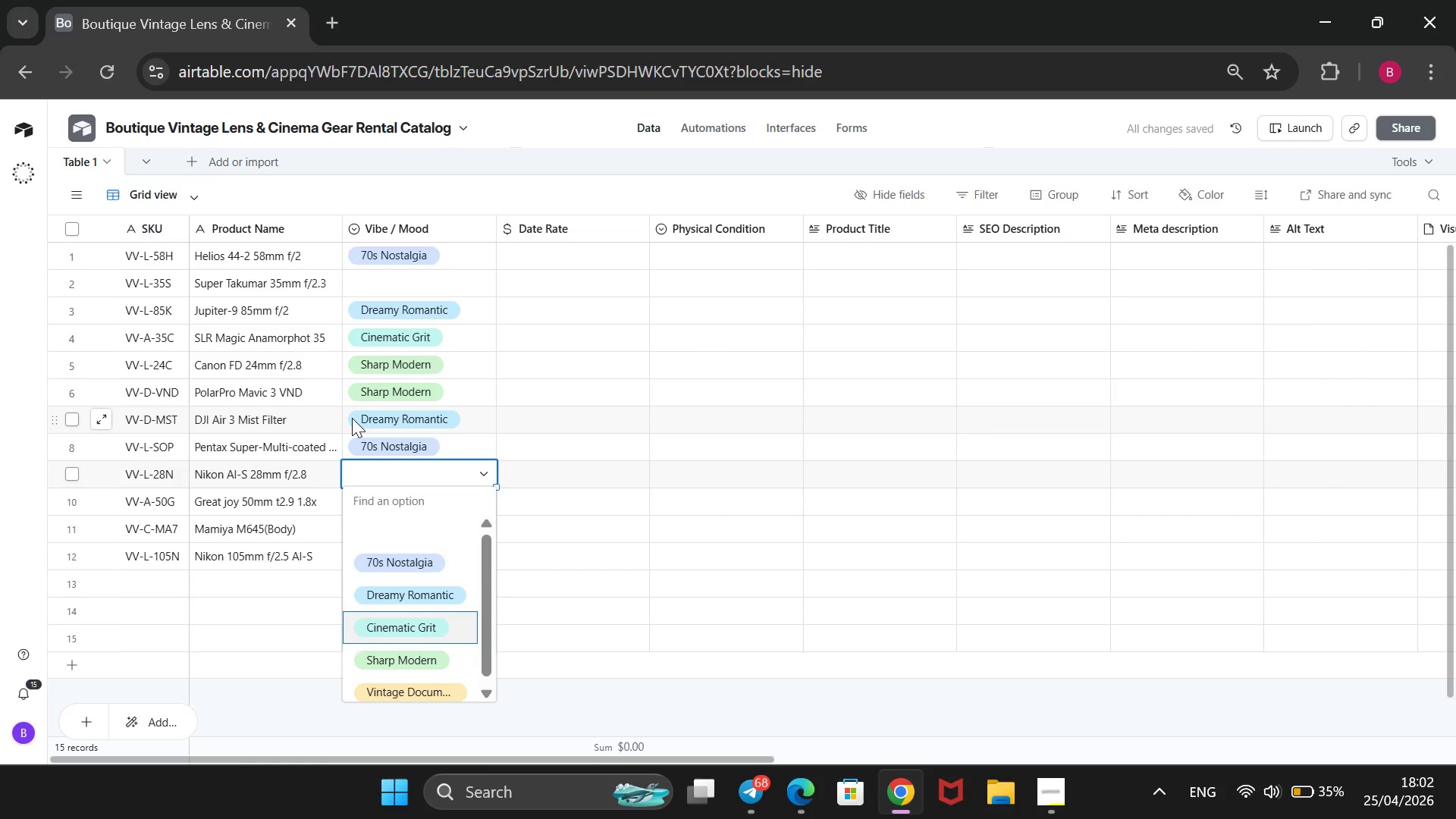 
key(ArrowDown)
 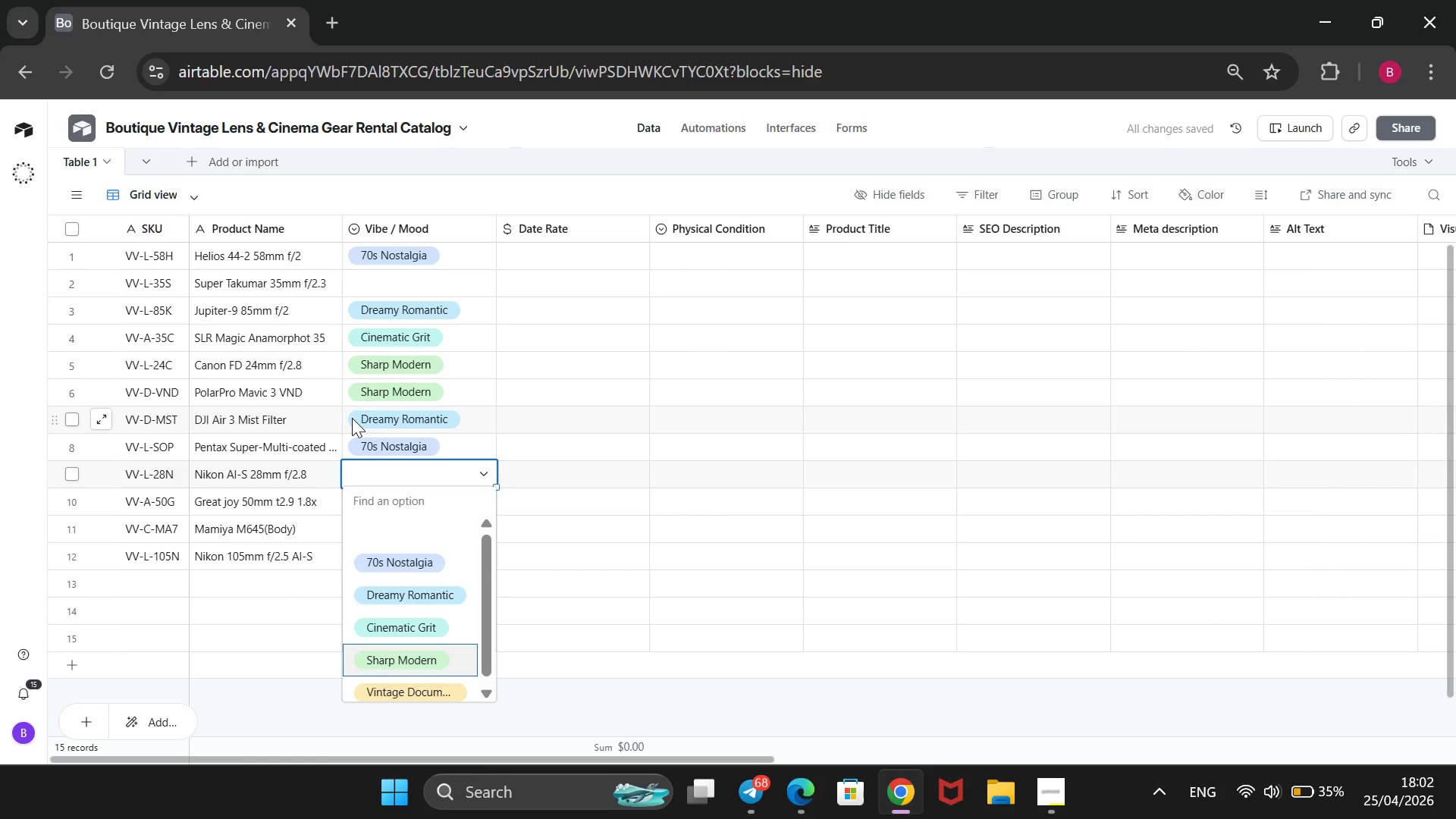 
key(Enter)
 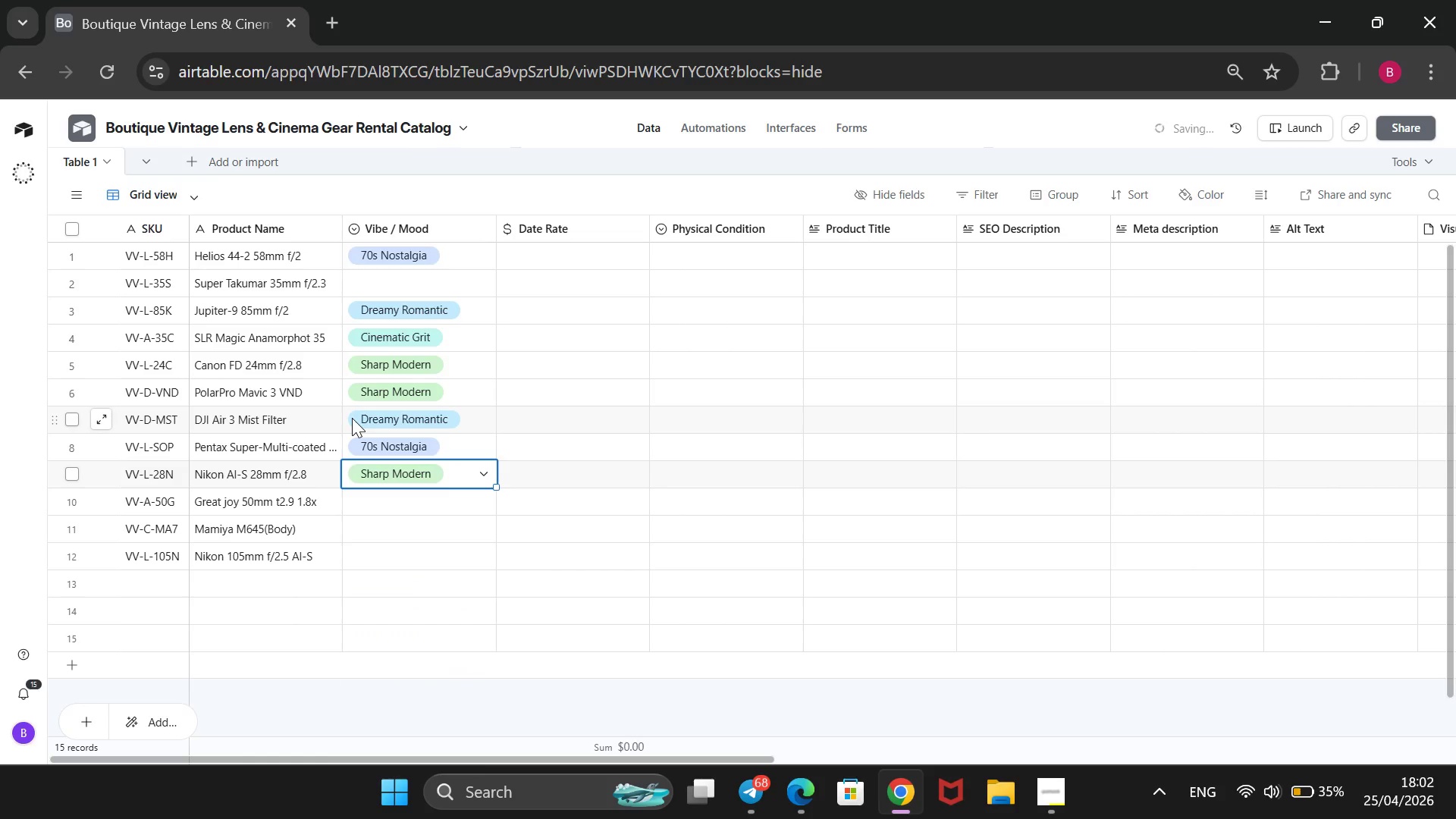 
key(ArrowDown)
 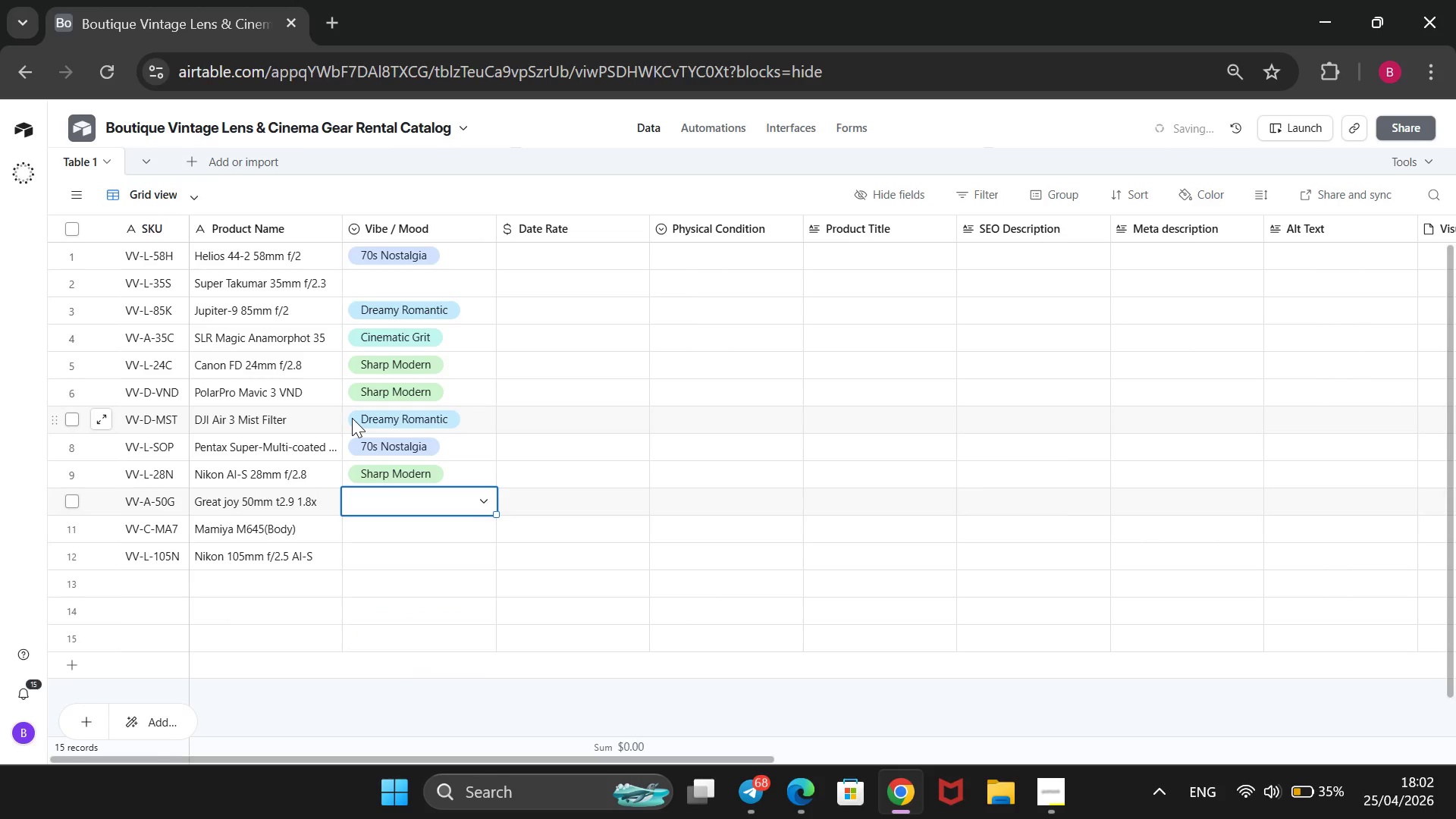 
key(Enter)
 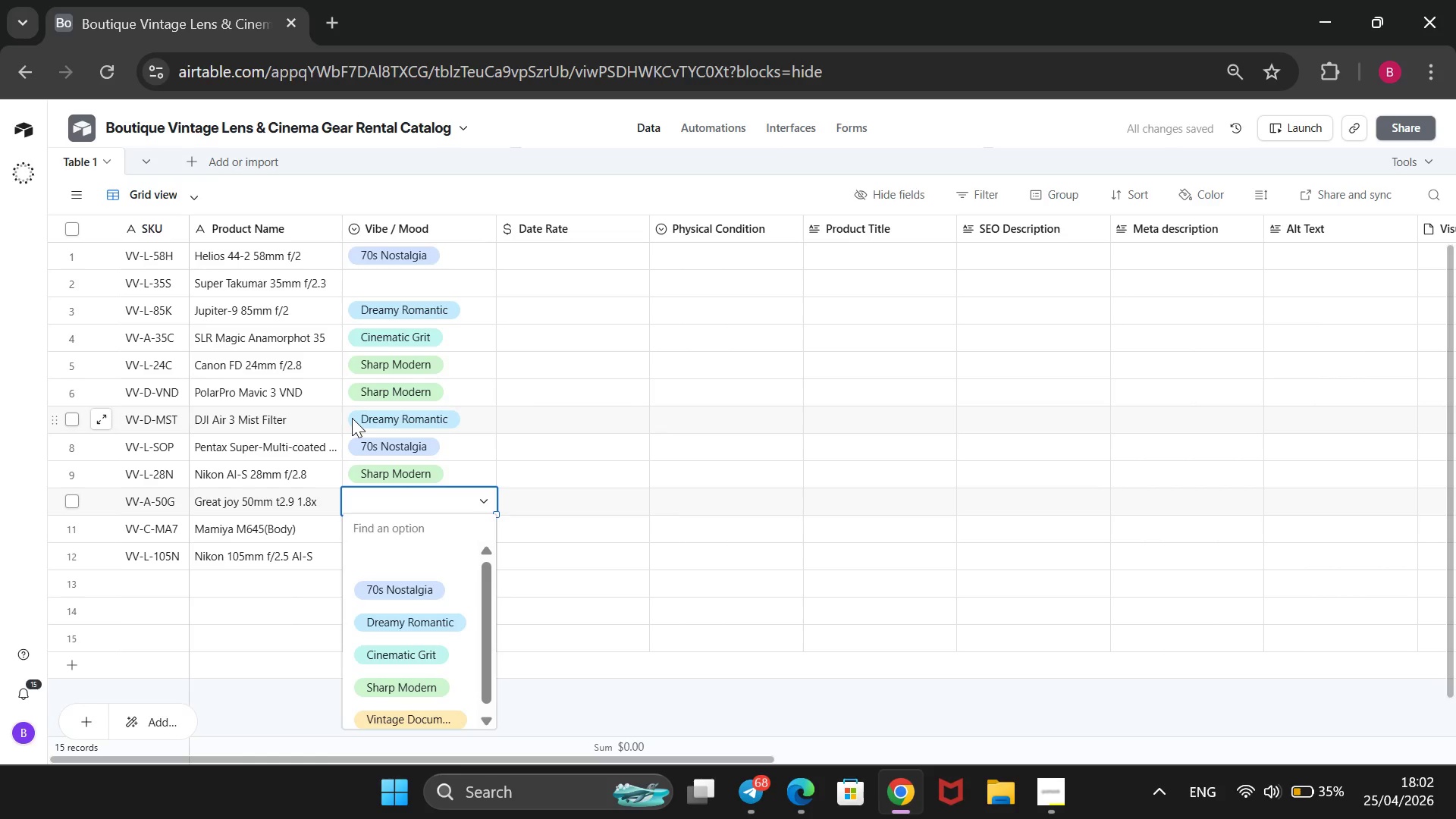 
key(ArrowDown)
 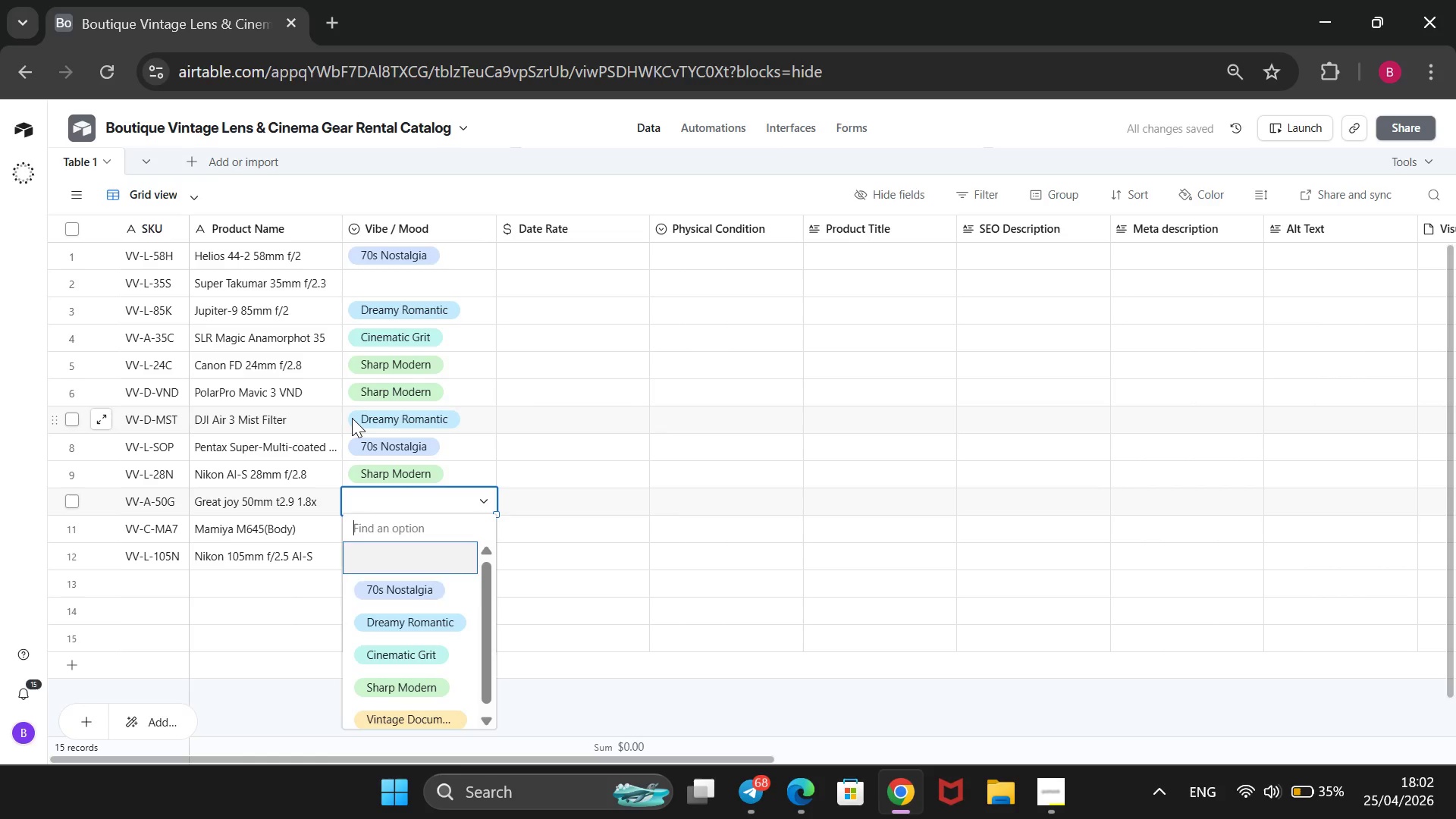 
key(ArrowDown)
 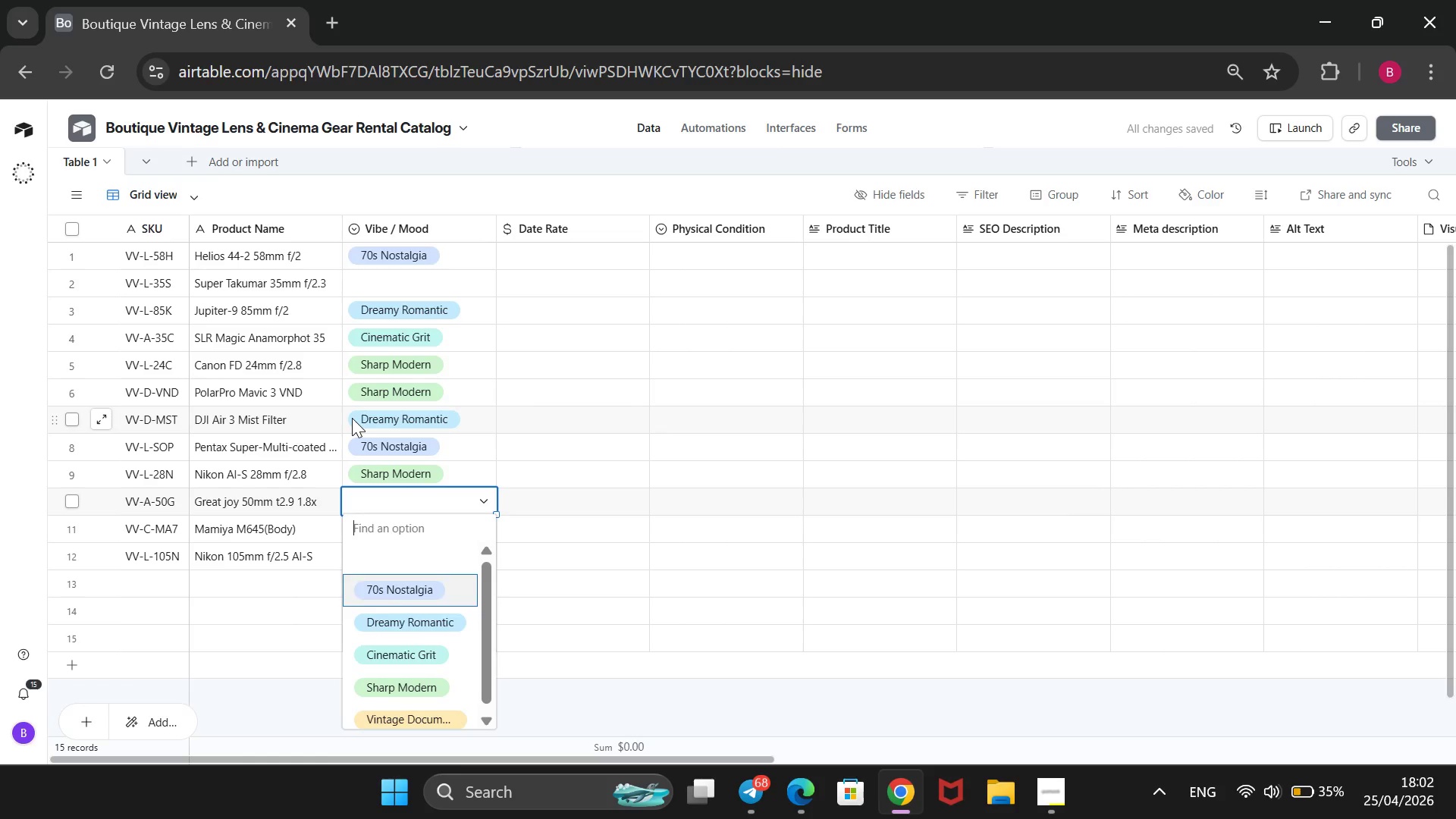 
key(ArrowDown)
 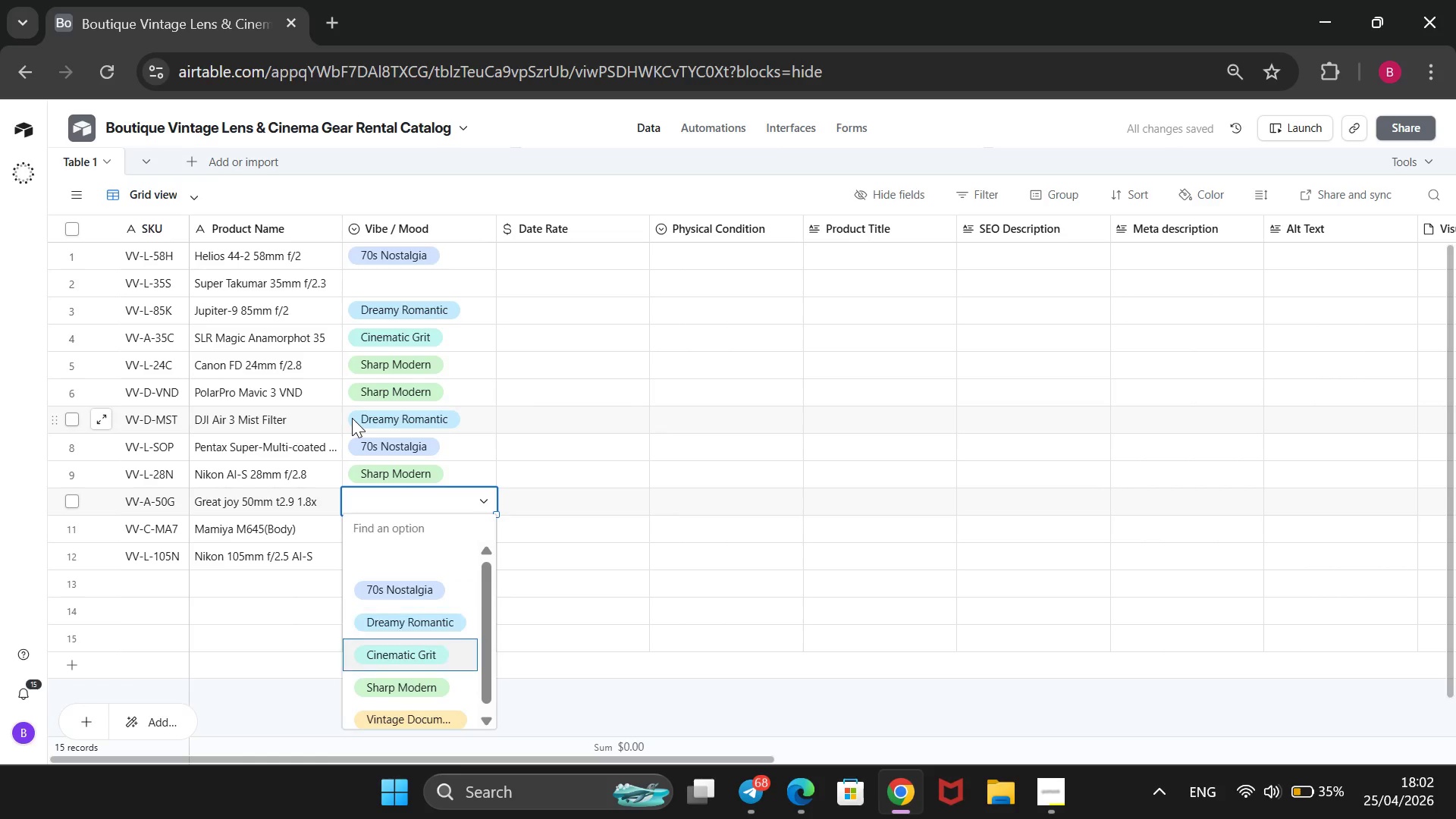 
key(ArrowDown)
 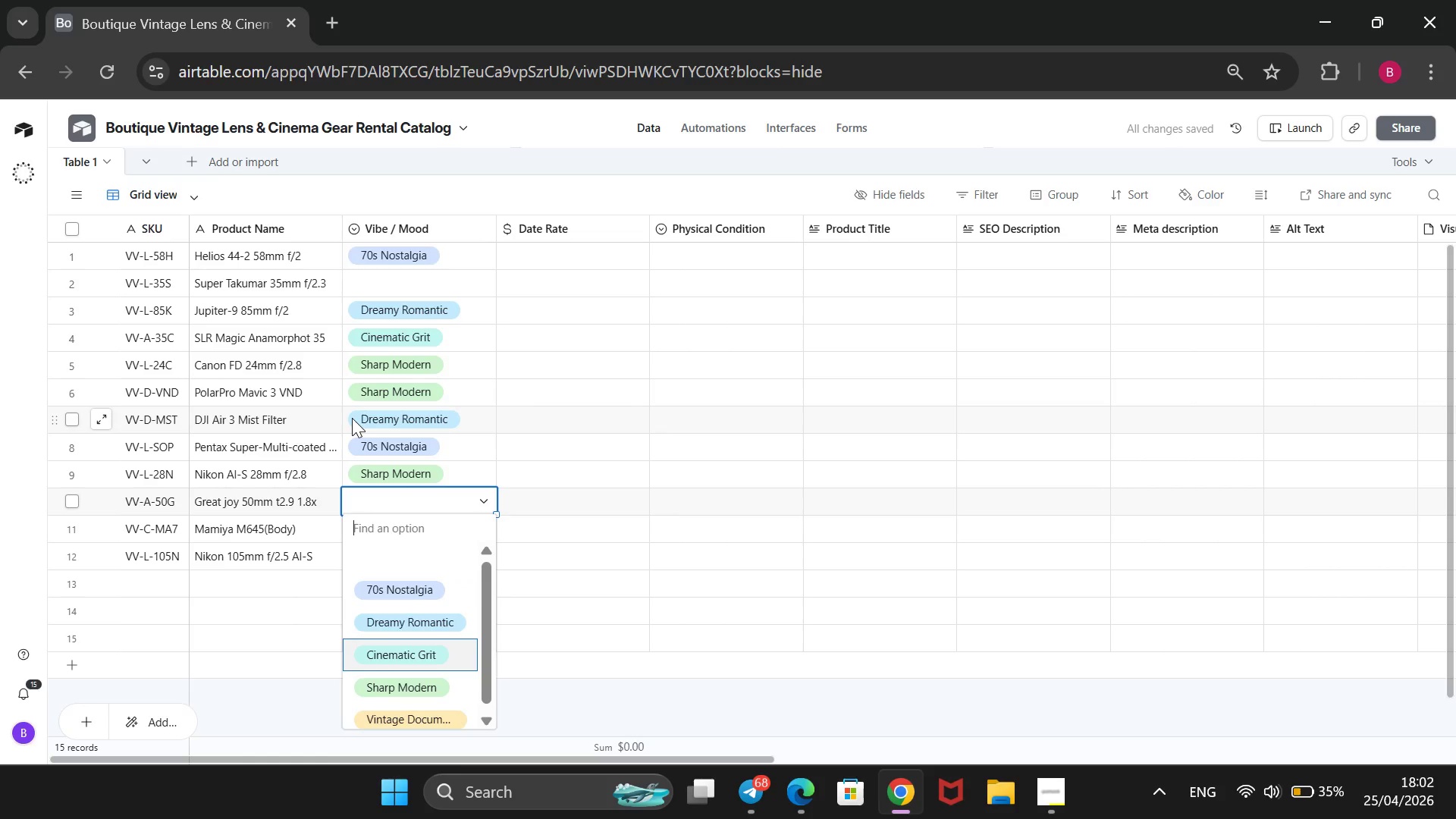 
key(Enter)
 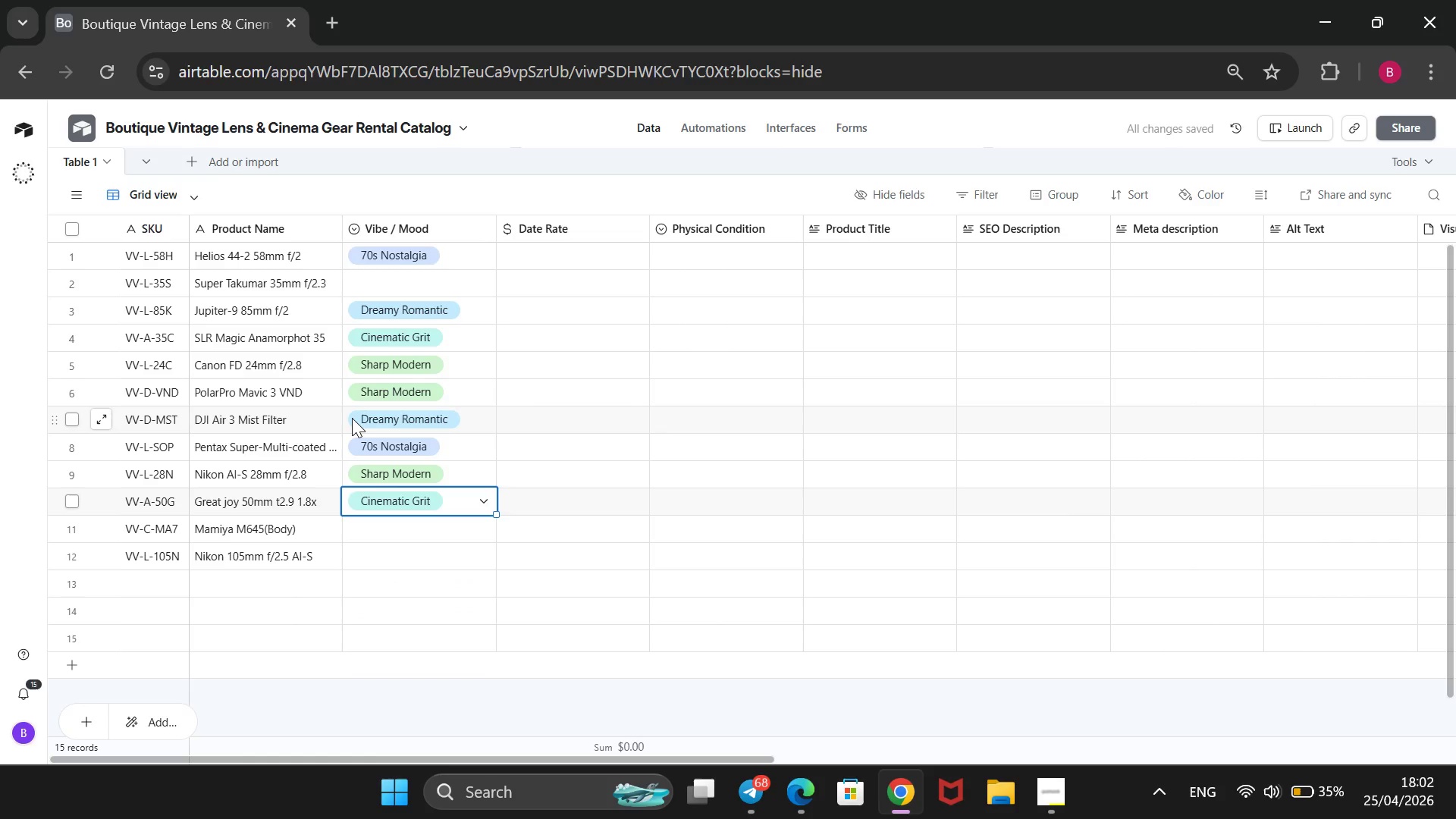 
key(ArrowDown)
 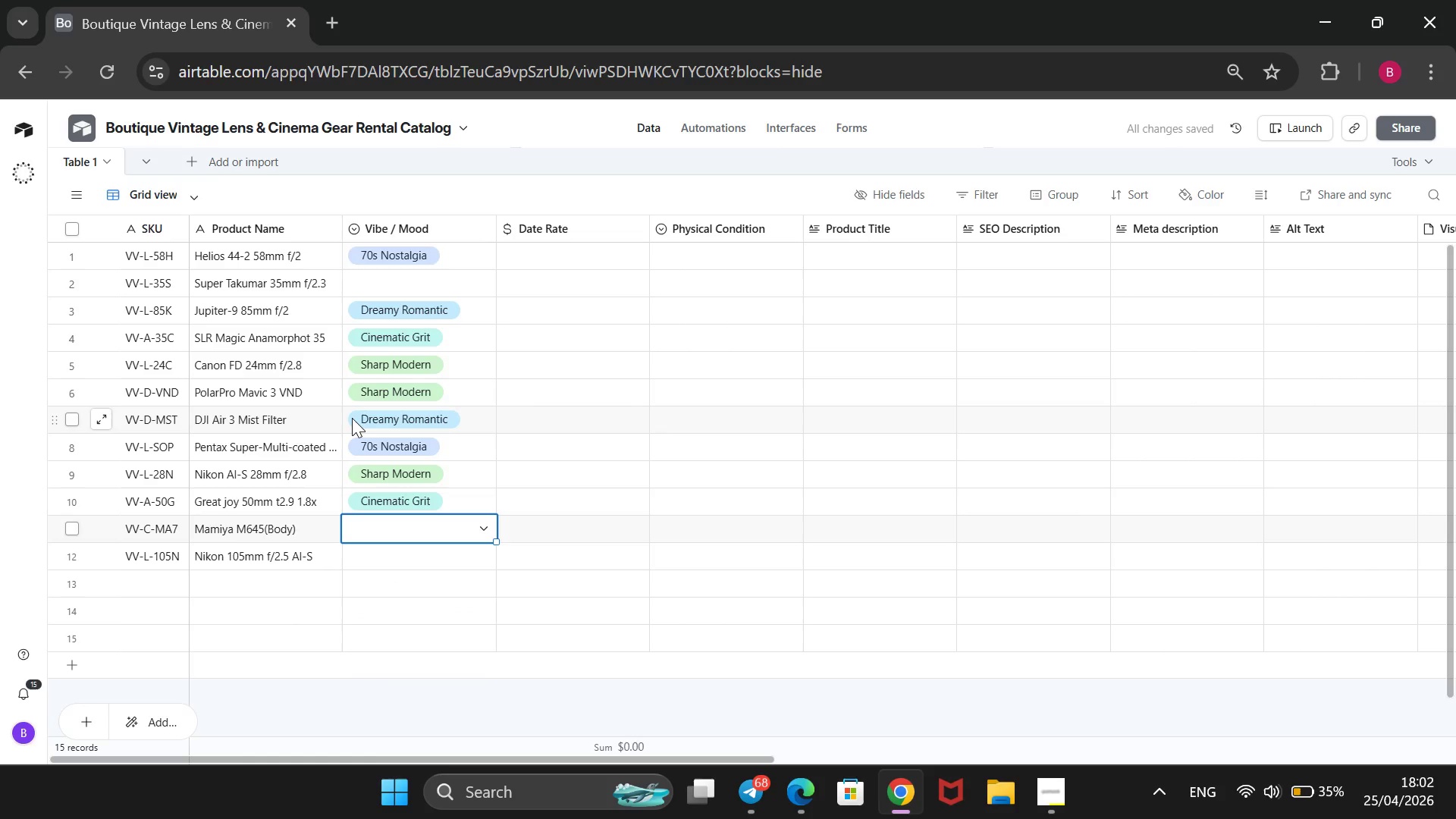 
key(Enter)
 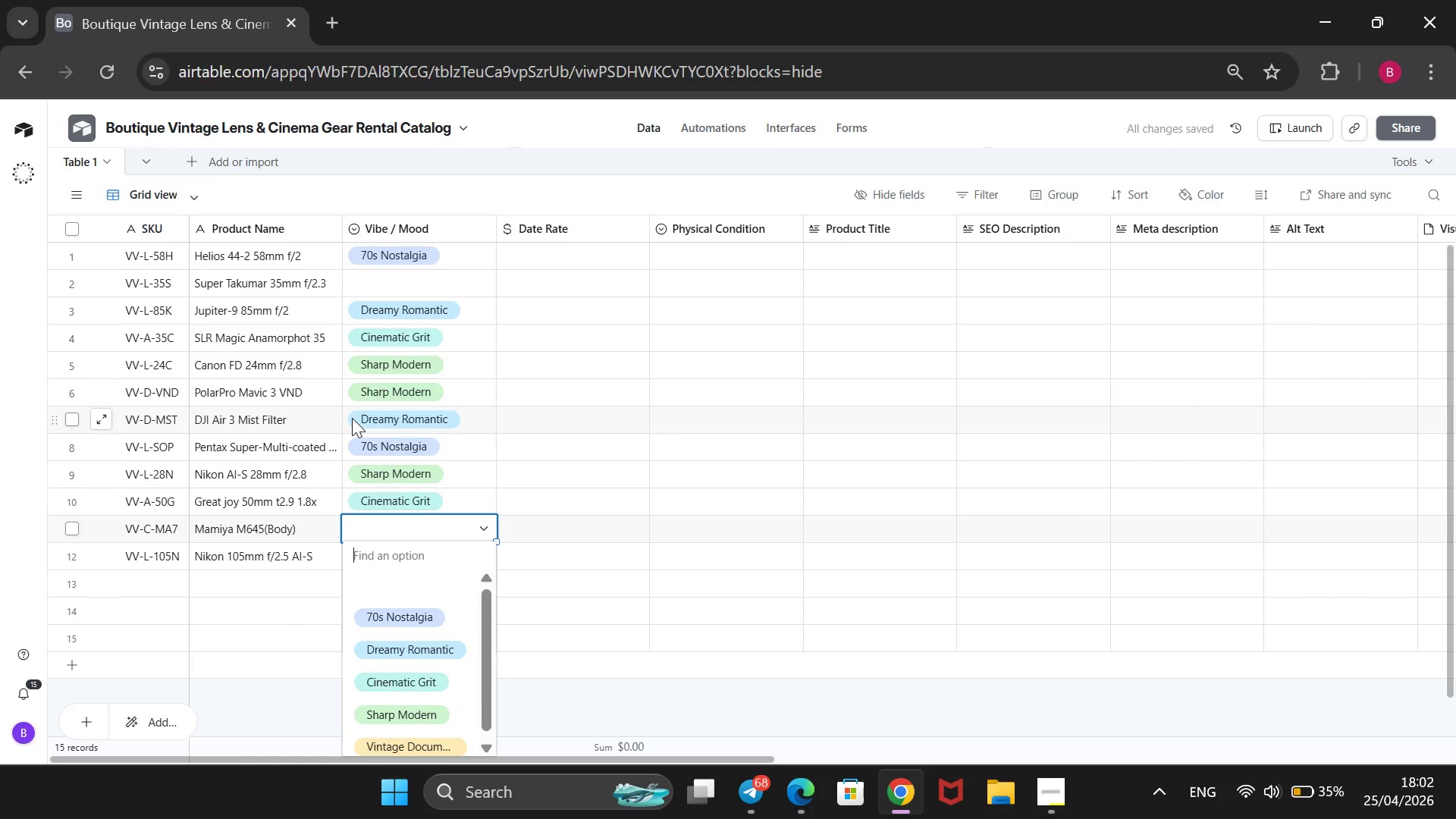 
key(ArrowDown)
 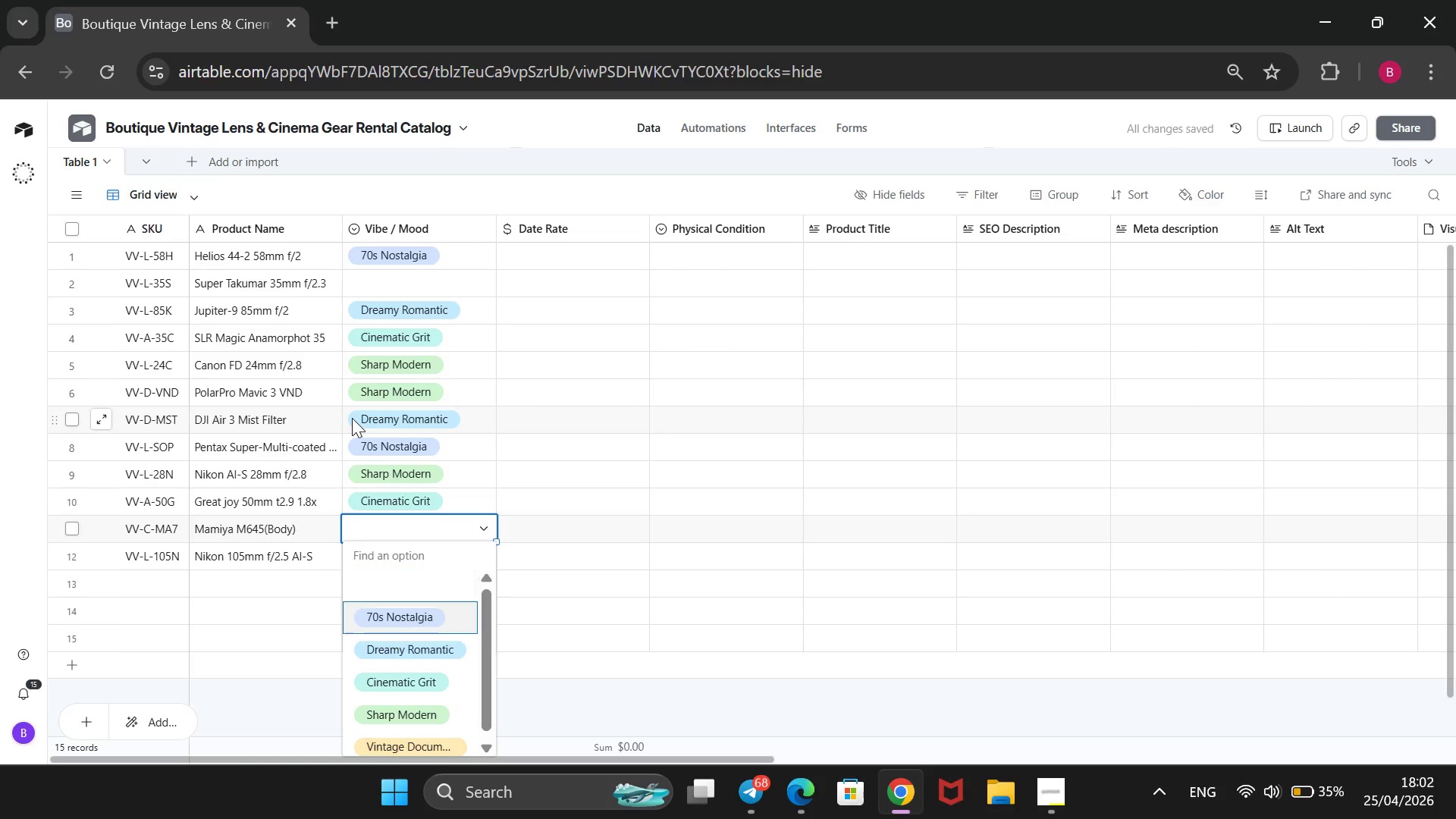 
key(ArrowDown)
 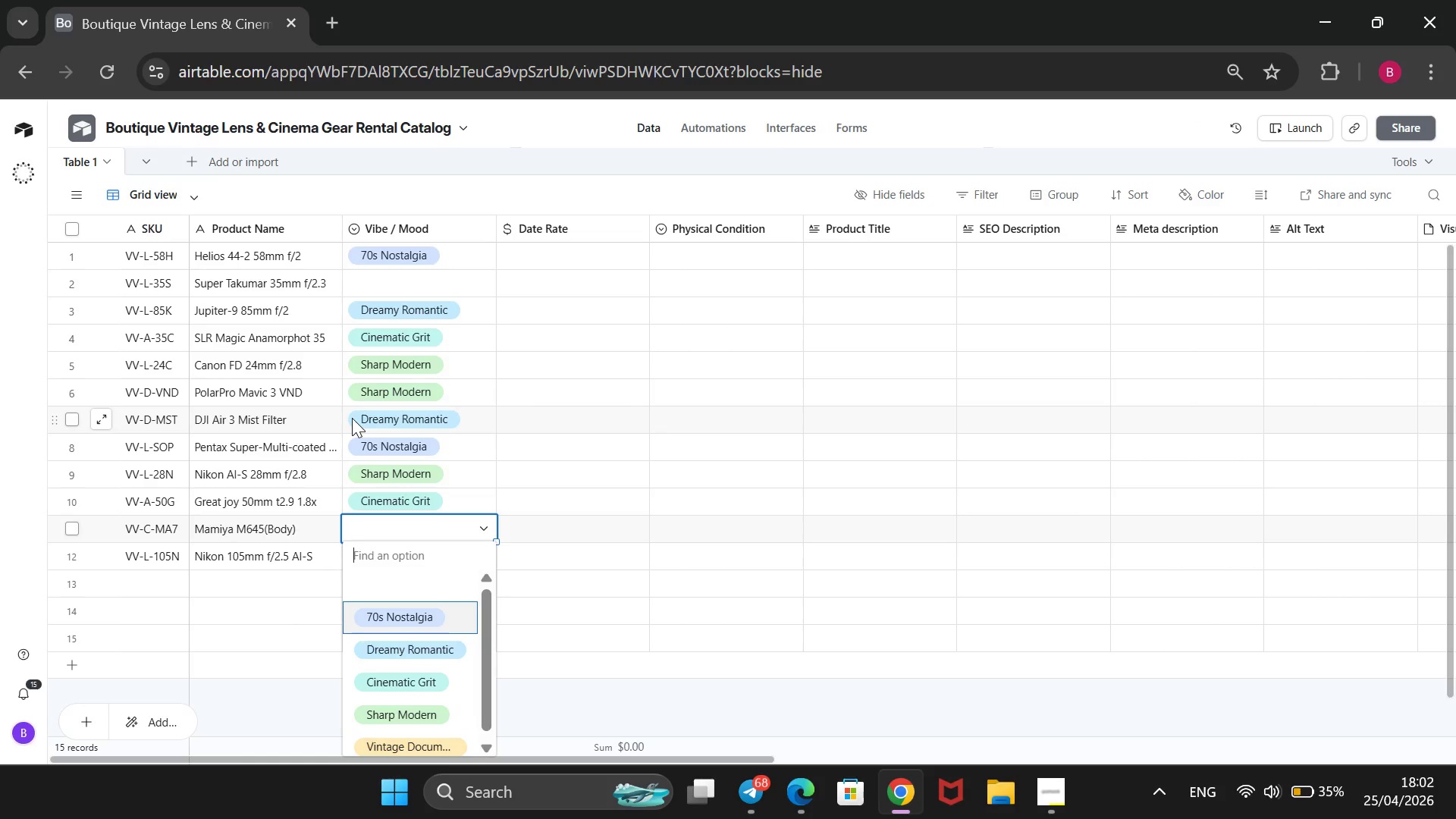 
key(Enter)
 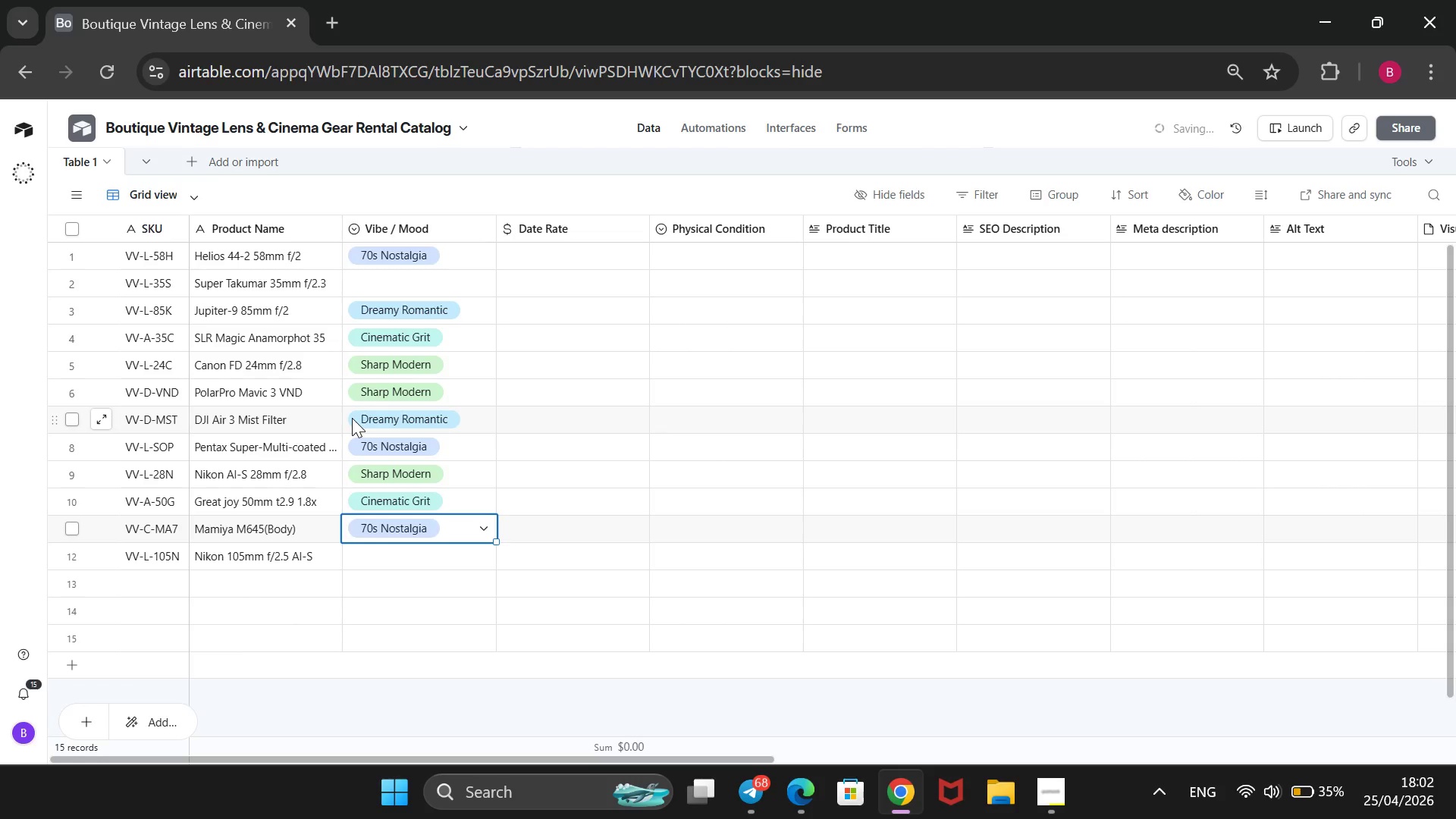 
key(ArrowDown)
 